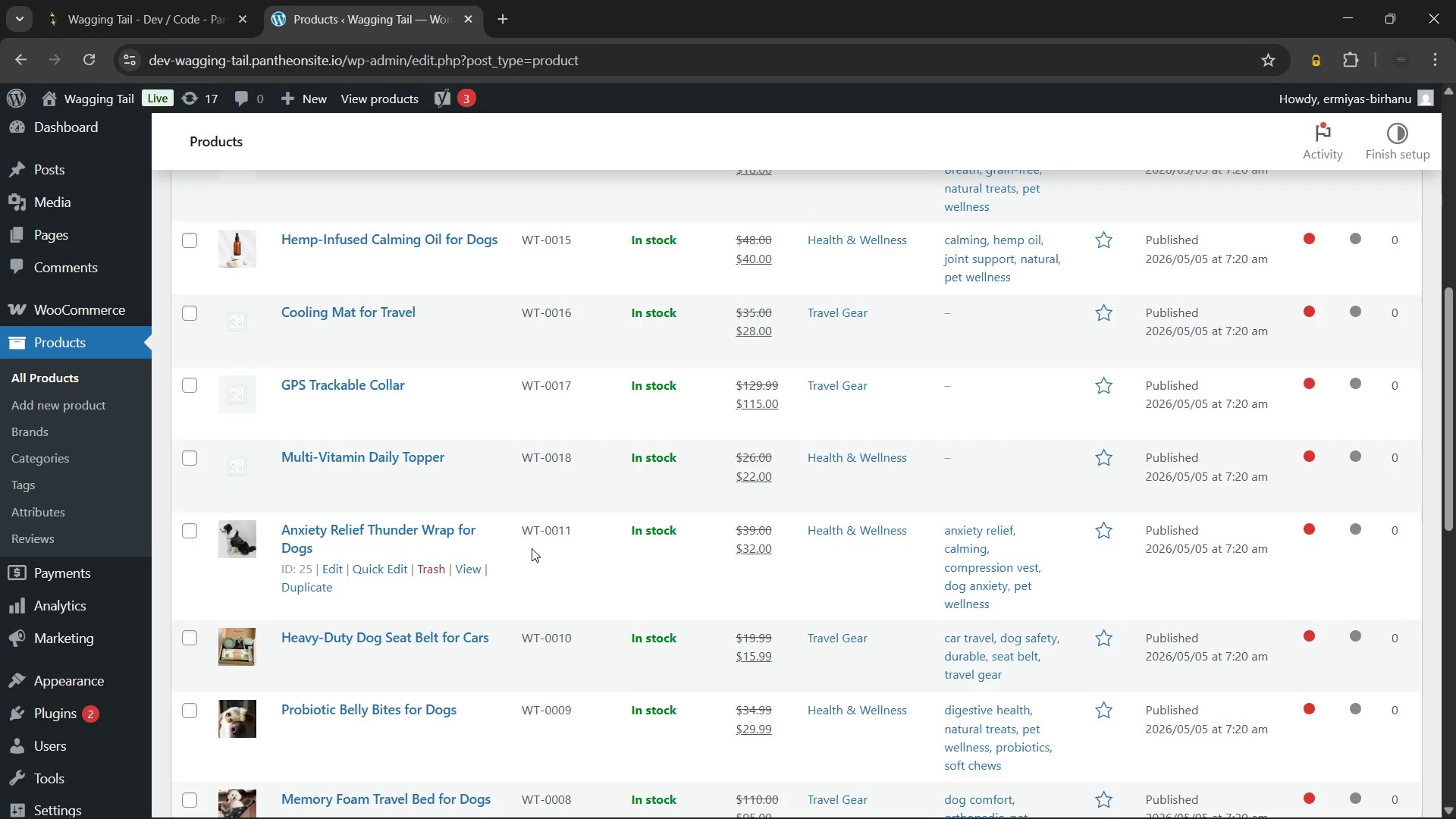 
scroll: coordinate [532, 548], scroll_direction: up, amount: 3.0
 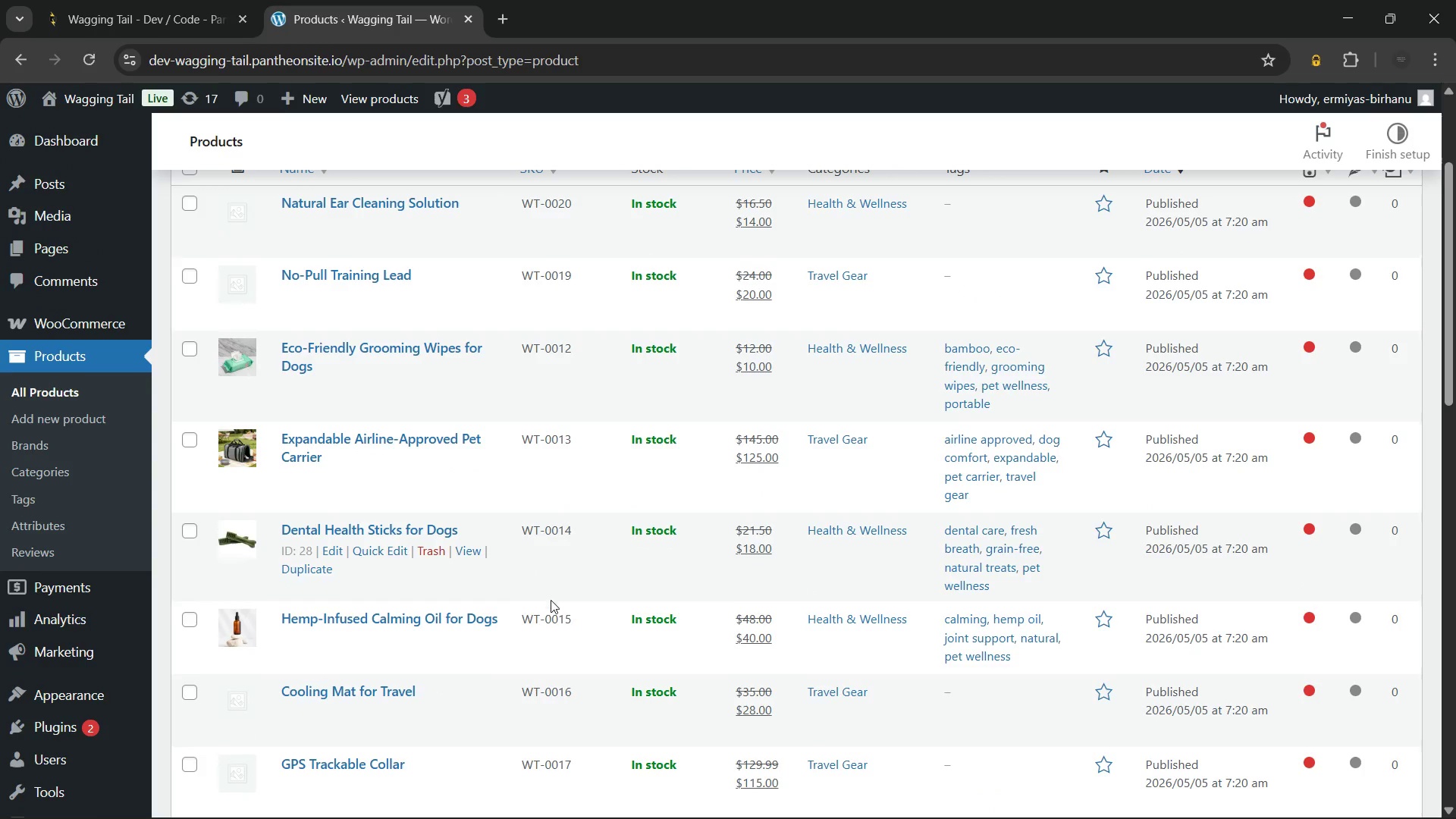 
scroll: coordinate [554, 609], scroll_direction: down, amount: 2.0
 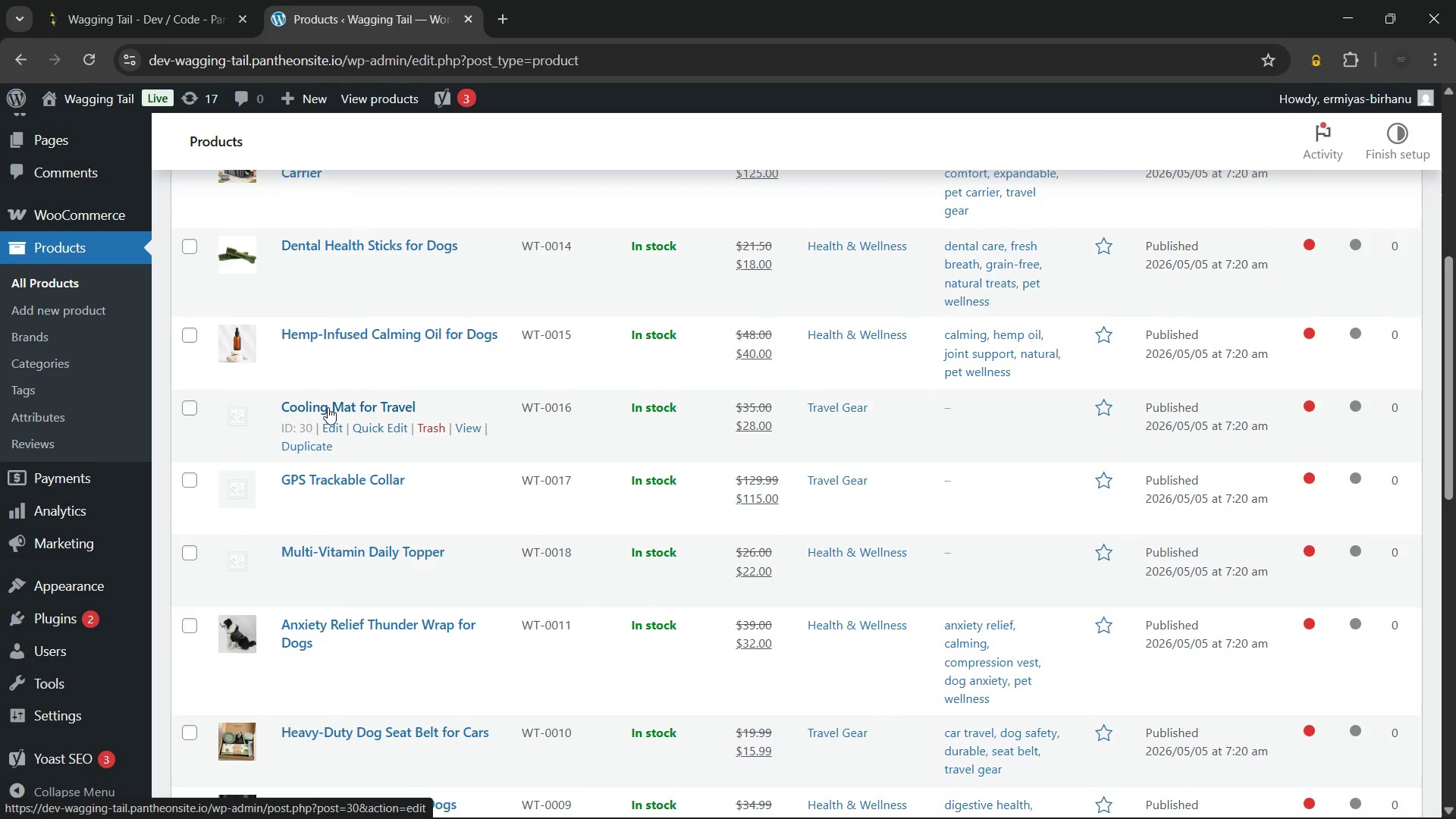 
left_click([329, 407])
 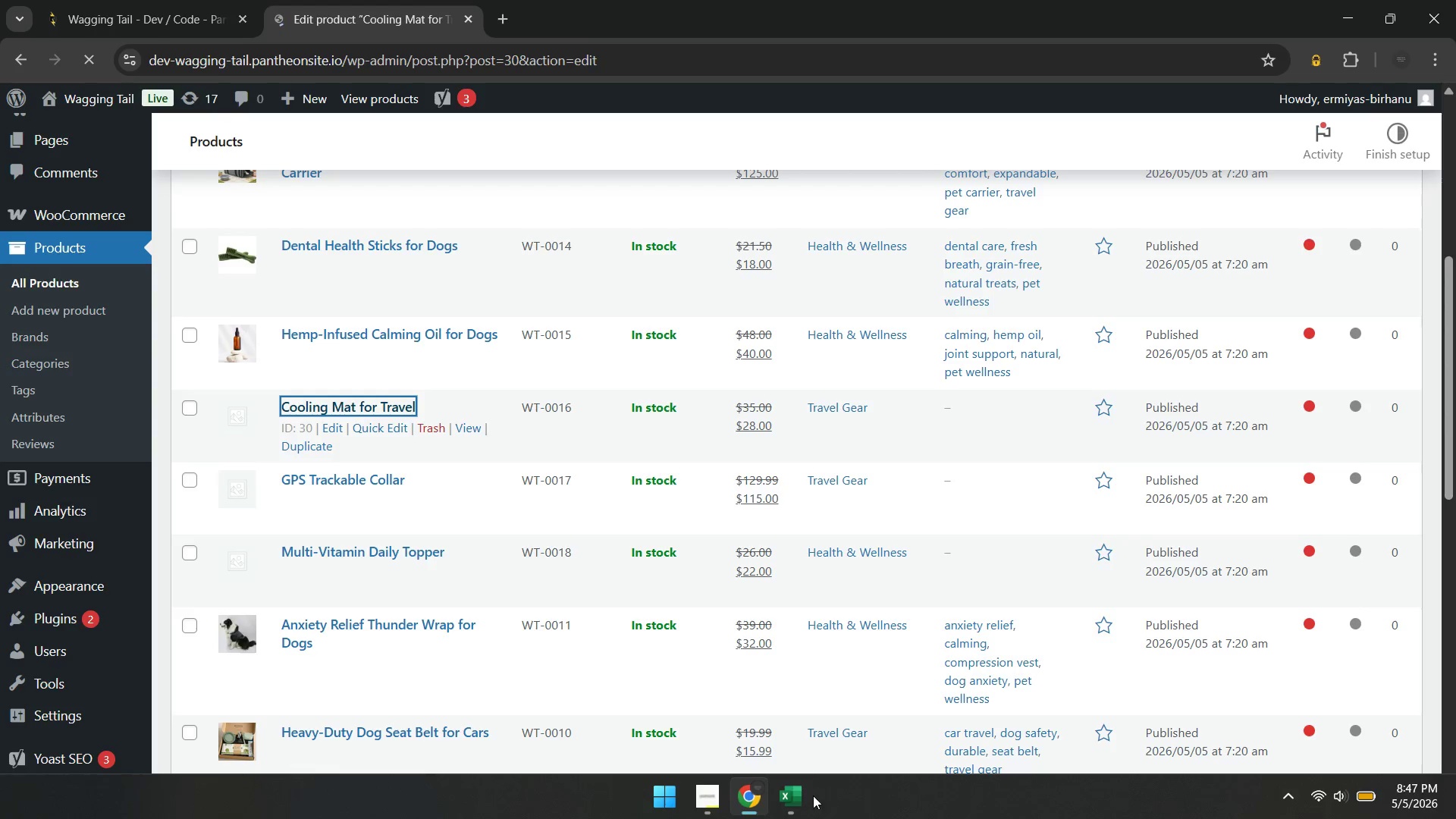 
left_click([805, 796])
 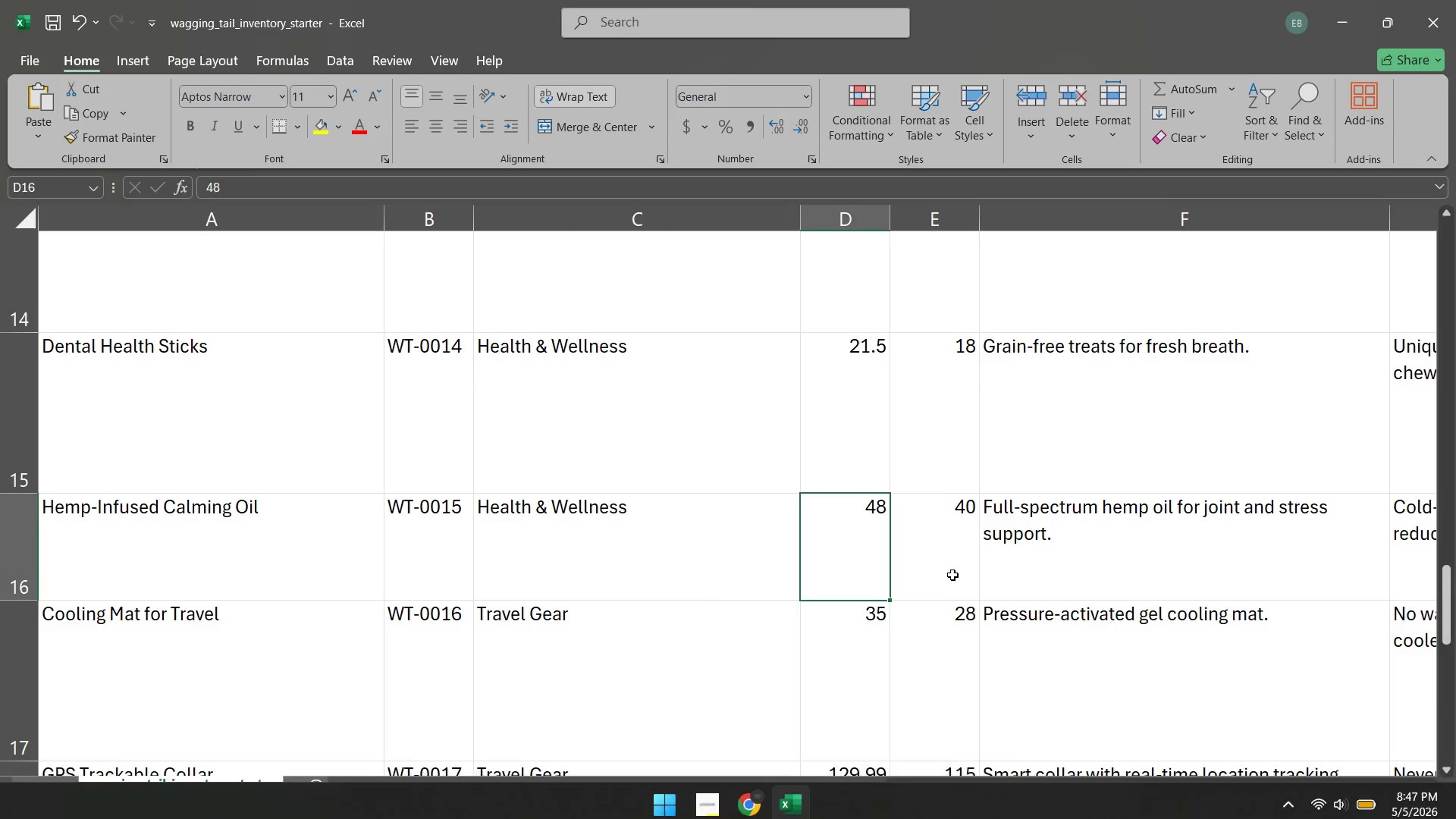 
scroll: coordinate [951, 551], scroll_direction: down, amount: 2.0
 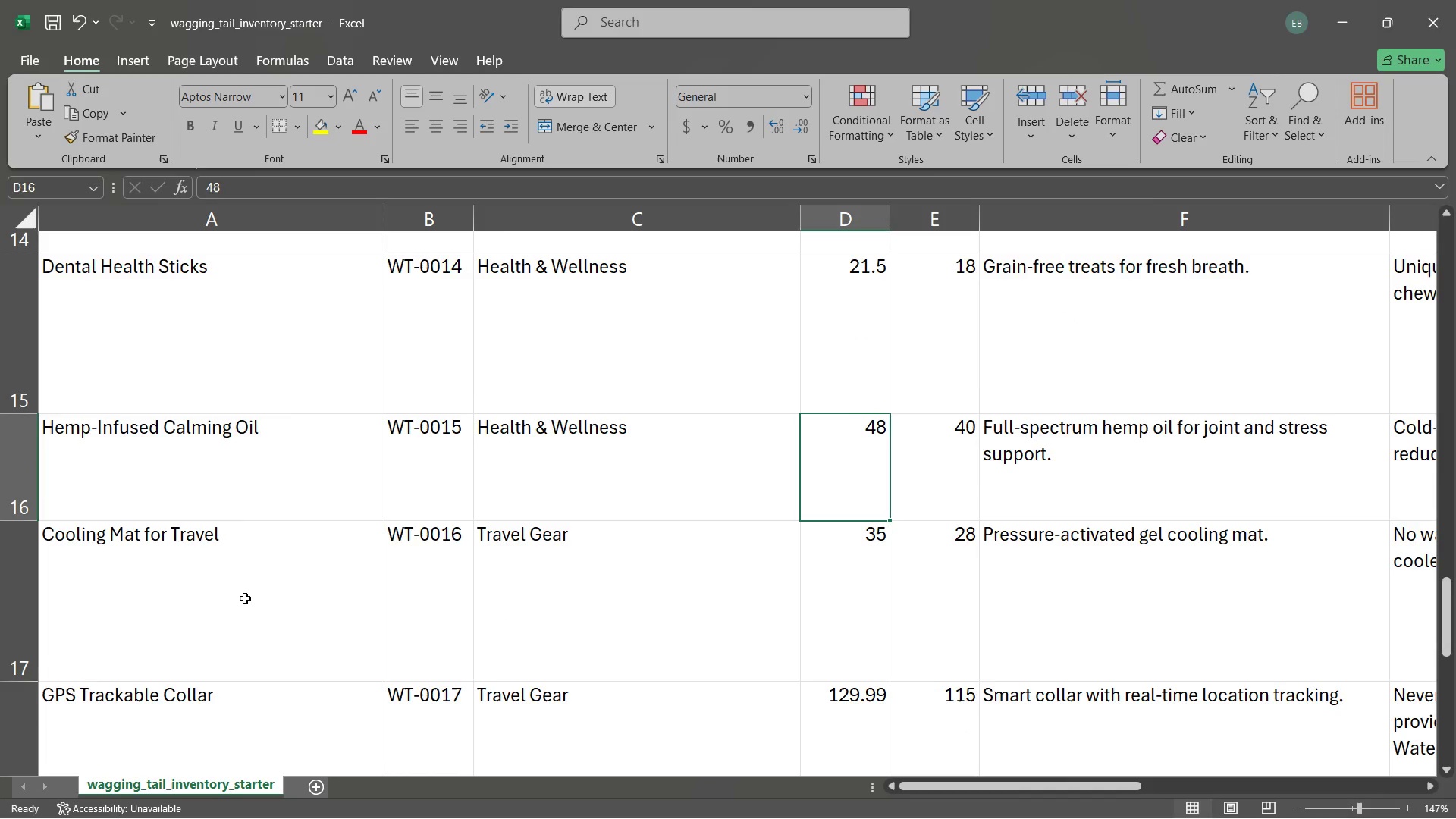 
left_click([245, 598])
 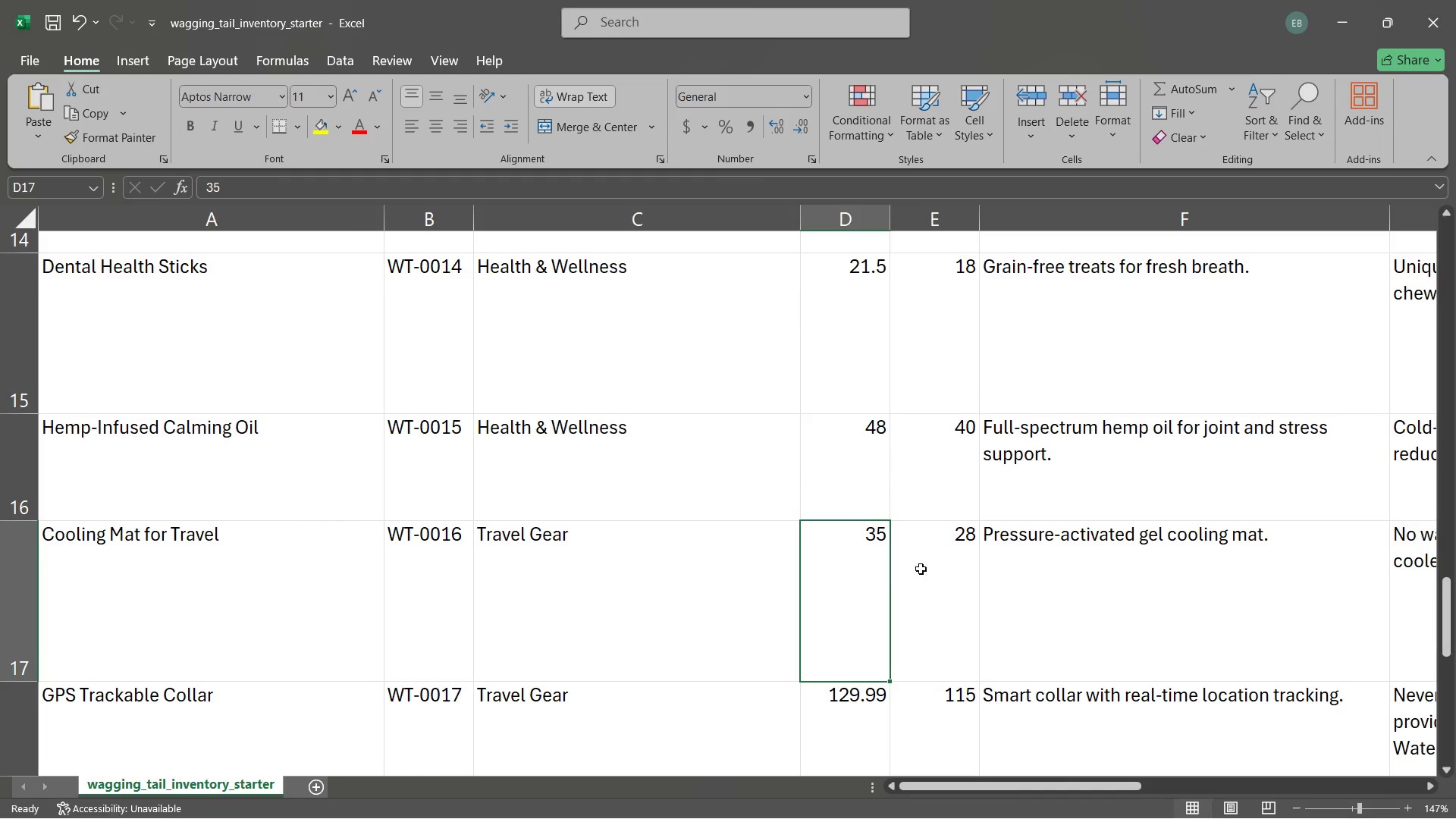 
double_click([969, 563])
 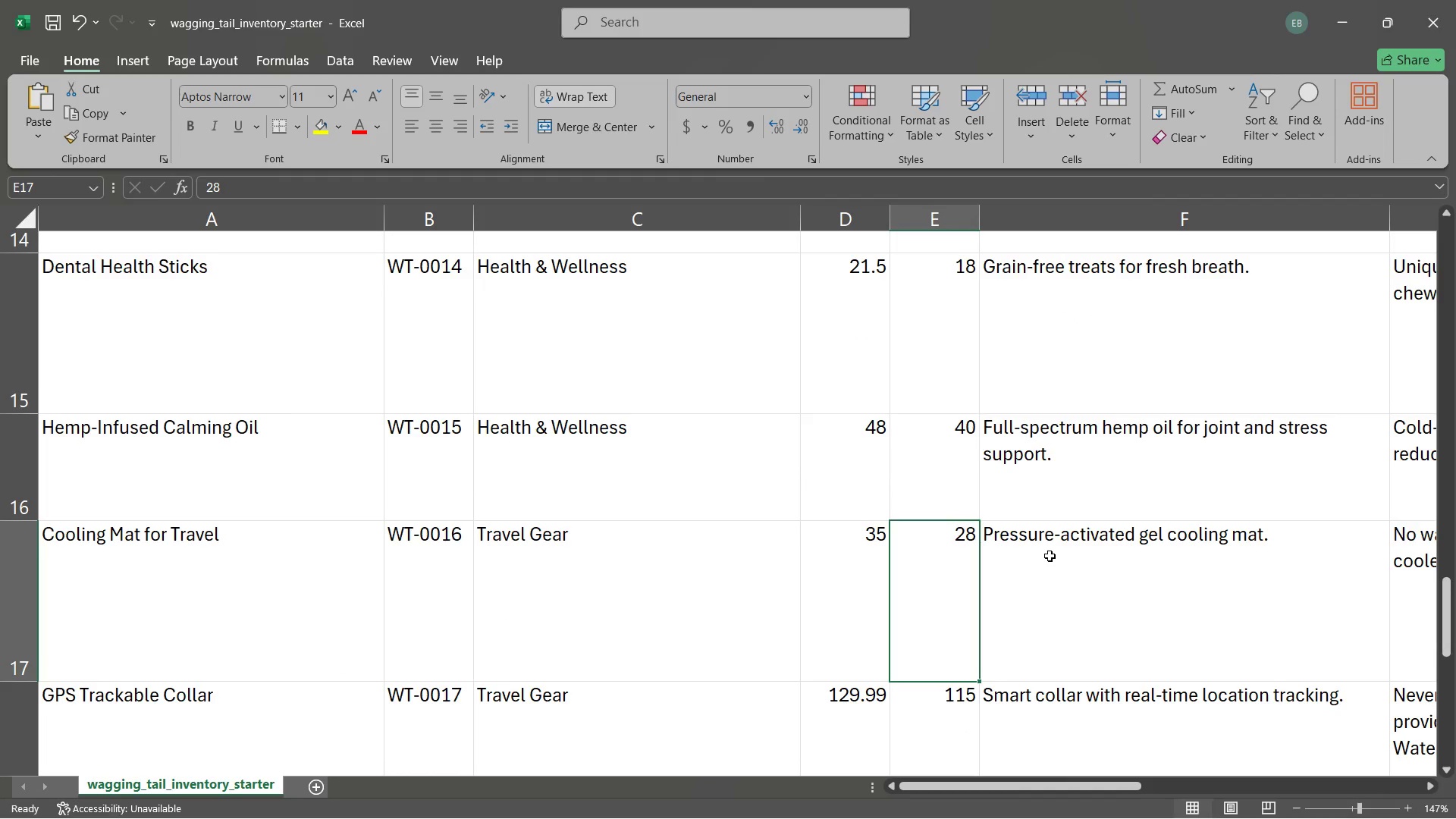 
left_click([1050, 556])
 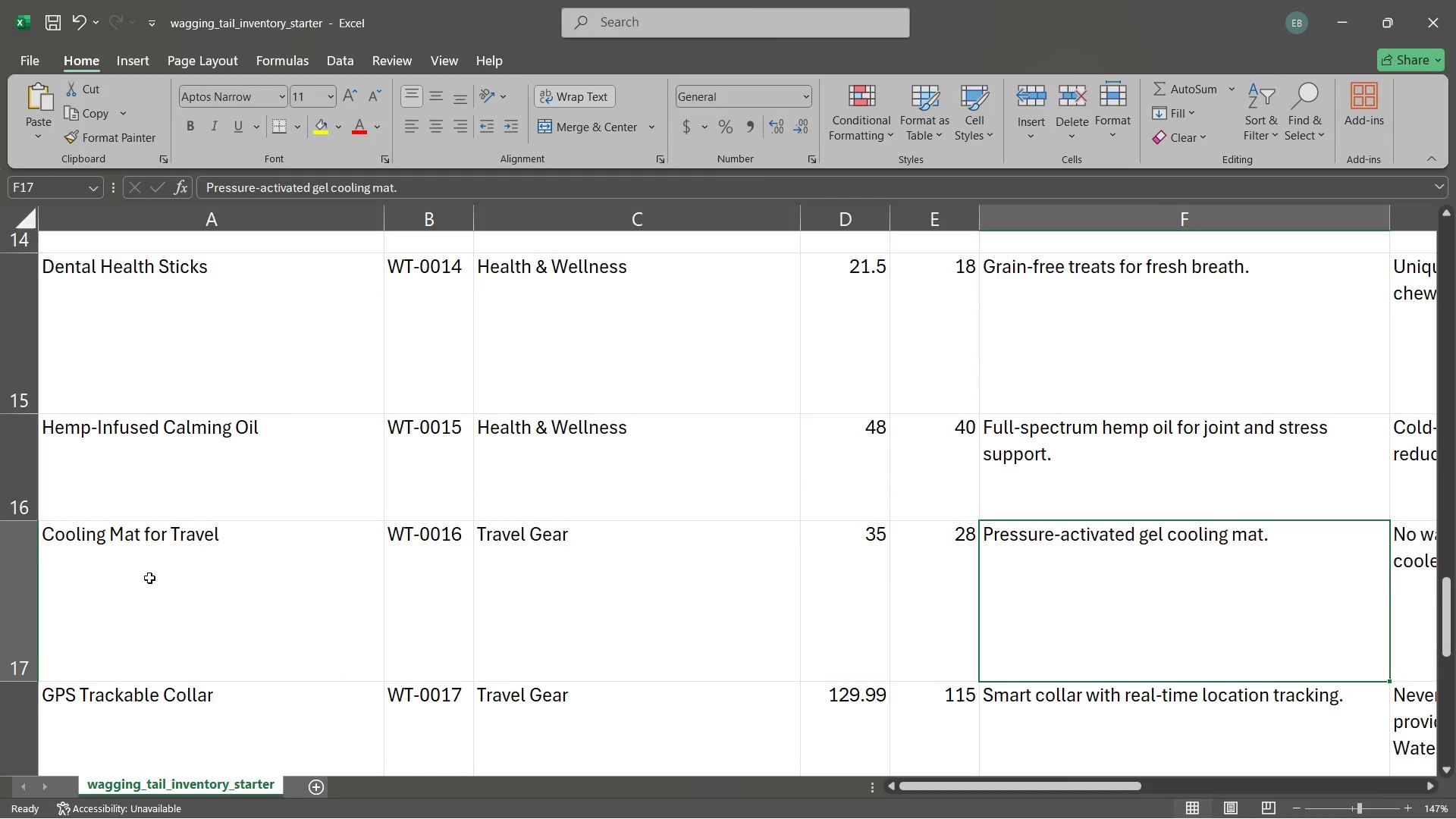 
left_click([209, 571])
 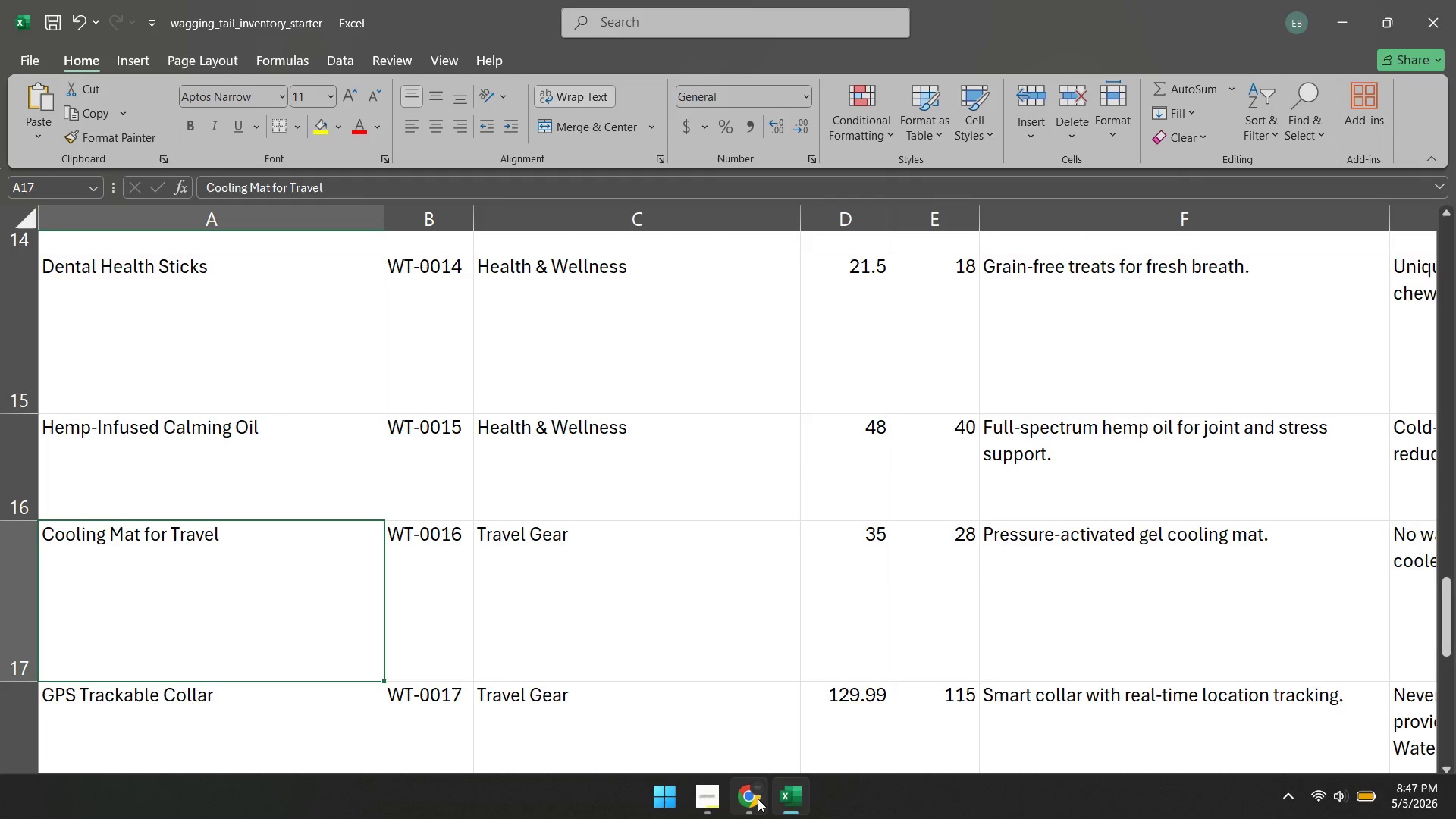 
left_click([754, 799])
 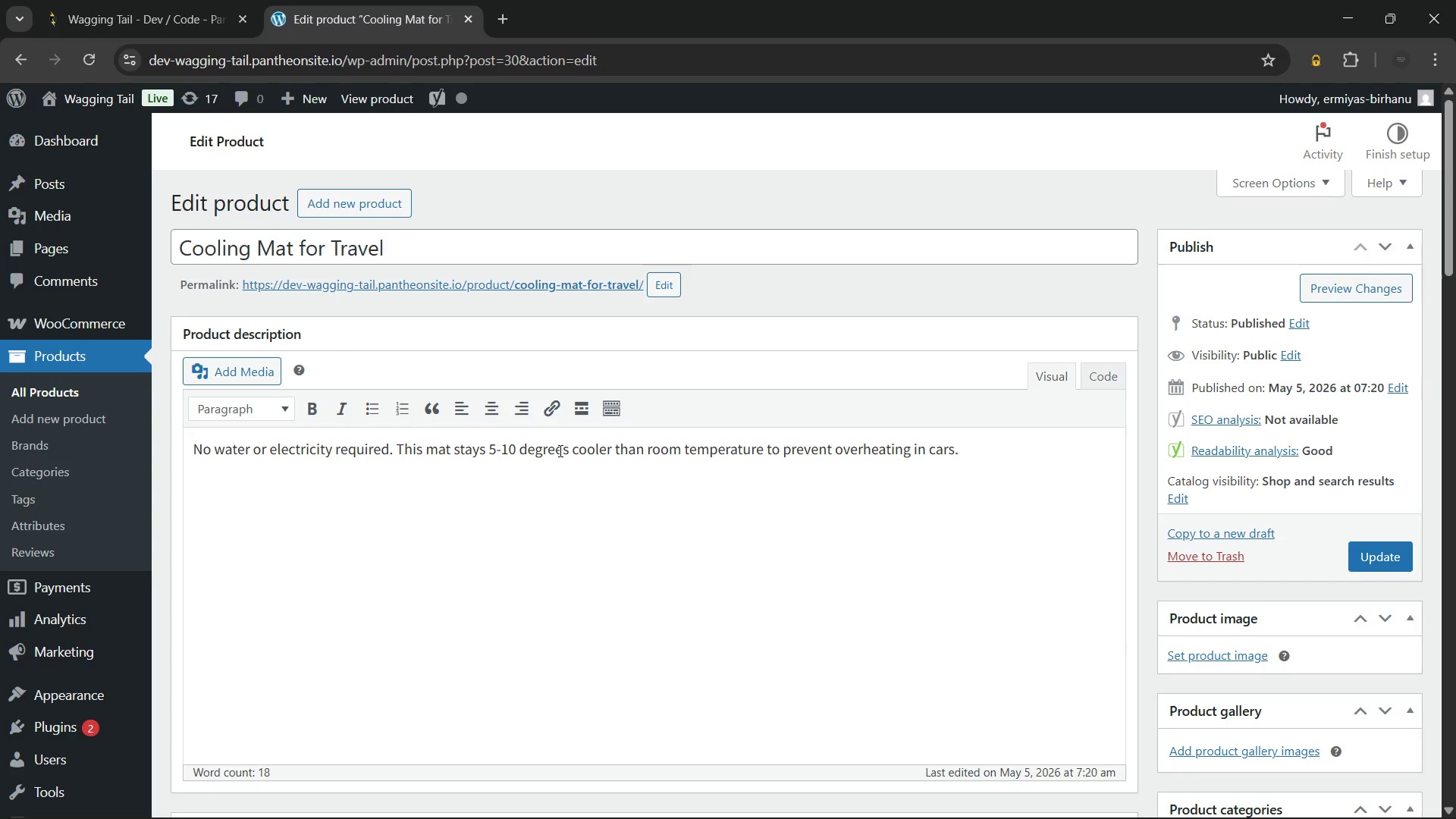 
wait(31.17)
 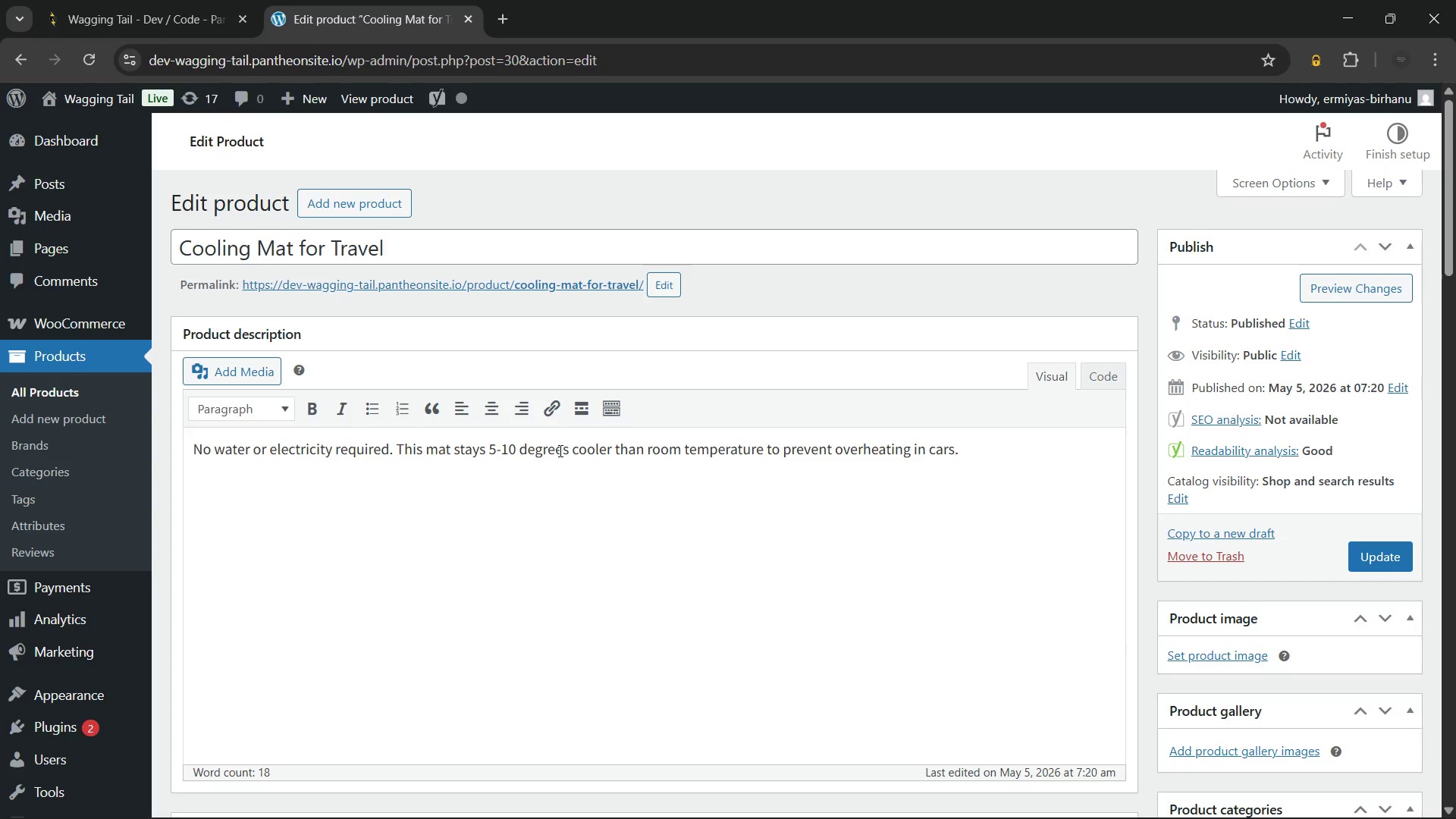 
left_click_drag(start_coordinate=[559, 450], to_coordinate=[366, 194])
 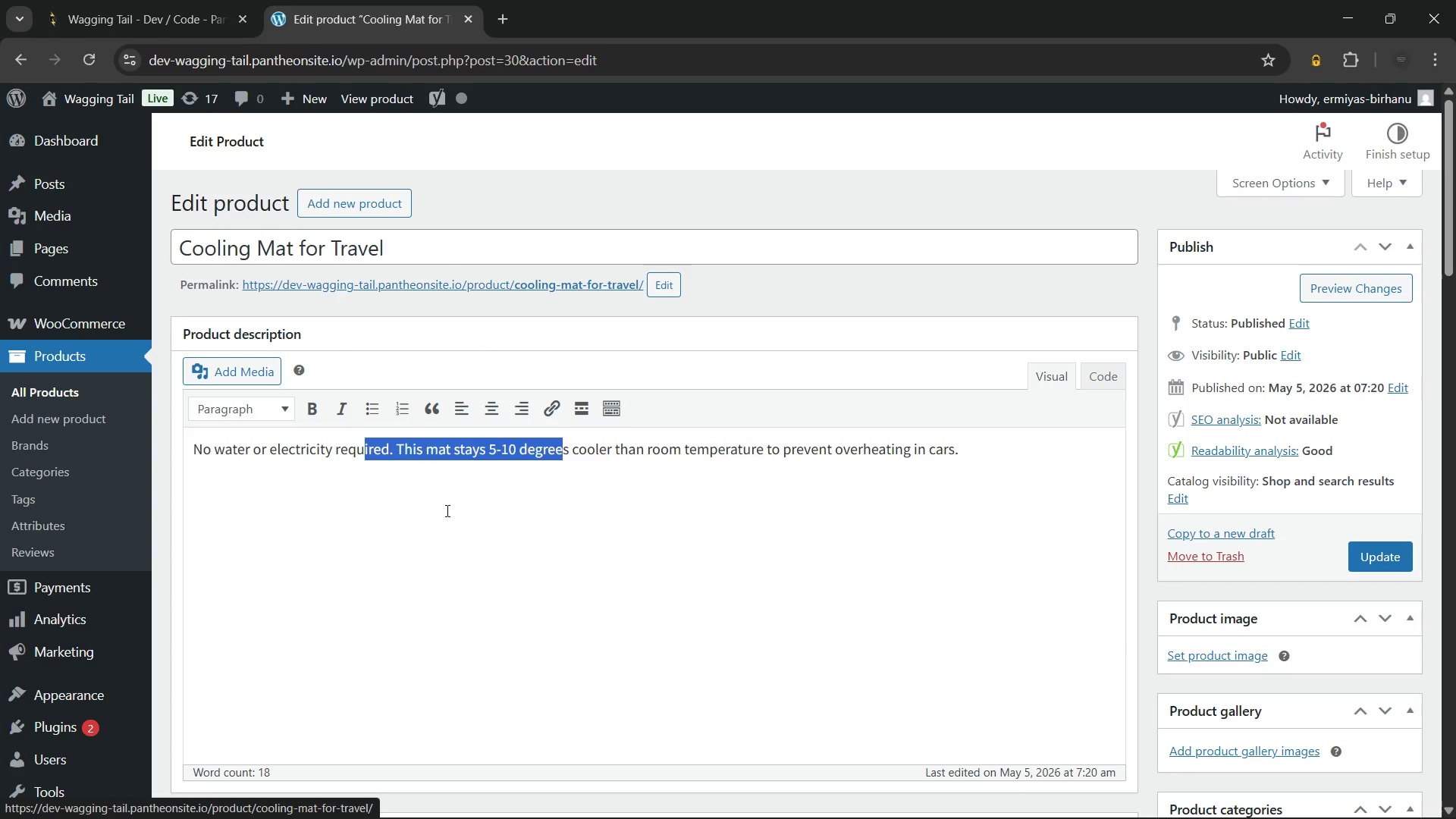 
left_click([446, 510])
 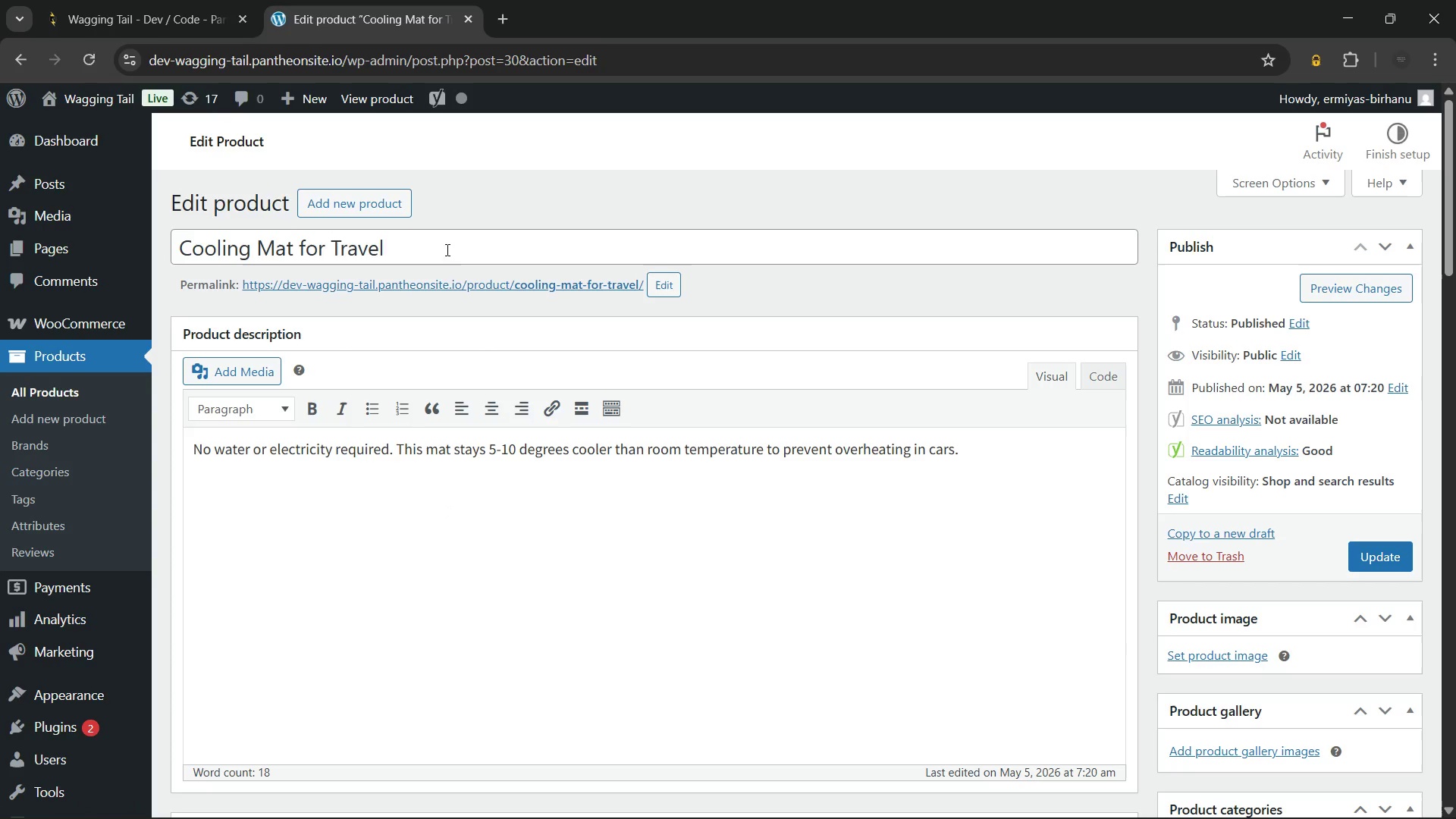 
left_click([445, 252])
 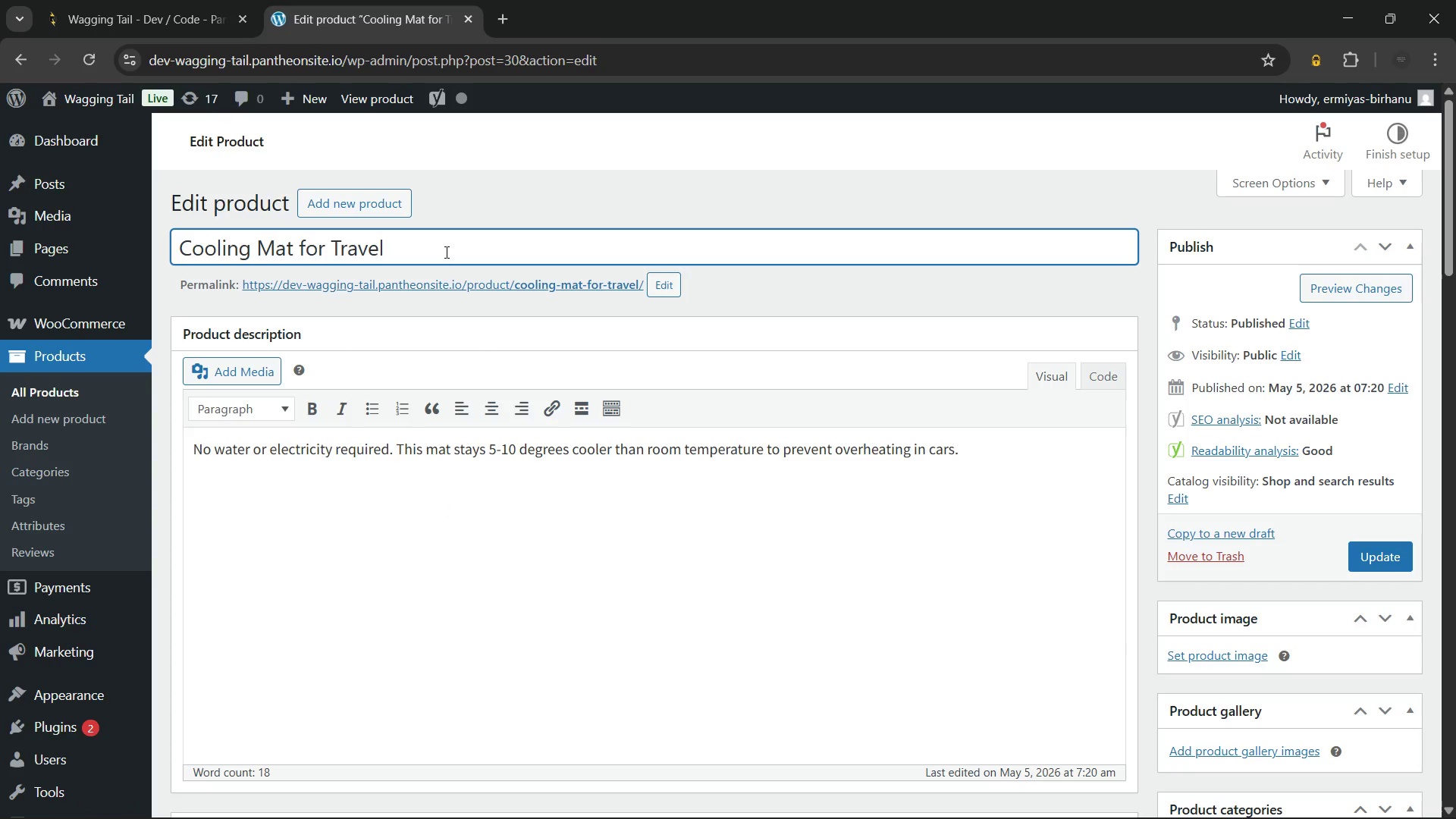 
wait(8.89)
 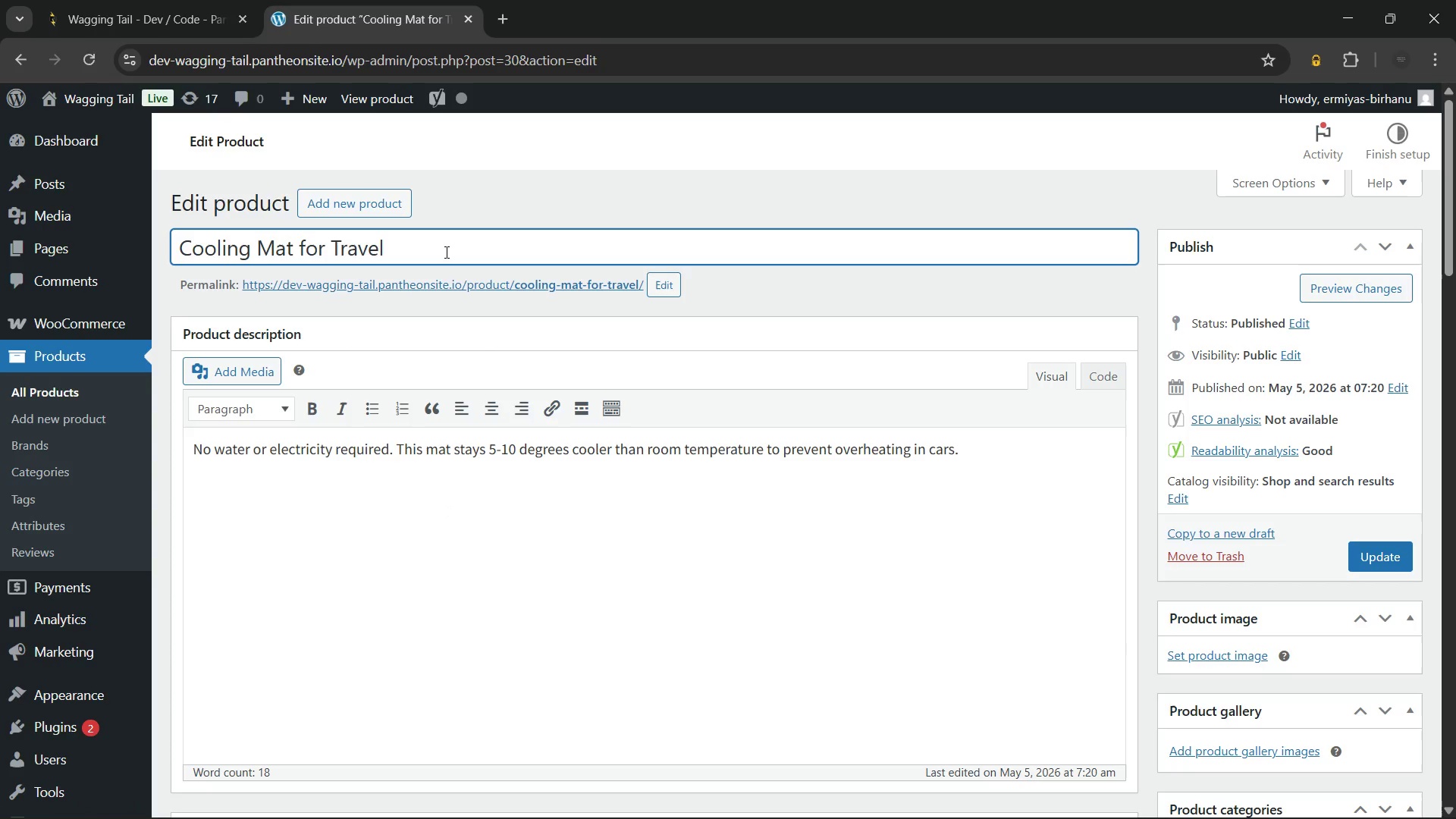 
key(Control+A)
 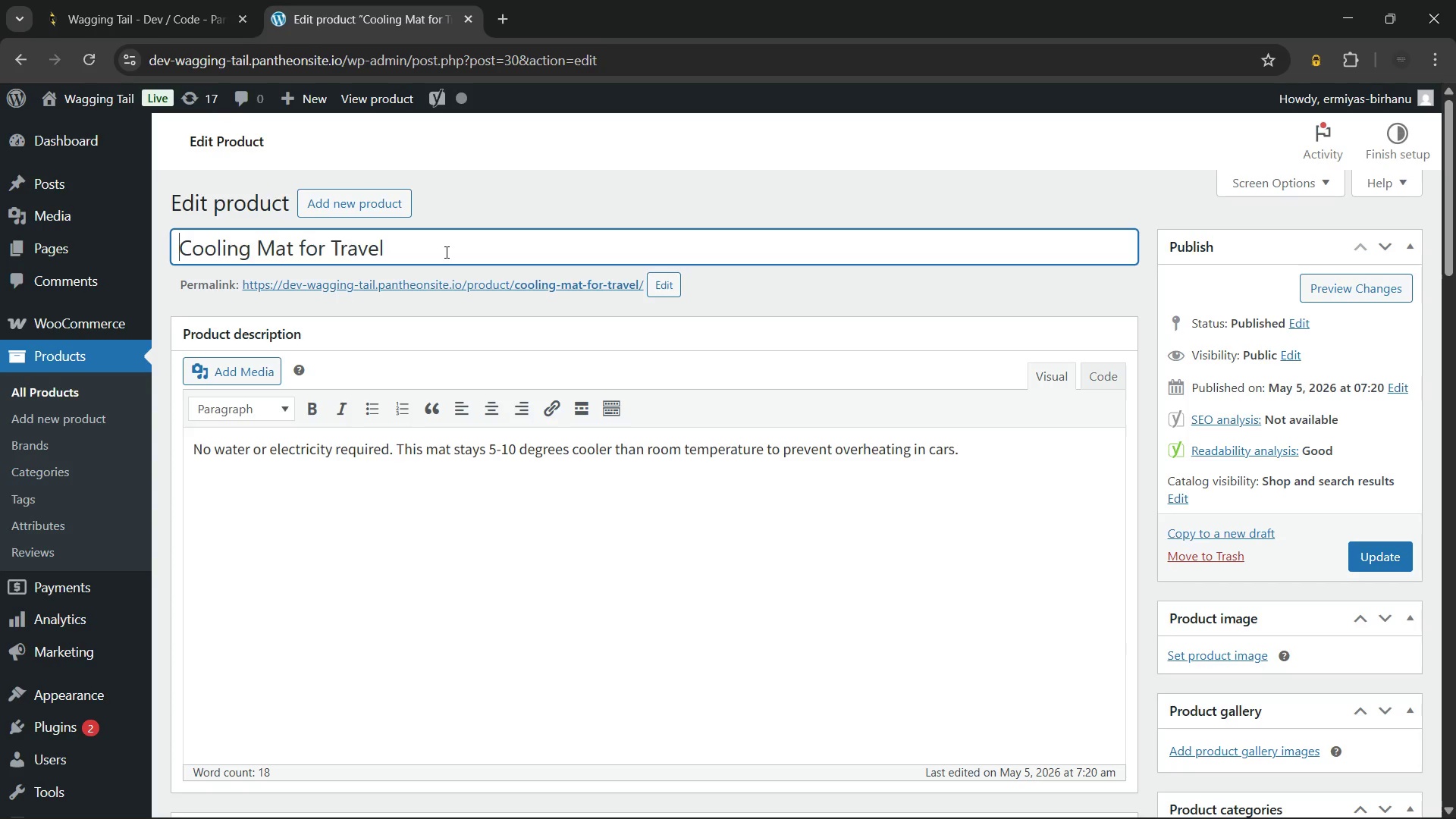 
key(ArrowLeft)
 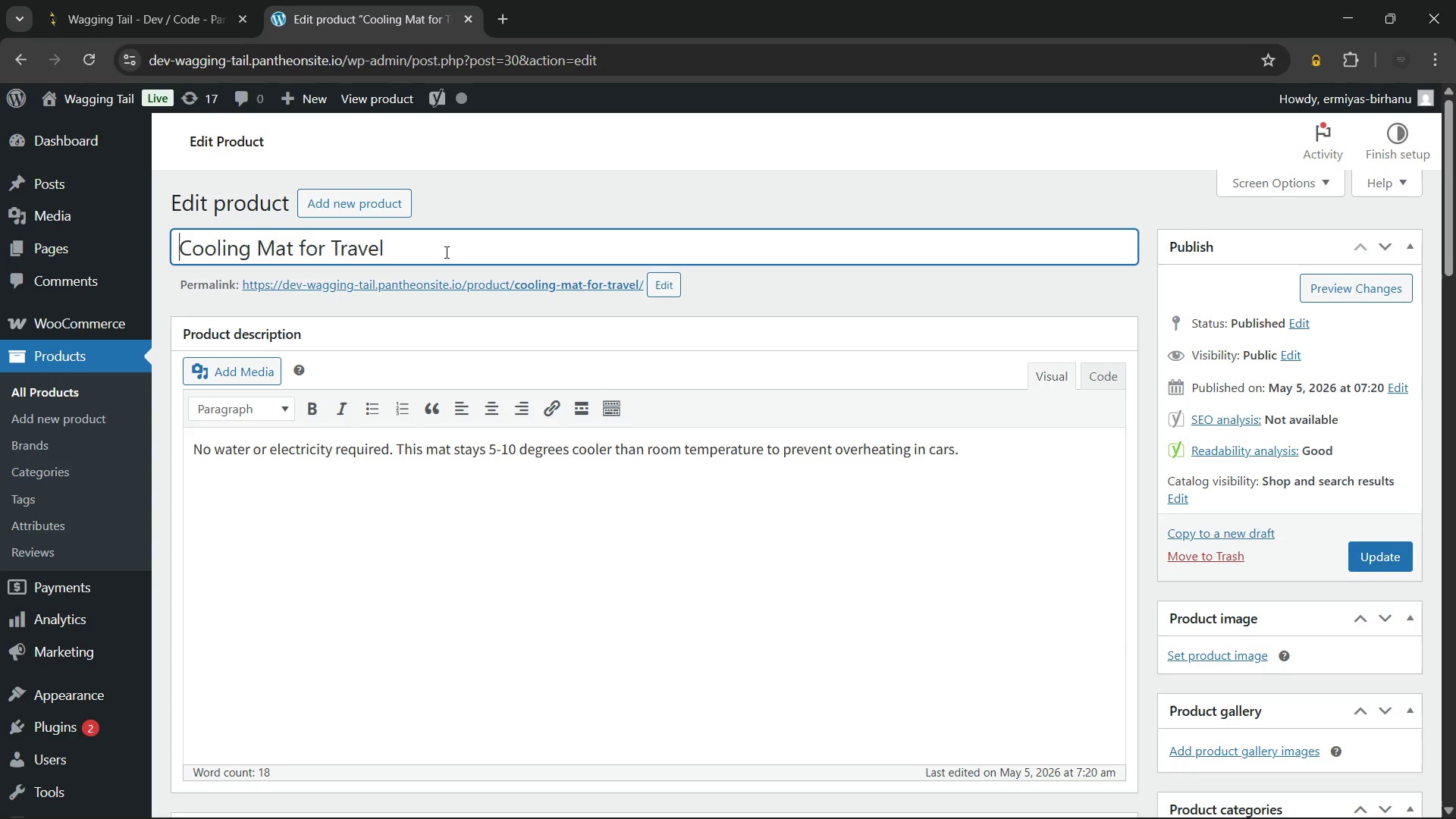 
type(Pressure-Activated )
 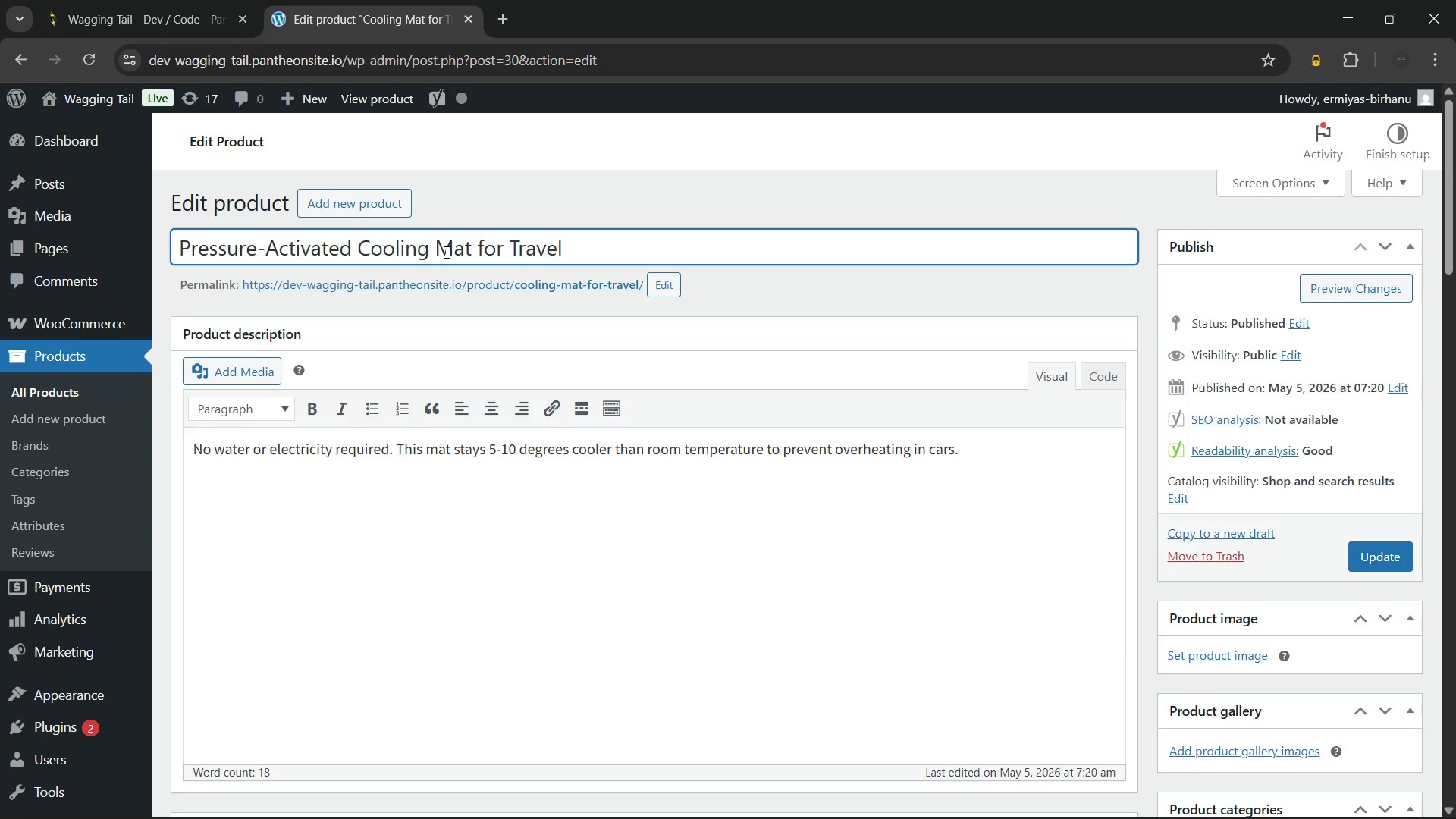 
left_click([577, 257])
 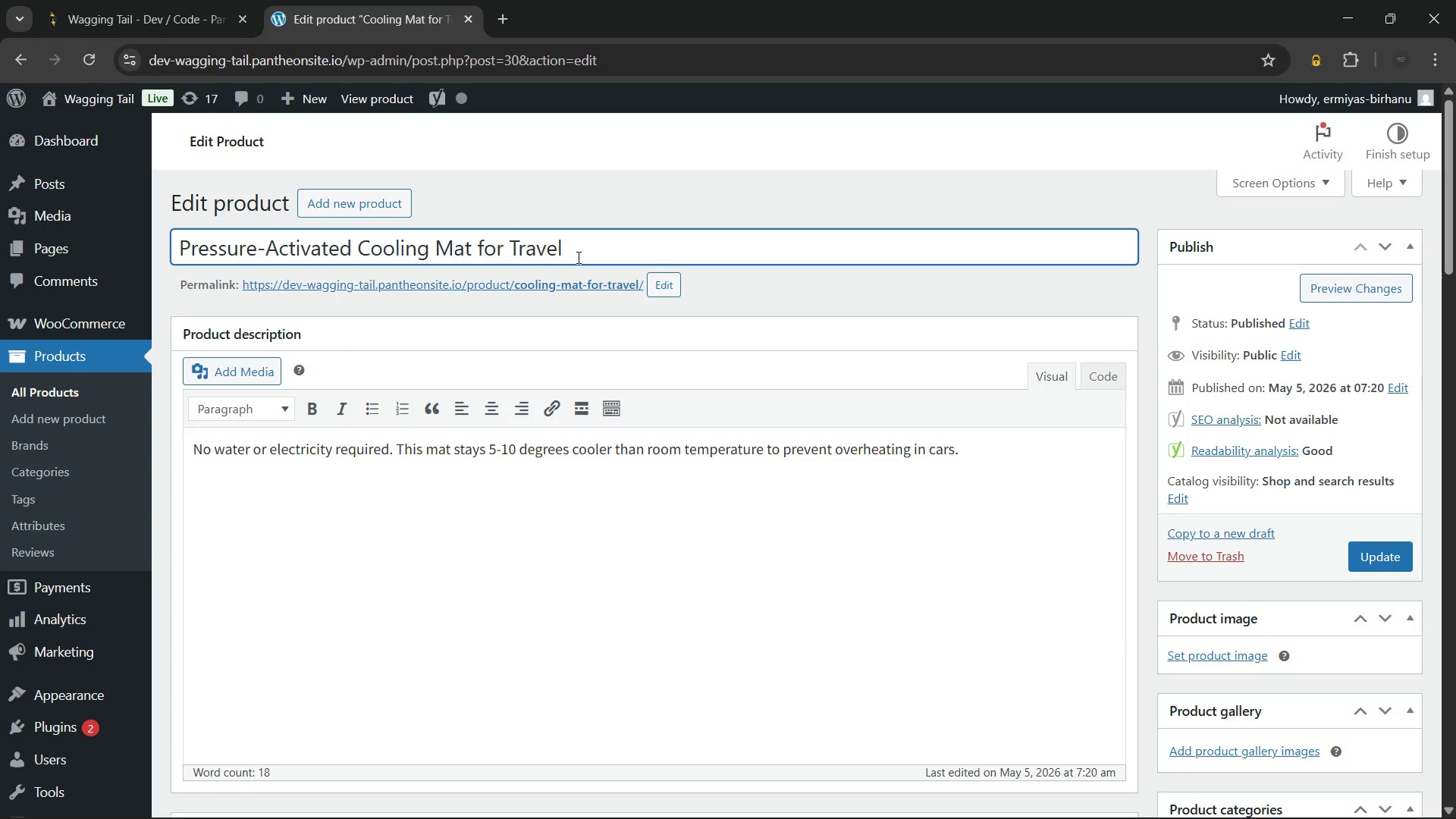 
type(ing Dogs)
 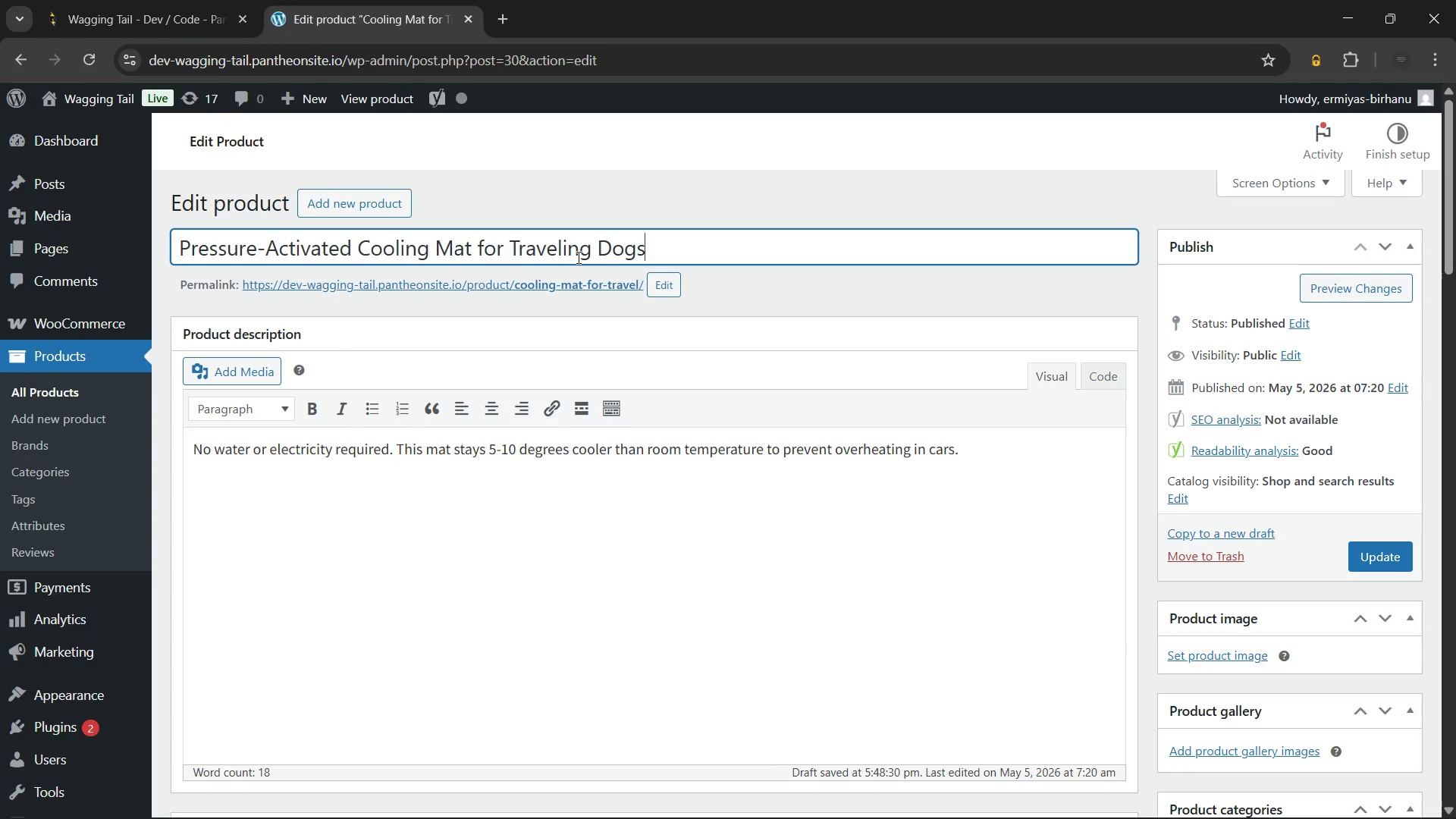 
wait(24.47)
 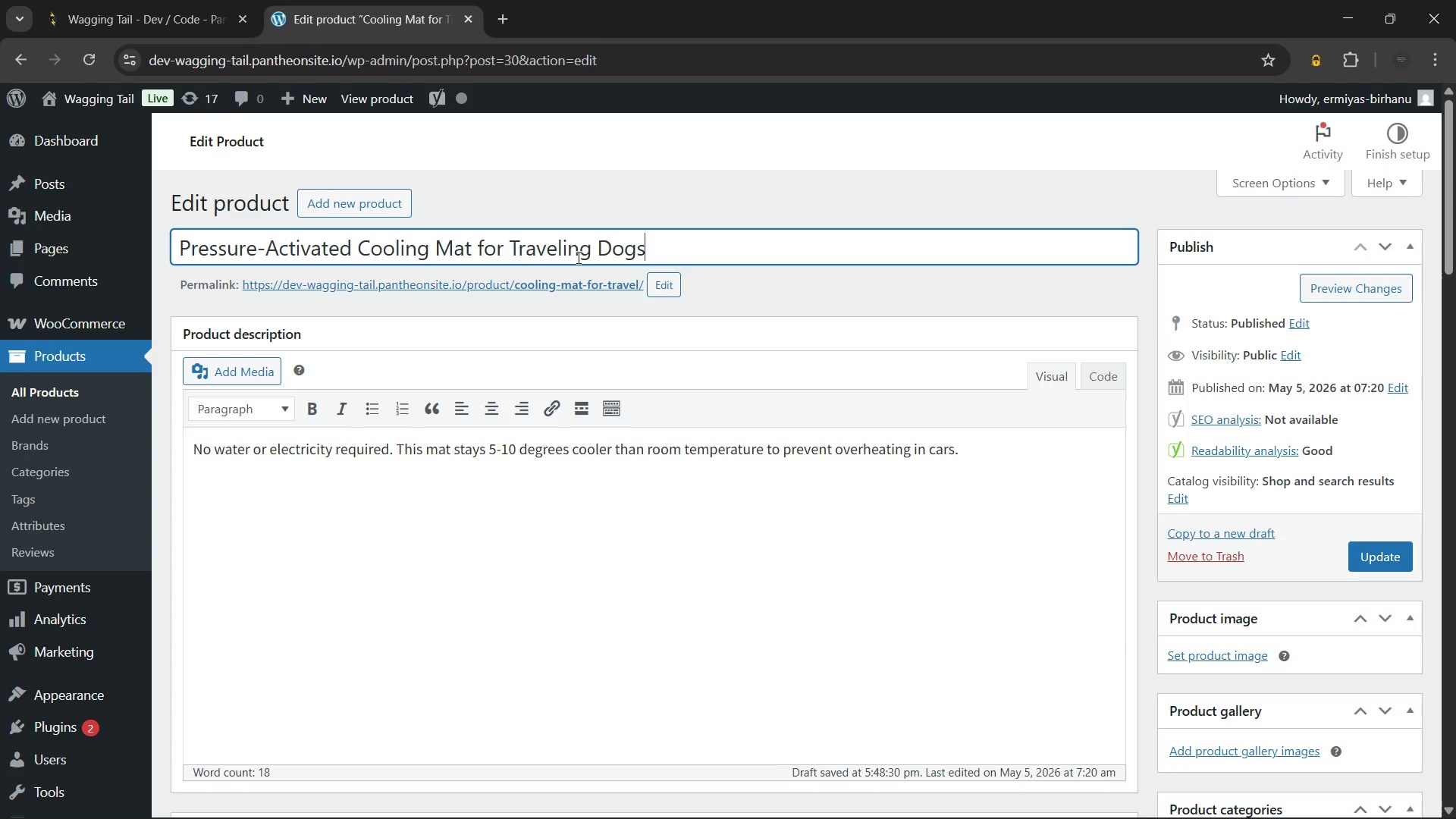 
left_click([987, 459])
 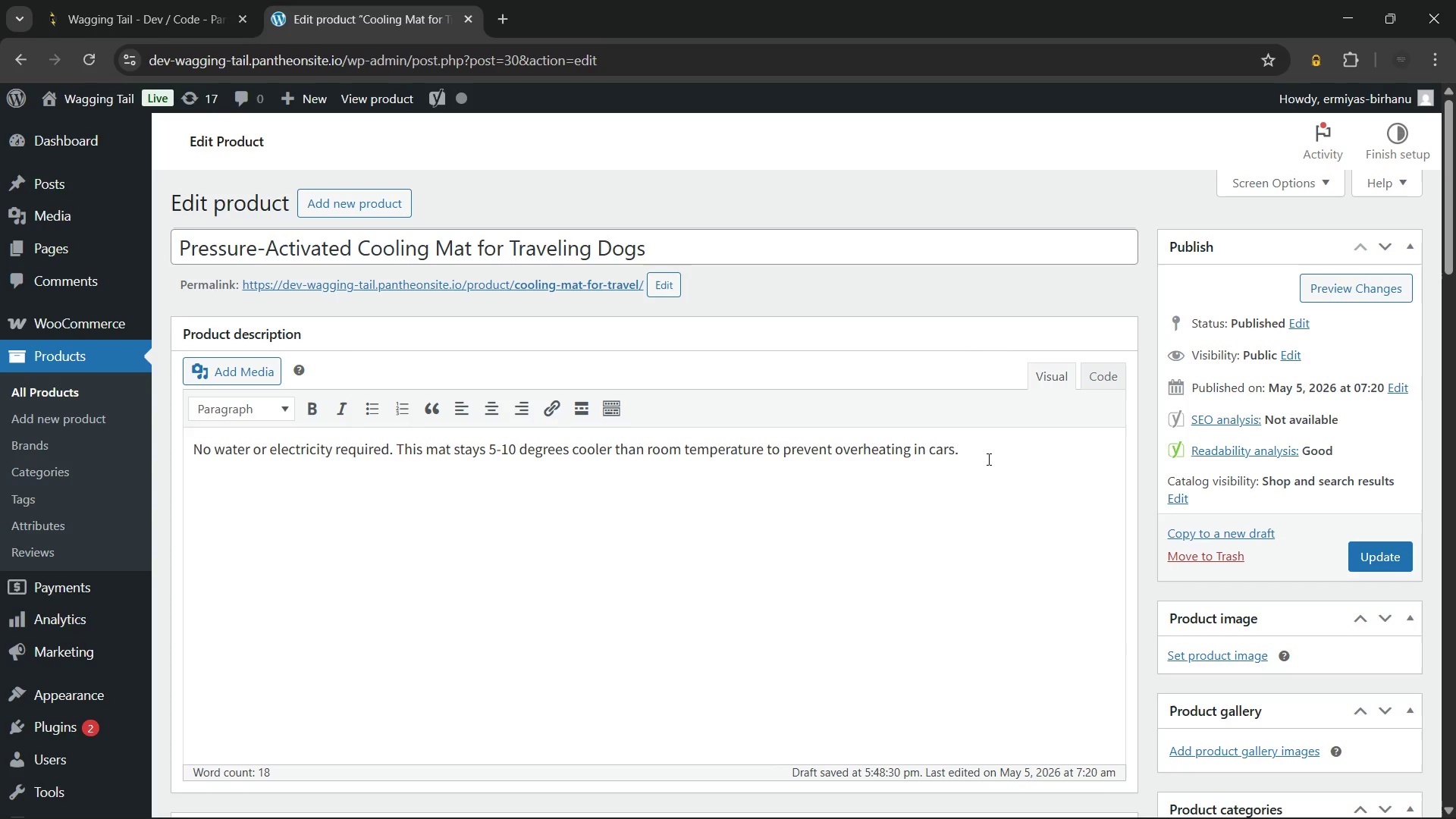 
key(Control+A)
 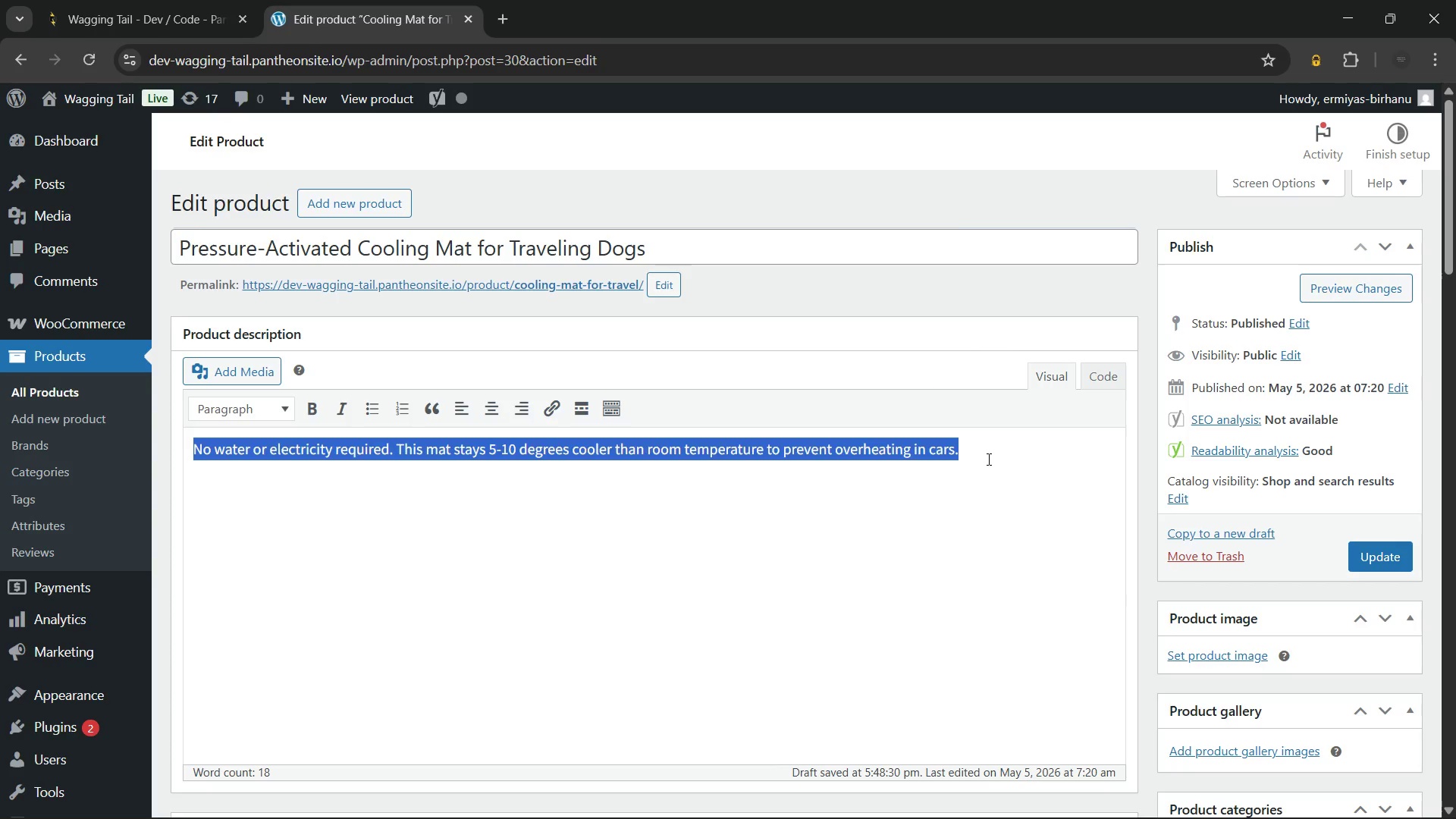 
key(Backspace)
 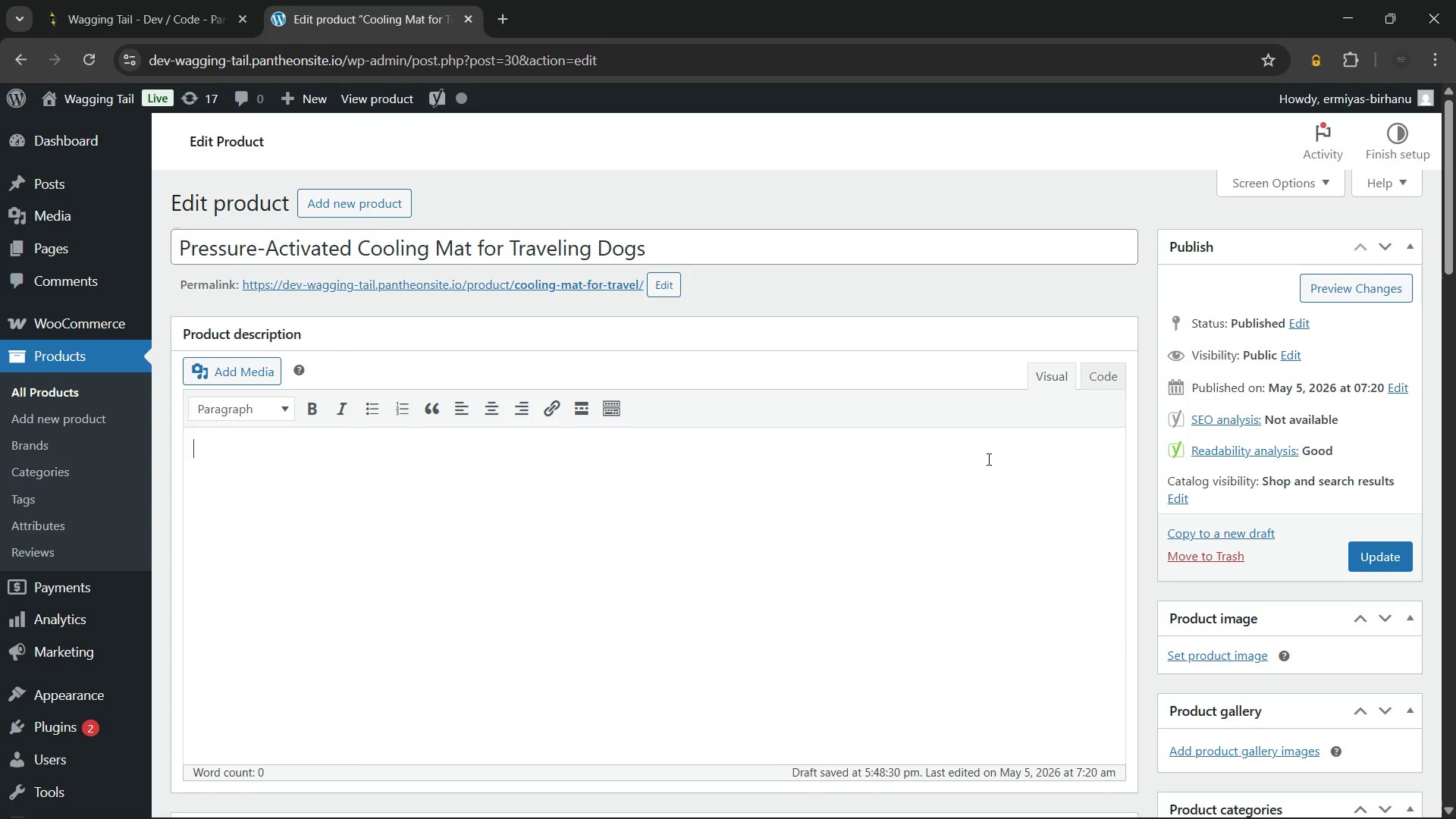 
wait(8.44)
 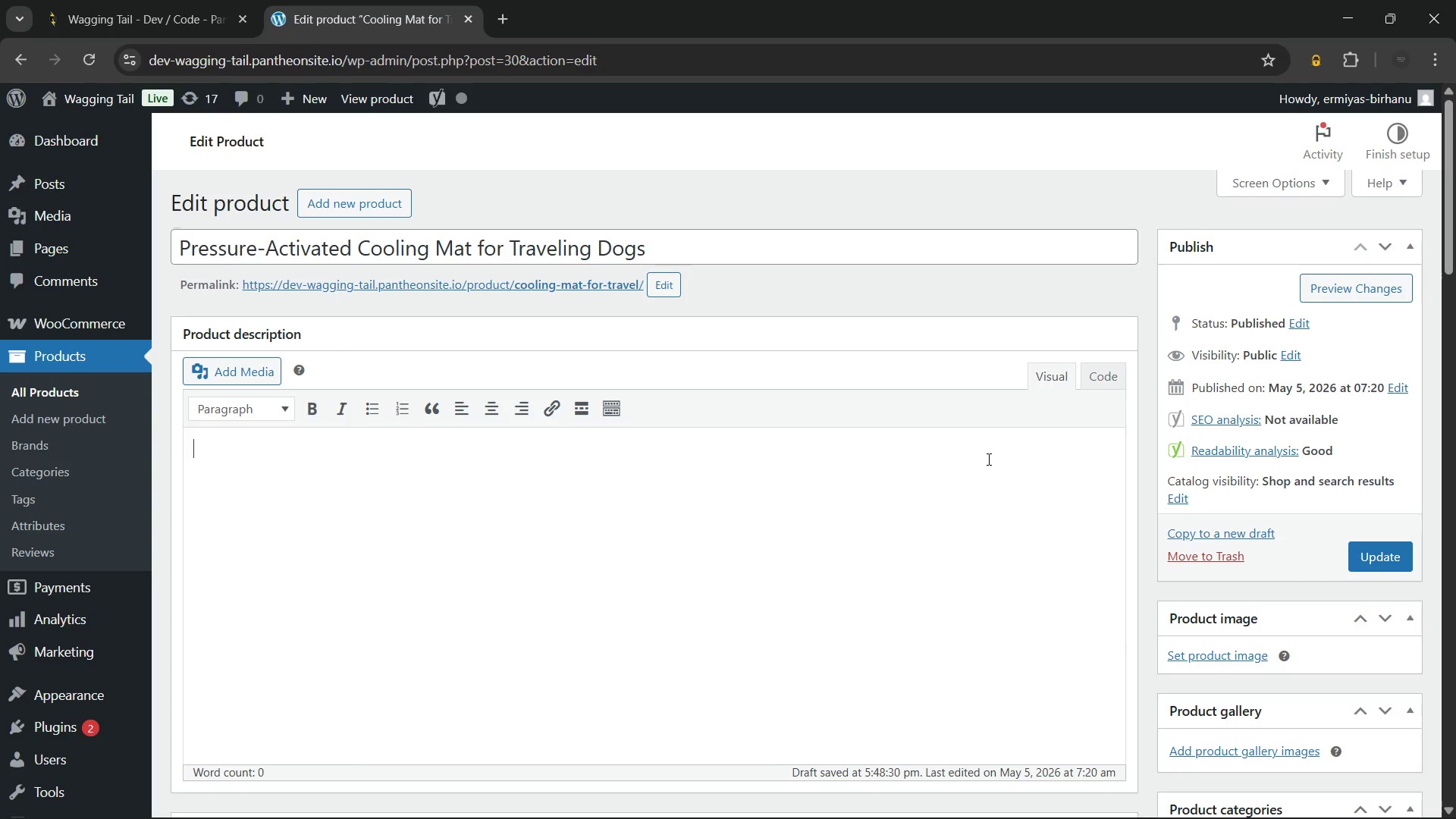 
type(The Cooling Mat for Traveling dogs)
 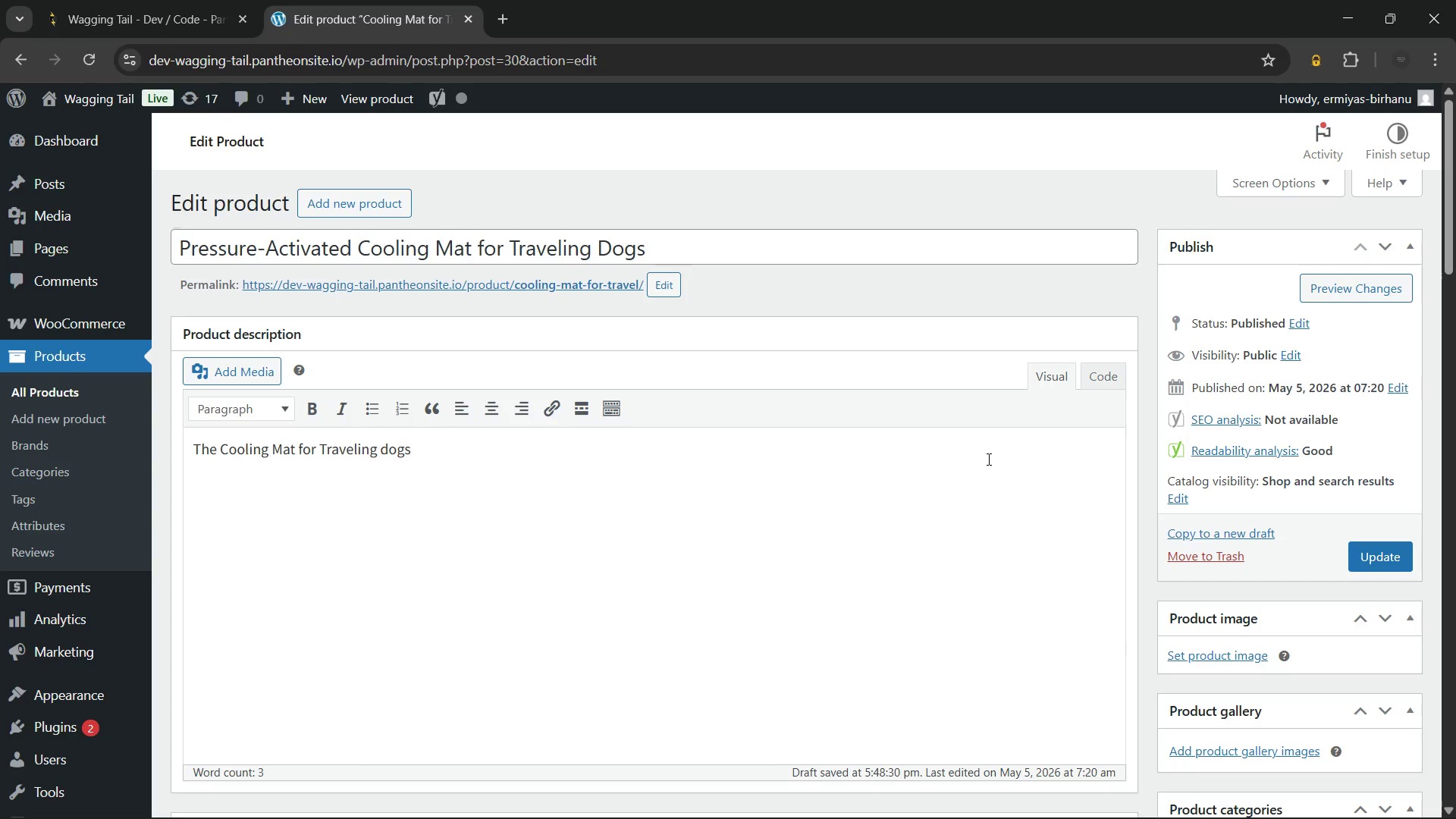 
key(ArrowLeft)
 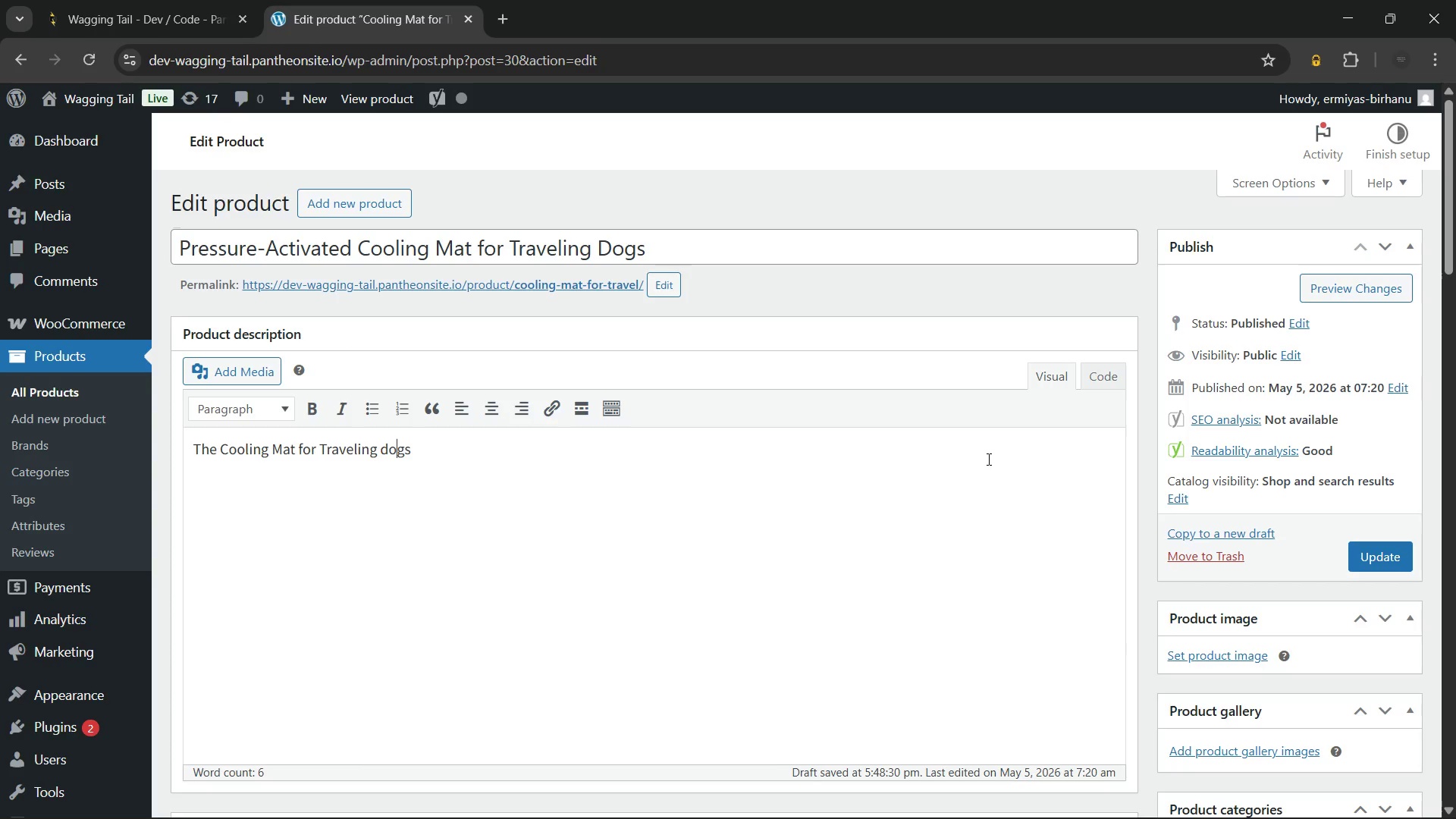 
key(ArrowLeft)
 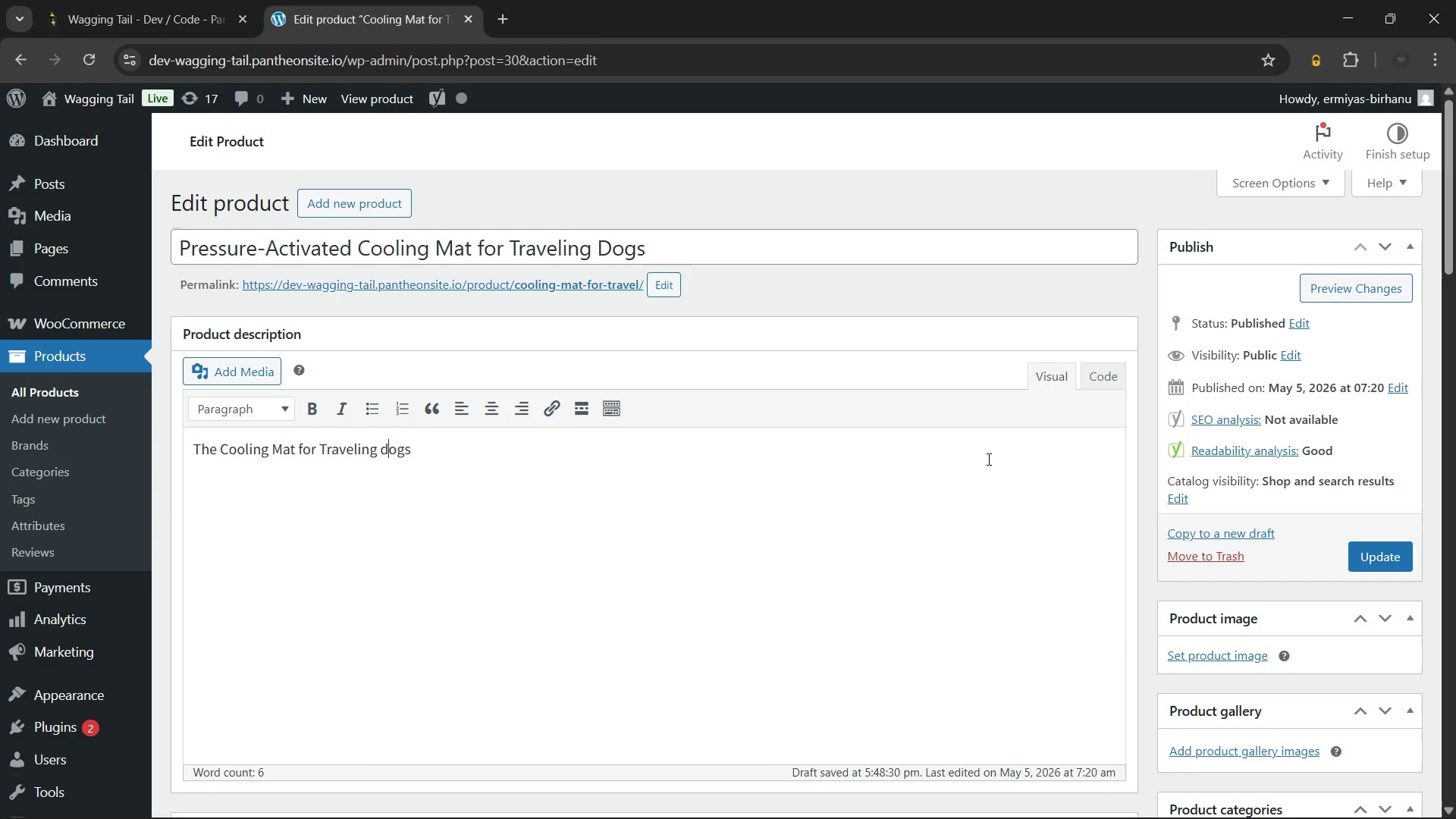 
key(ArrowLeft)
 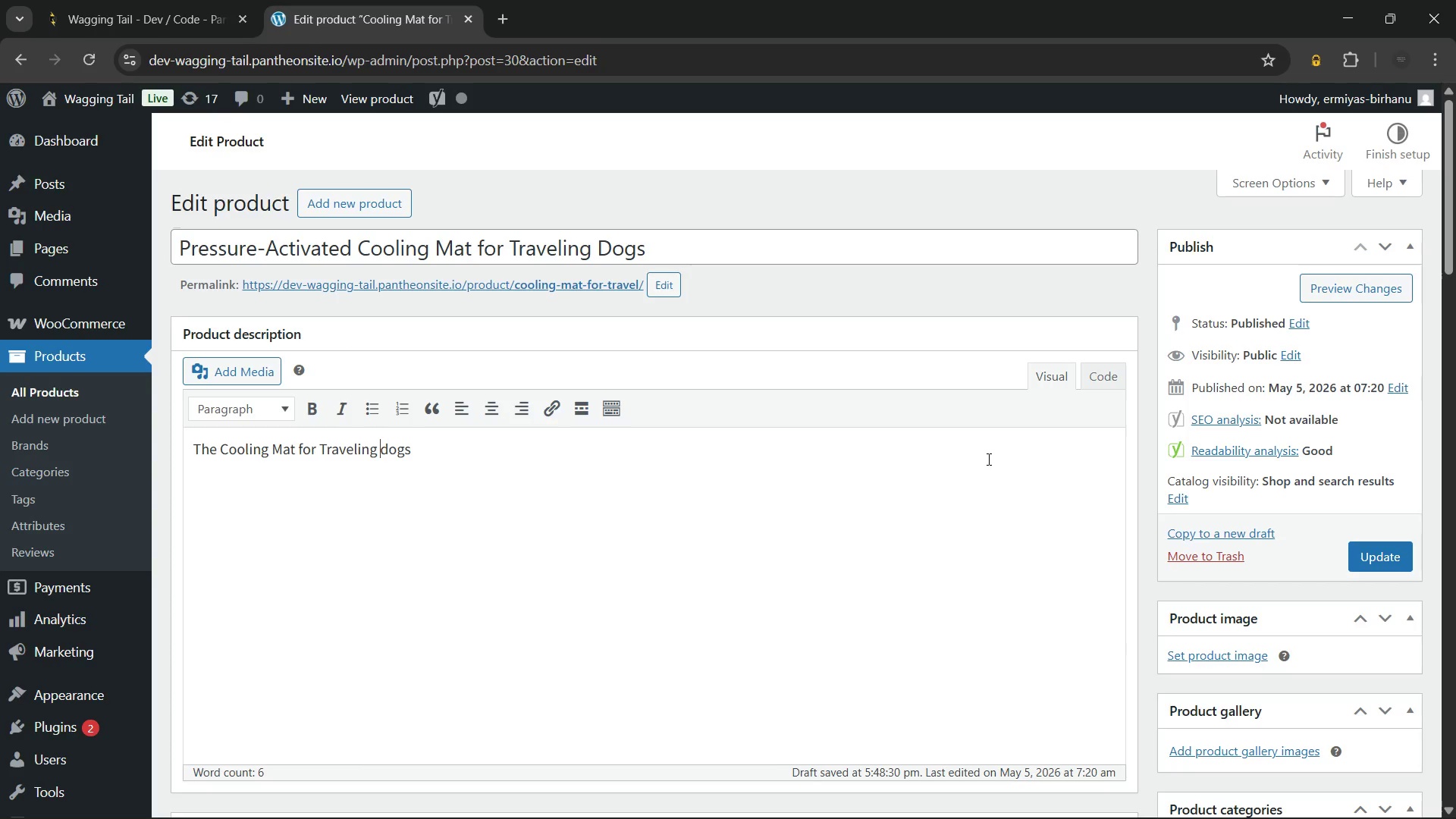 
key(ArrowLeft)
 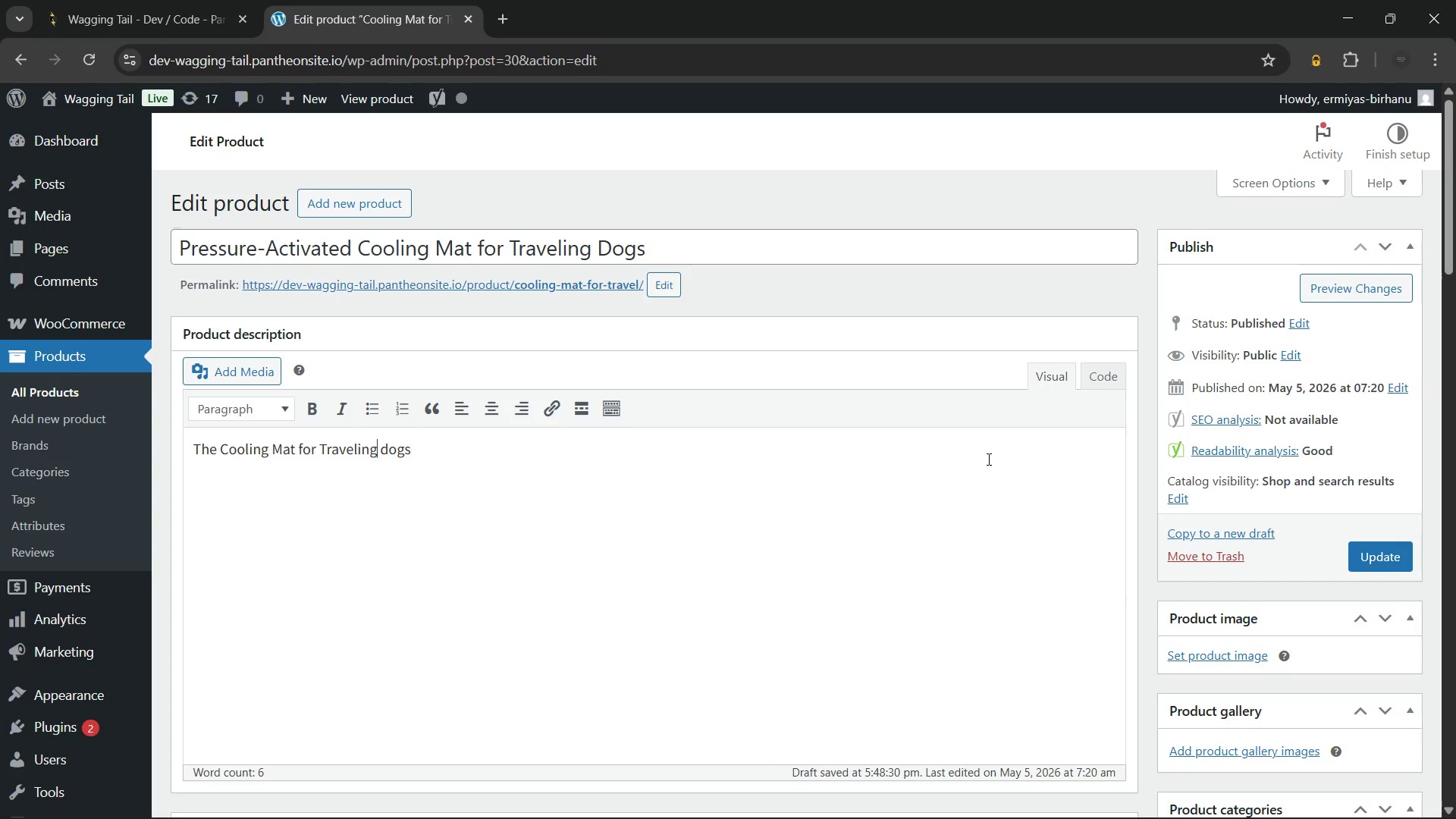 
key(ArrowLeft)
 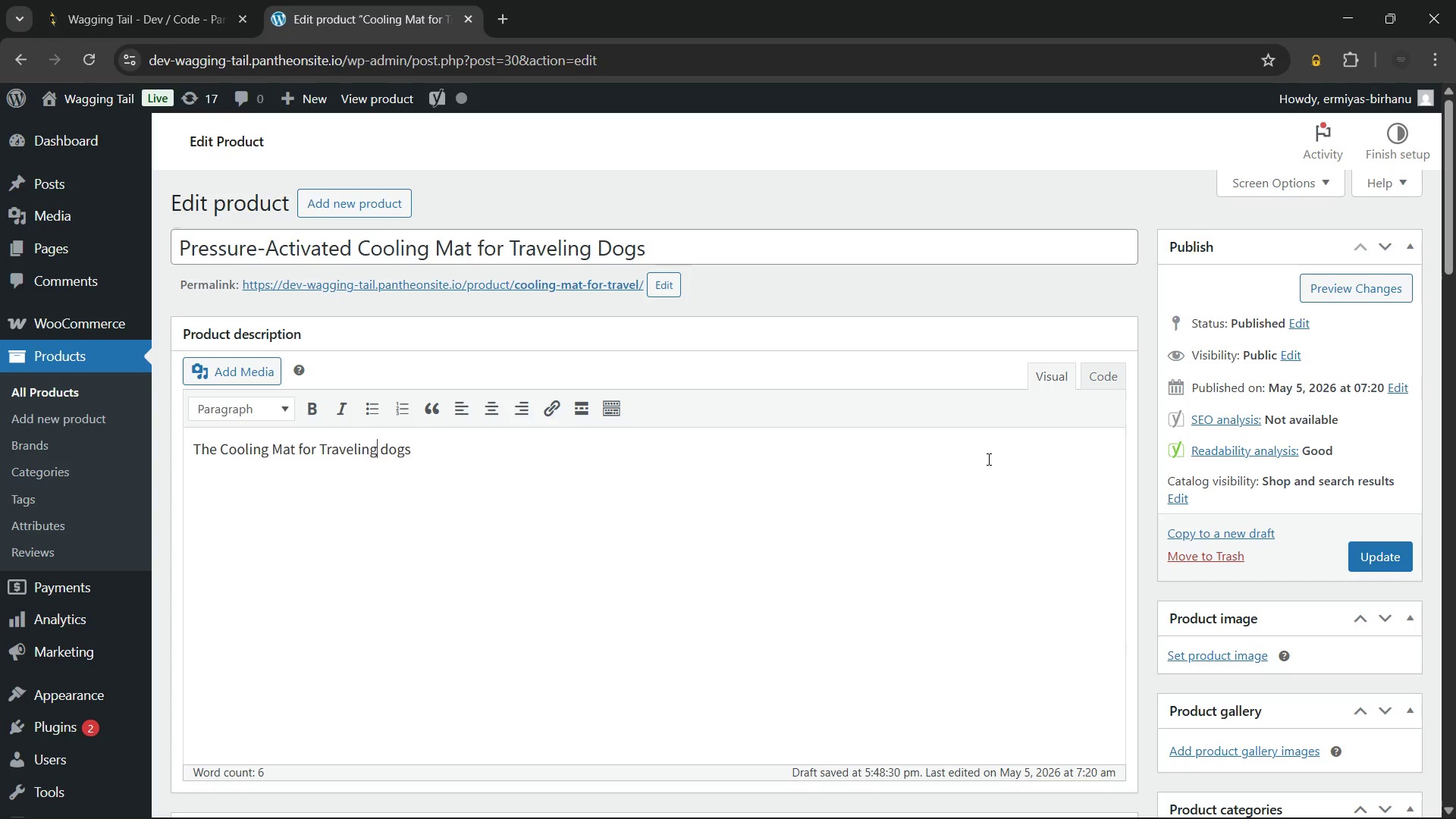 
hold_key(key=ArrowLeft, duration=1.12)
 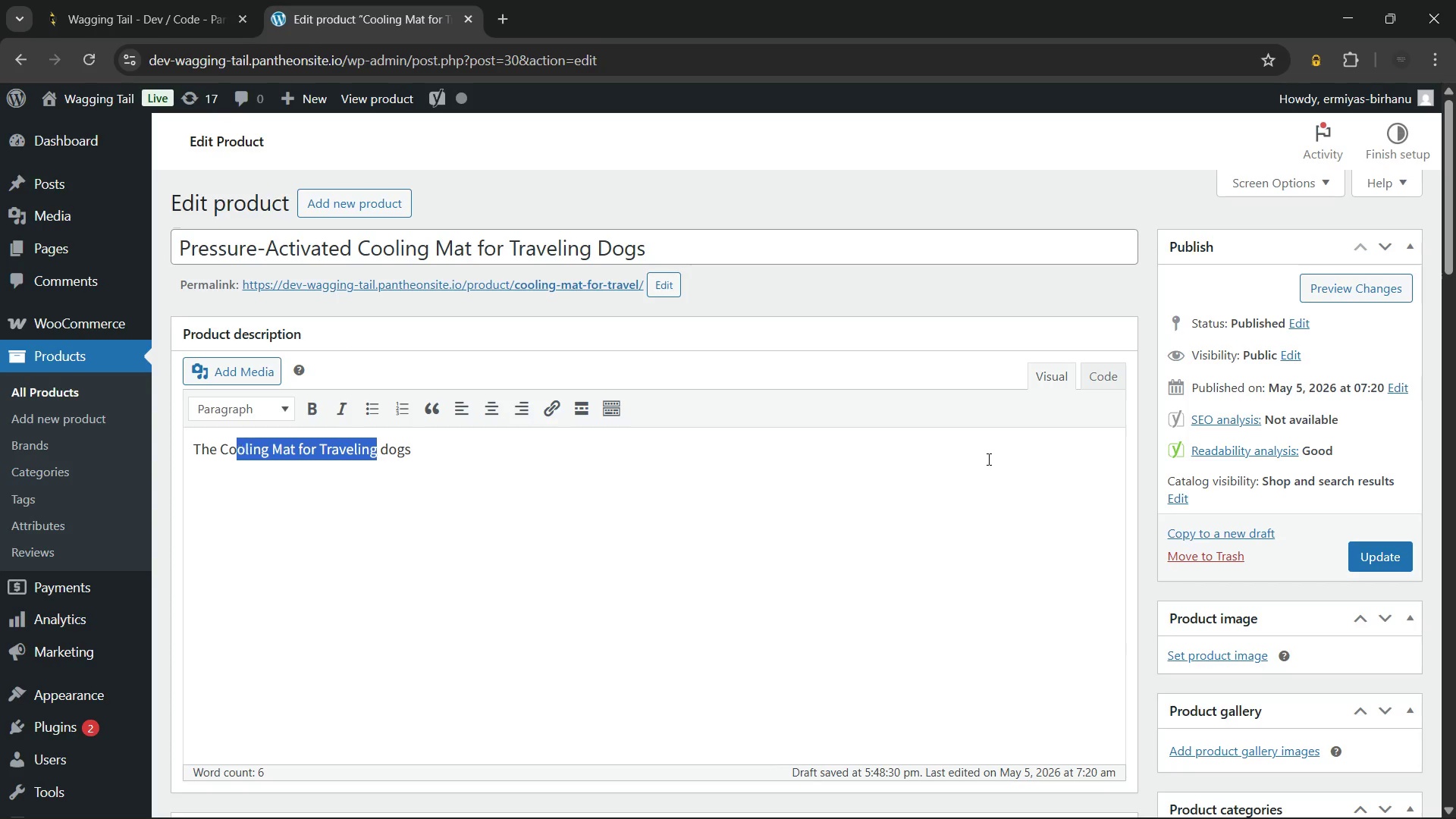 
key(Shift+ArrowLeft)
 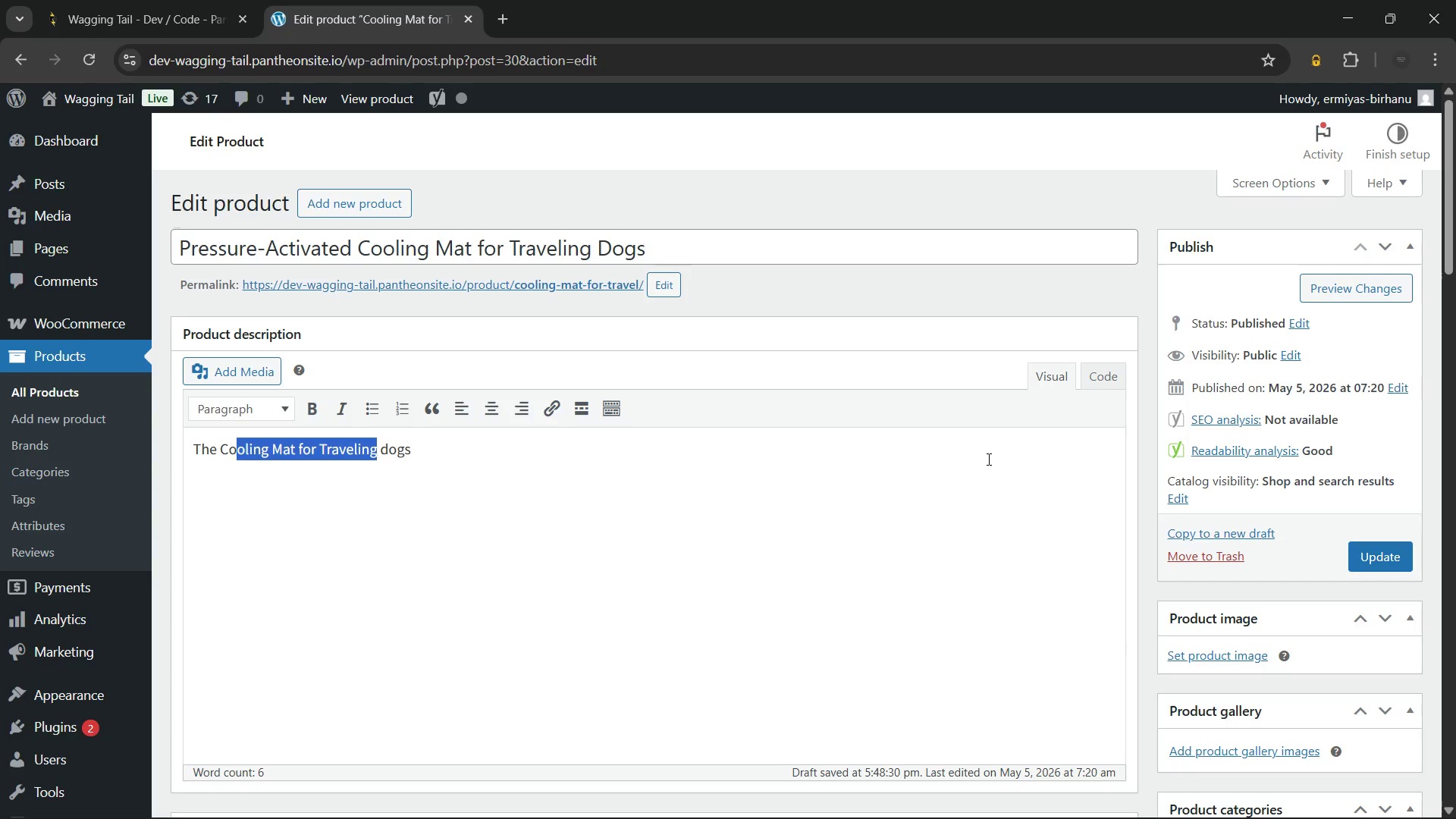 
key(Shift+ArrowLeft)
 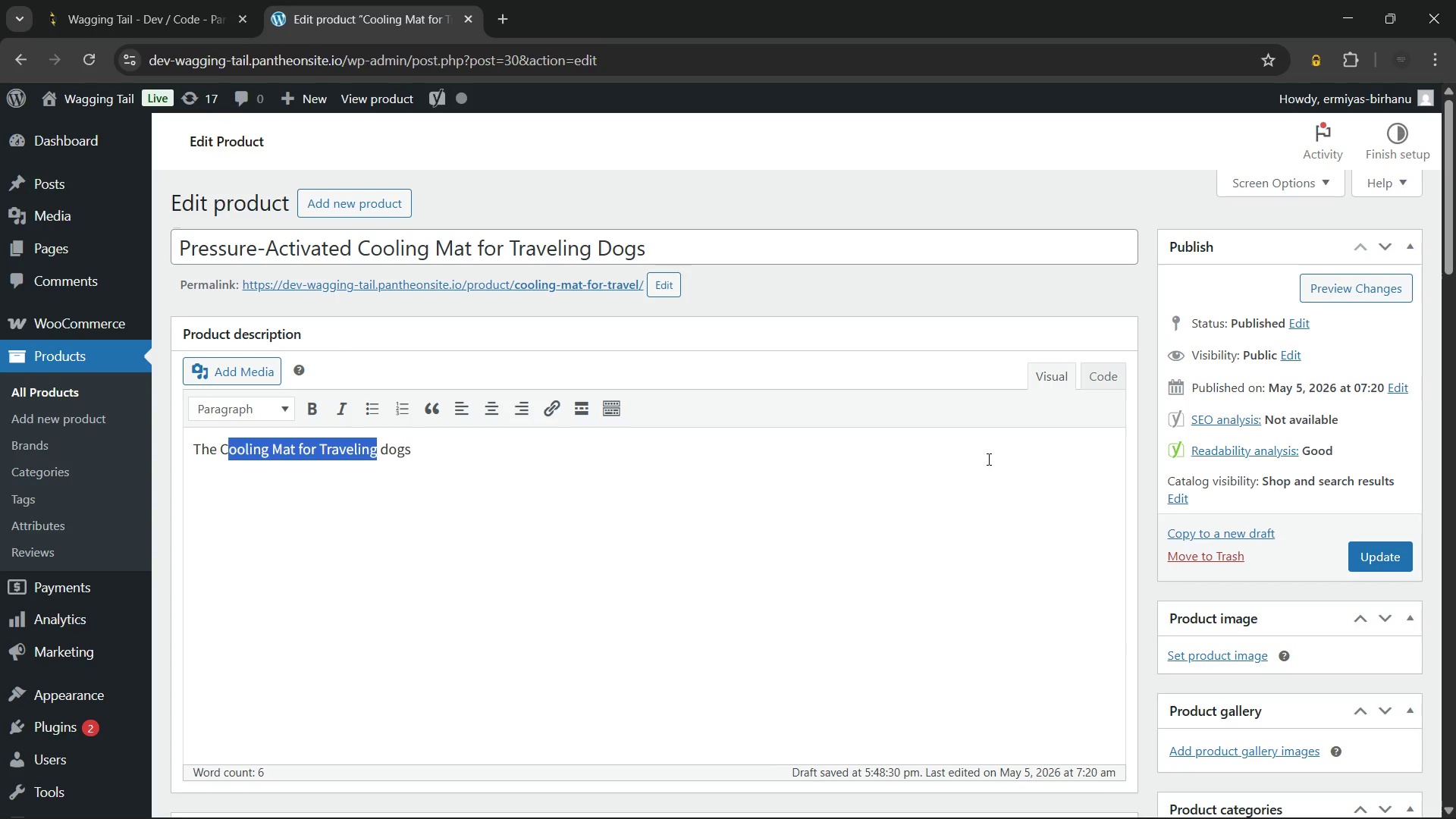 
key(Shift+ArrowLeft)
 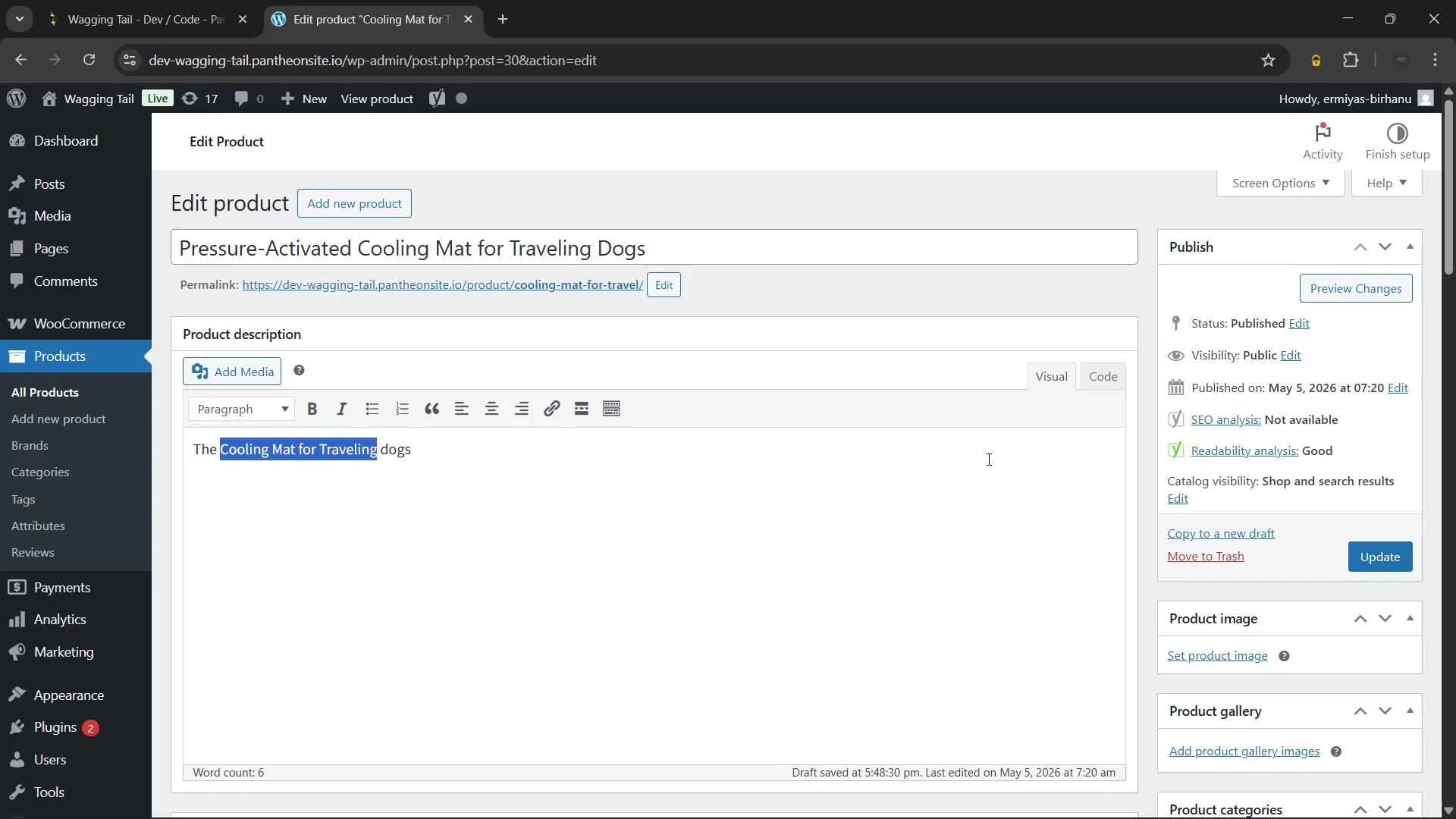 
key(Control+B)
 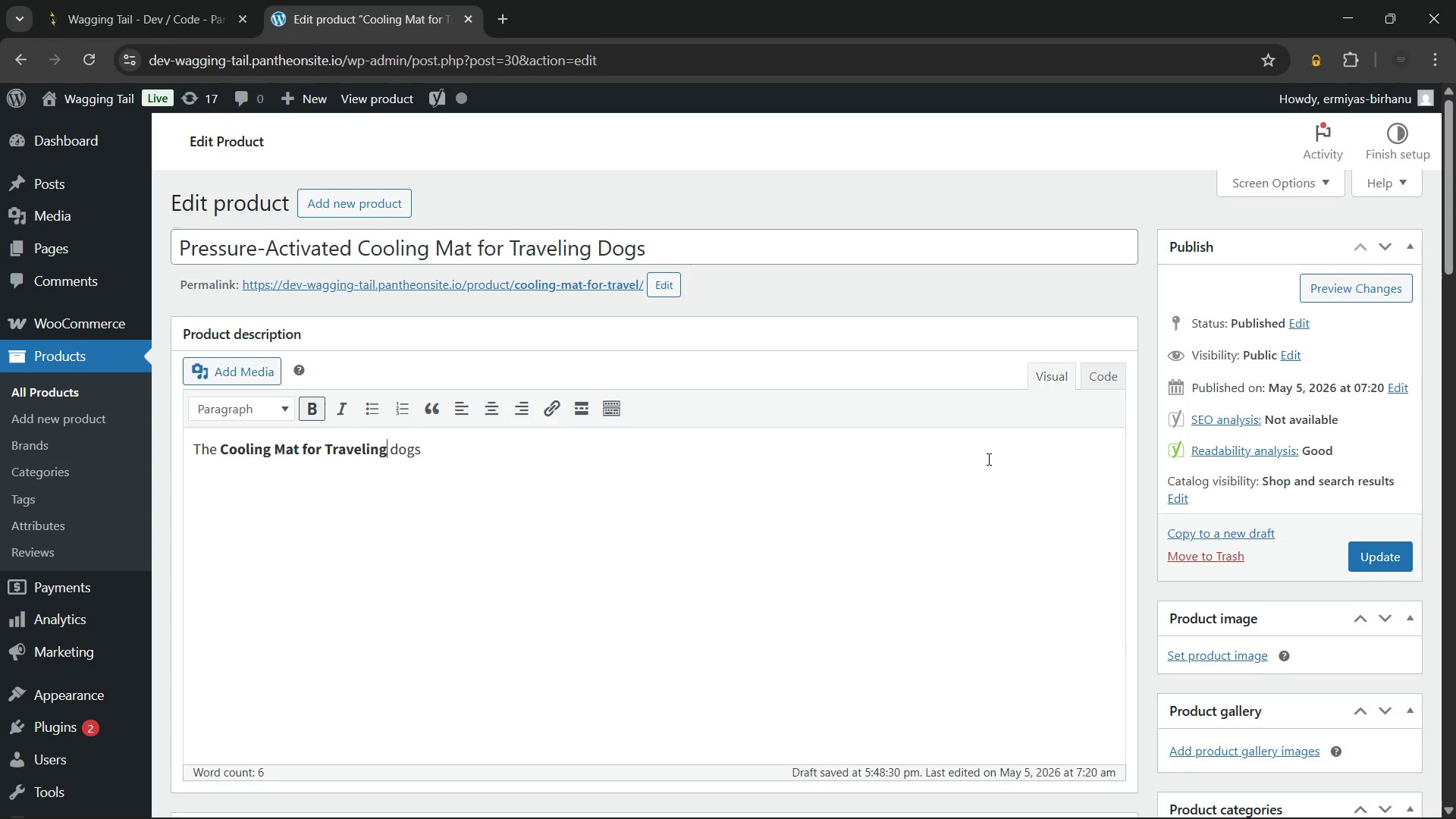 
key(ArrowRight)
 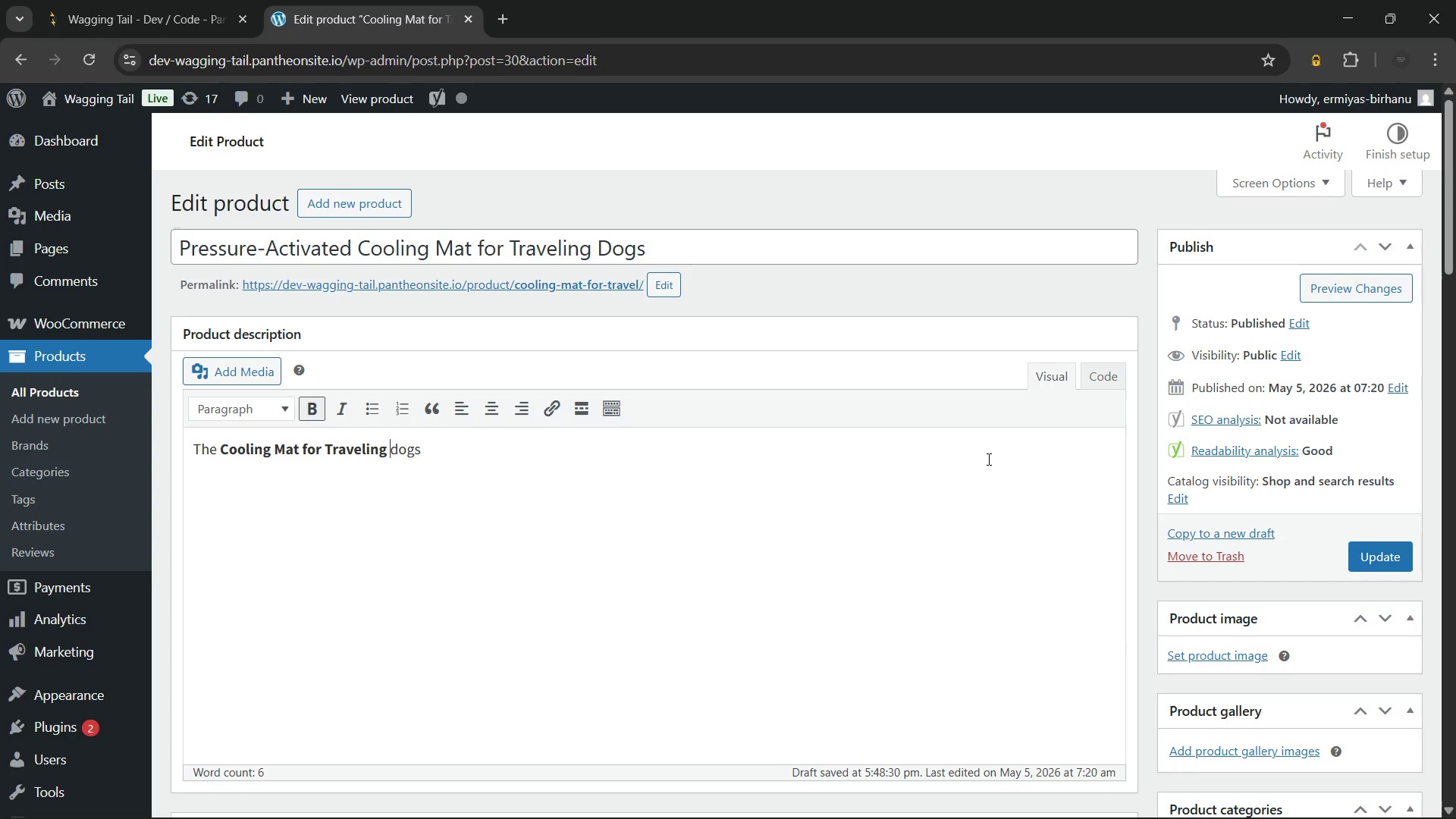 
key(ArrowRight)
 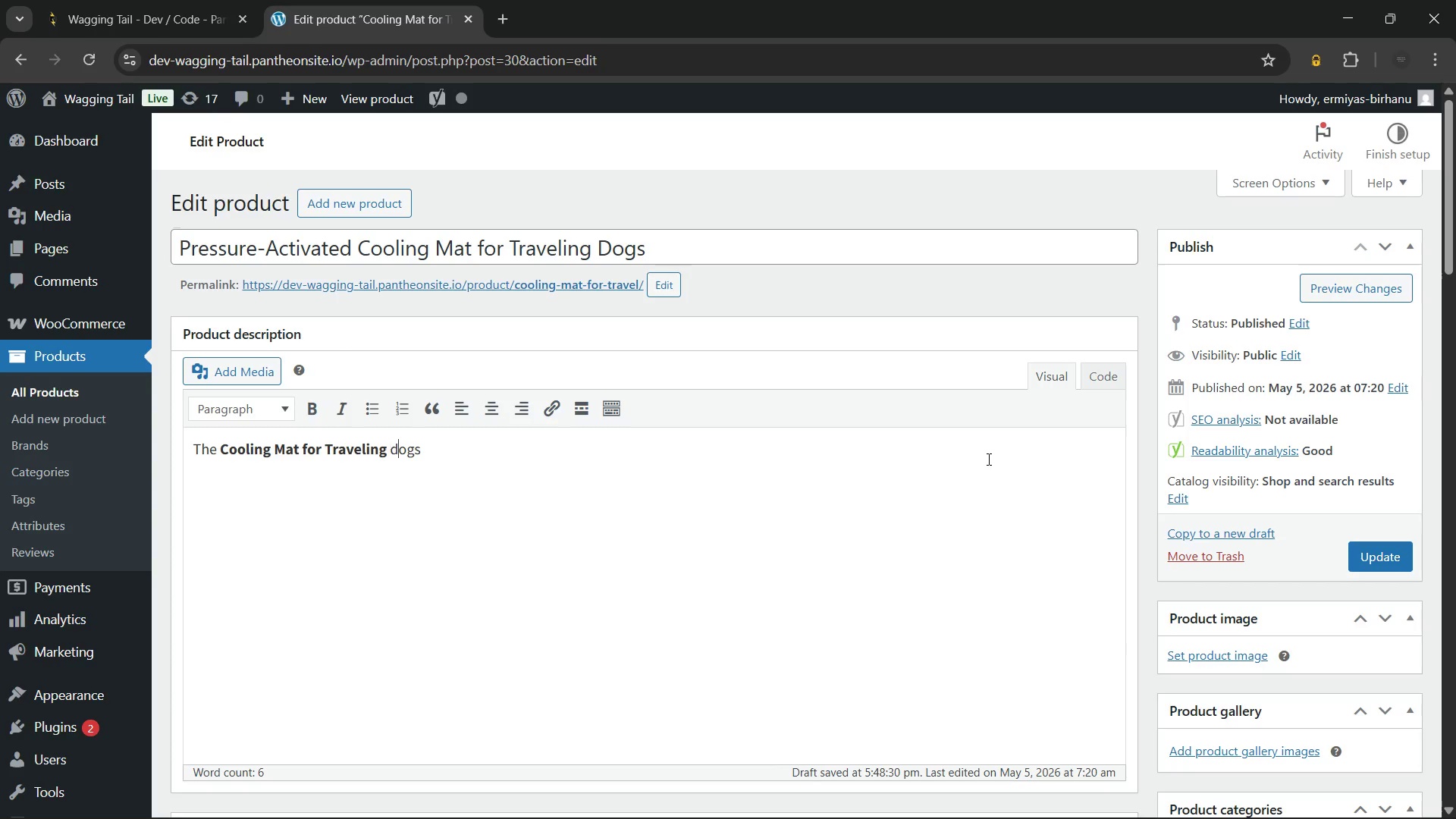 
key(ArrowRight)
 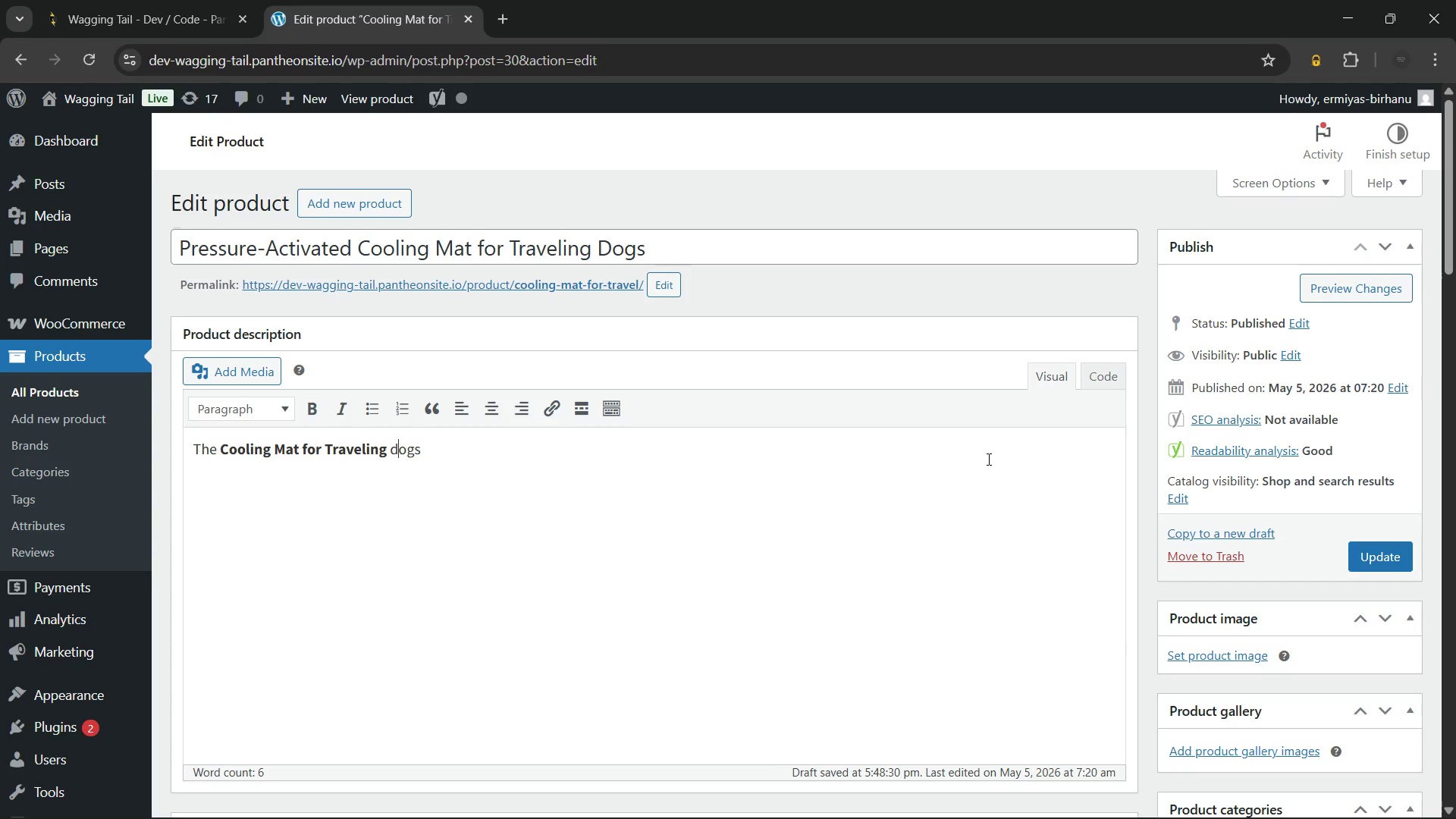 
key(ArrowRight)
 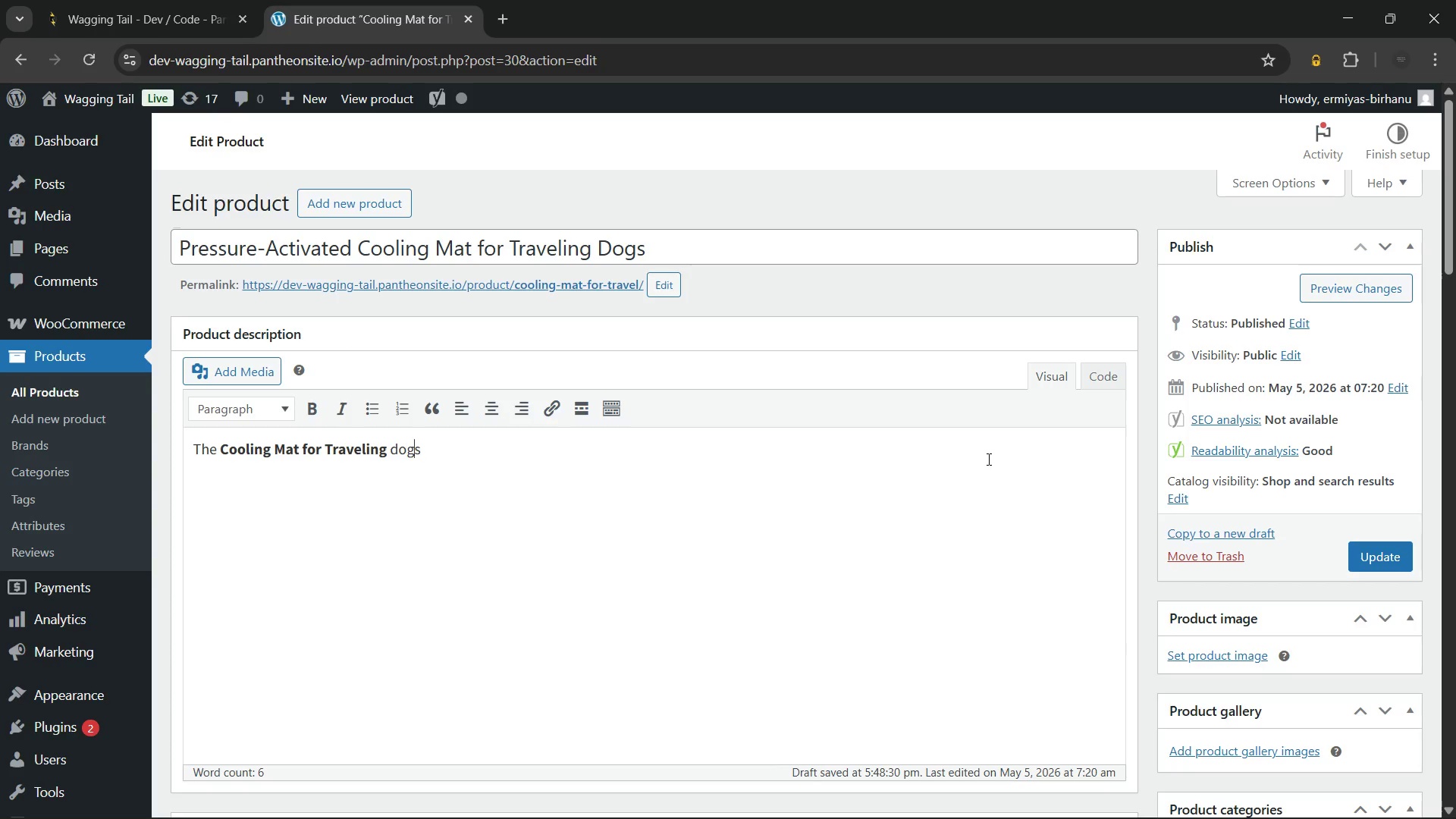 
key(ArrowRight)
 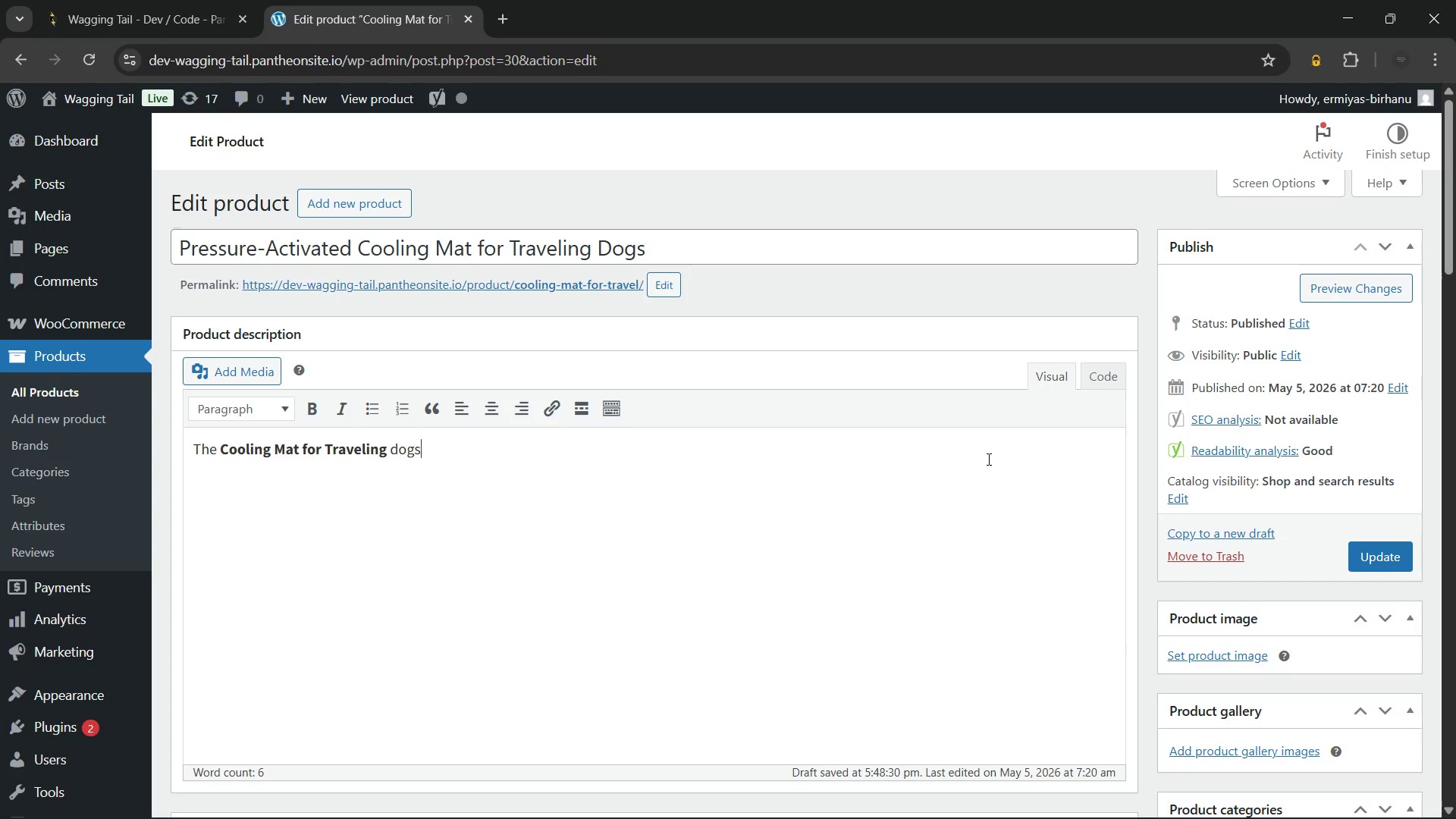 
key(ArrowRight)
 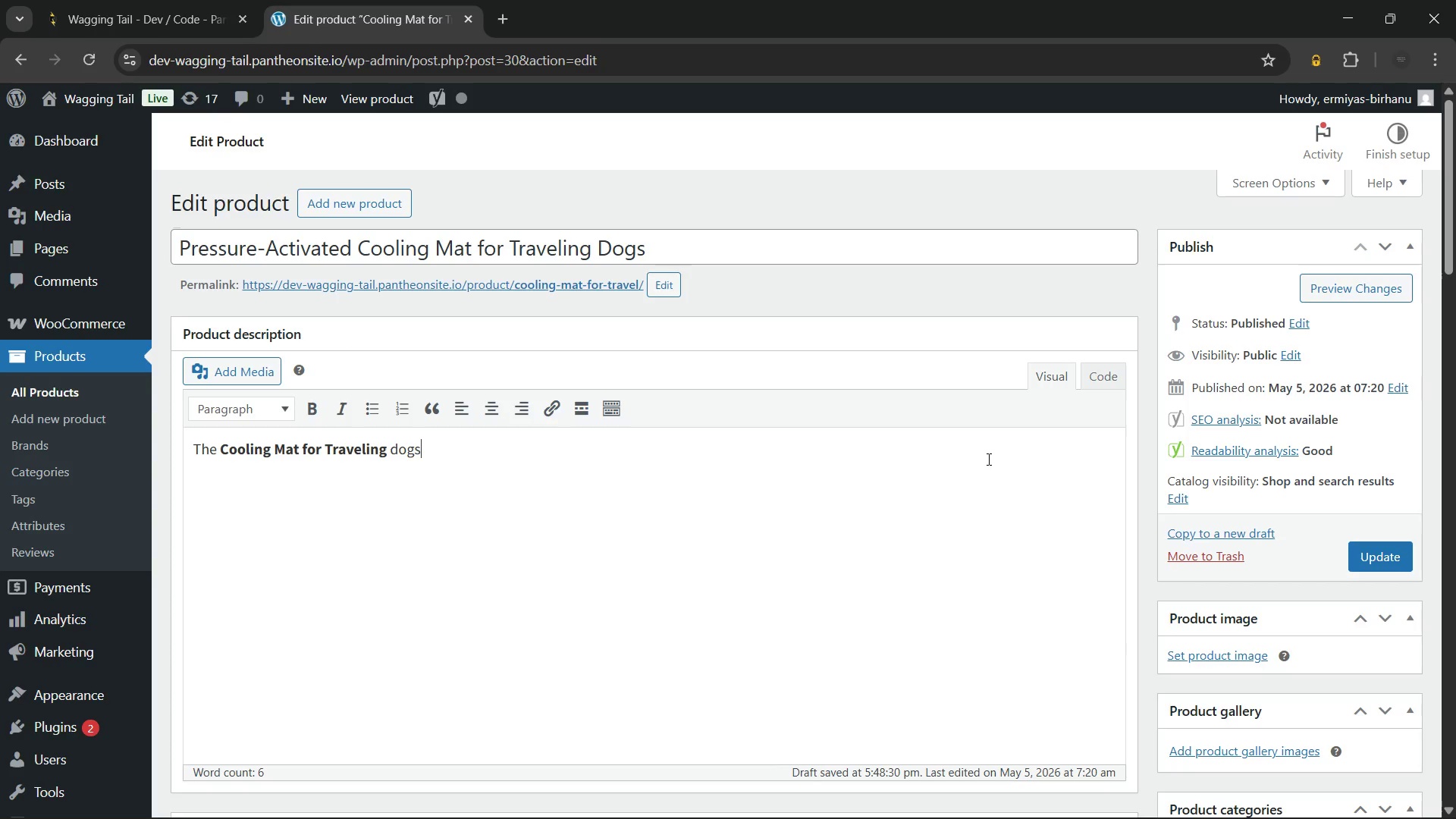 
key(ArrowRight)
 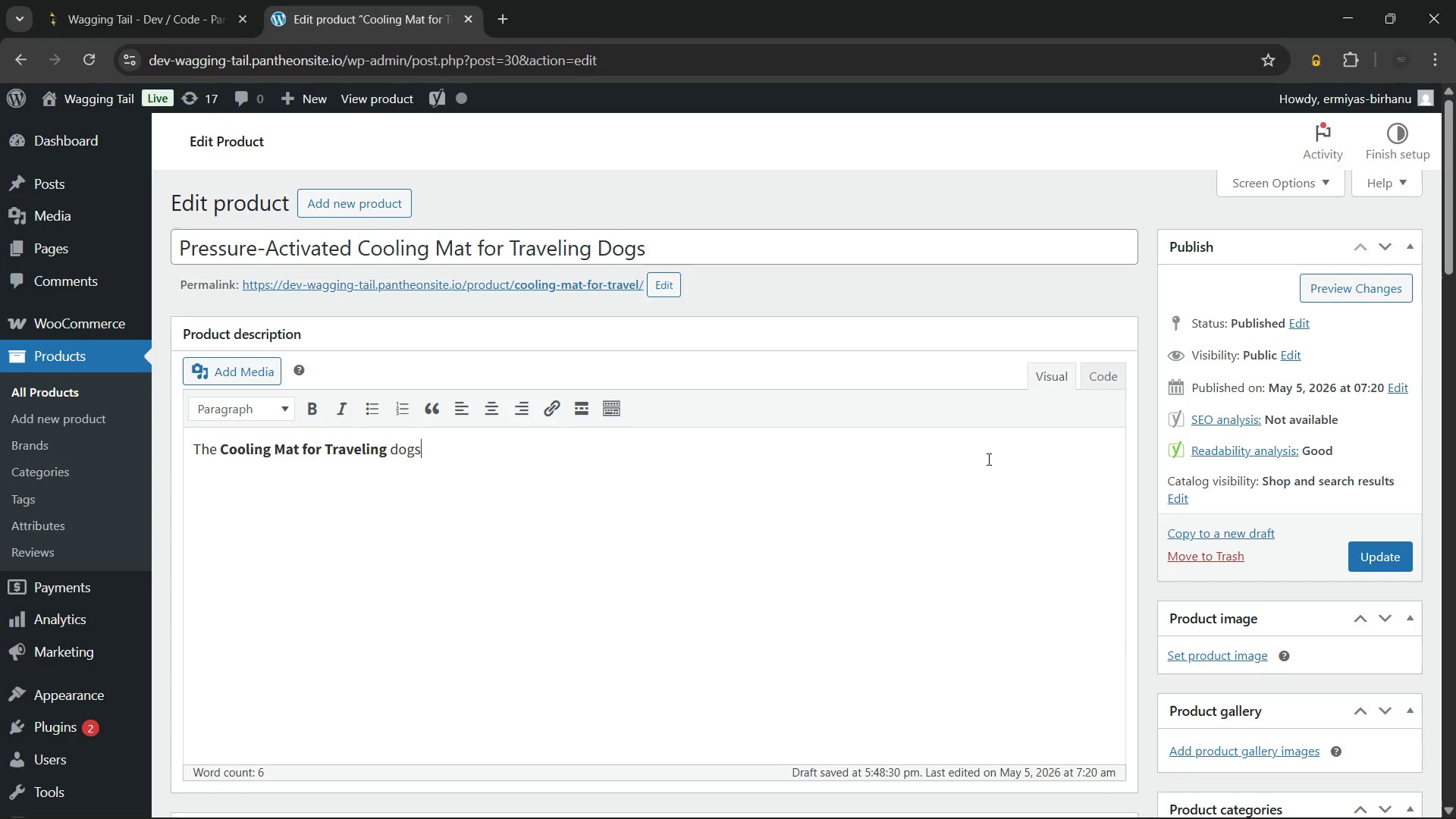 
key(ArrowRight)
 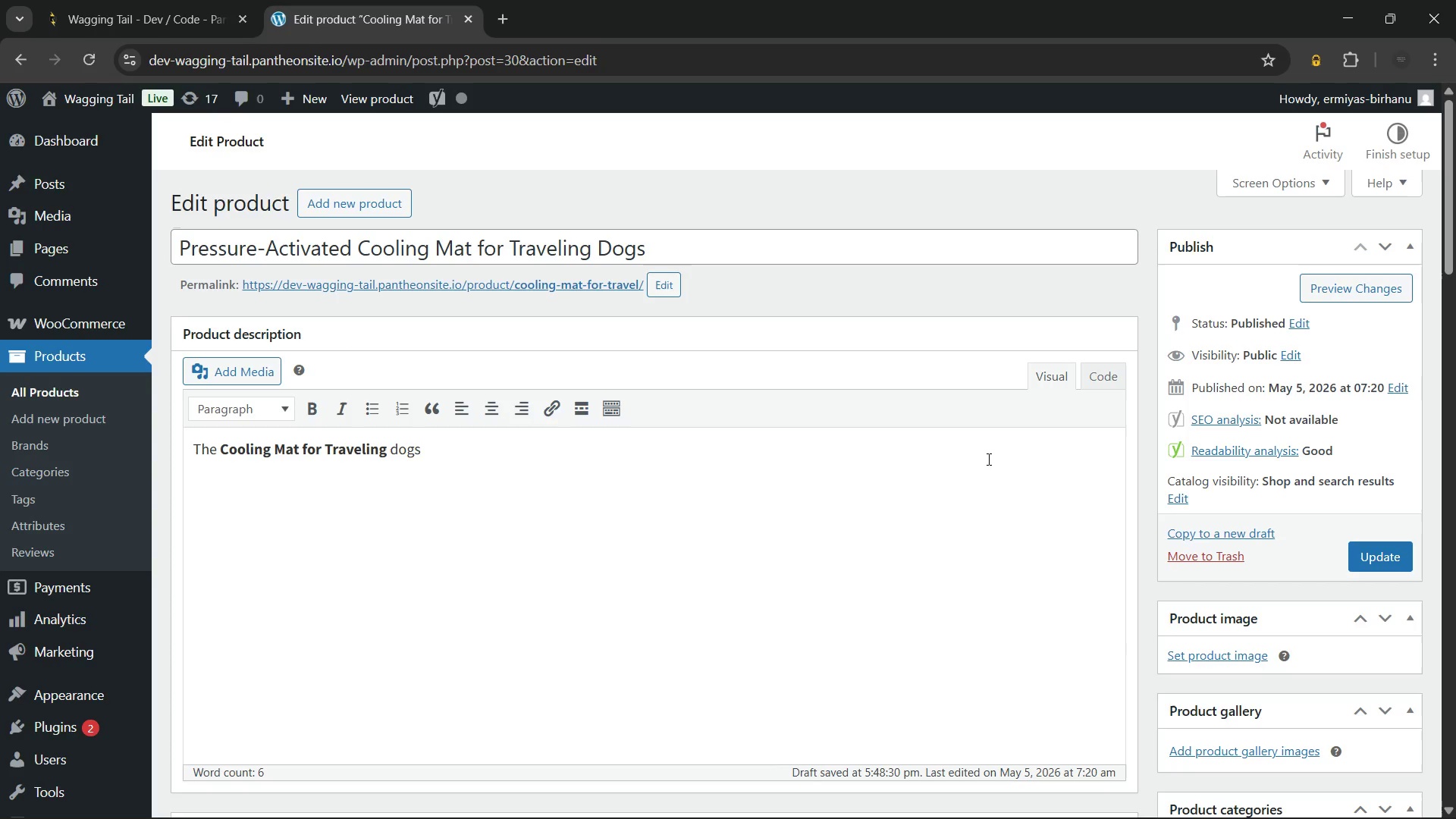 
key(ArrowRight)
 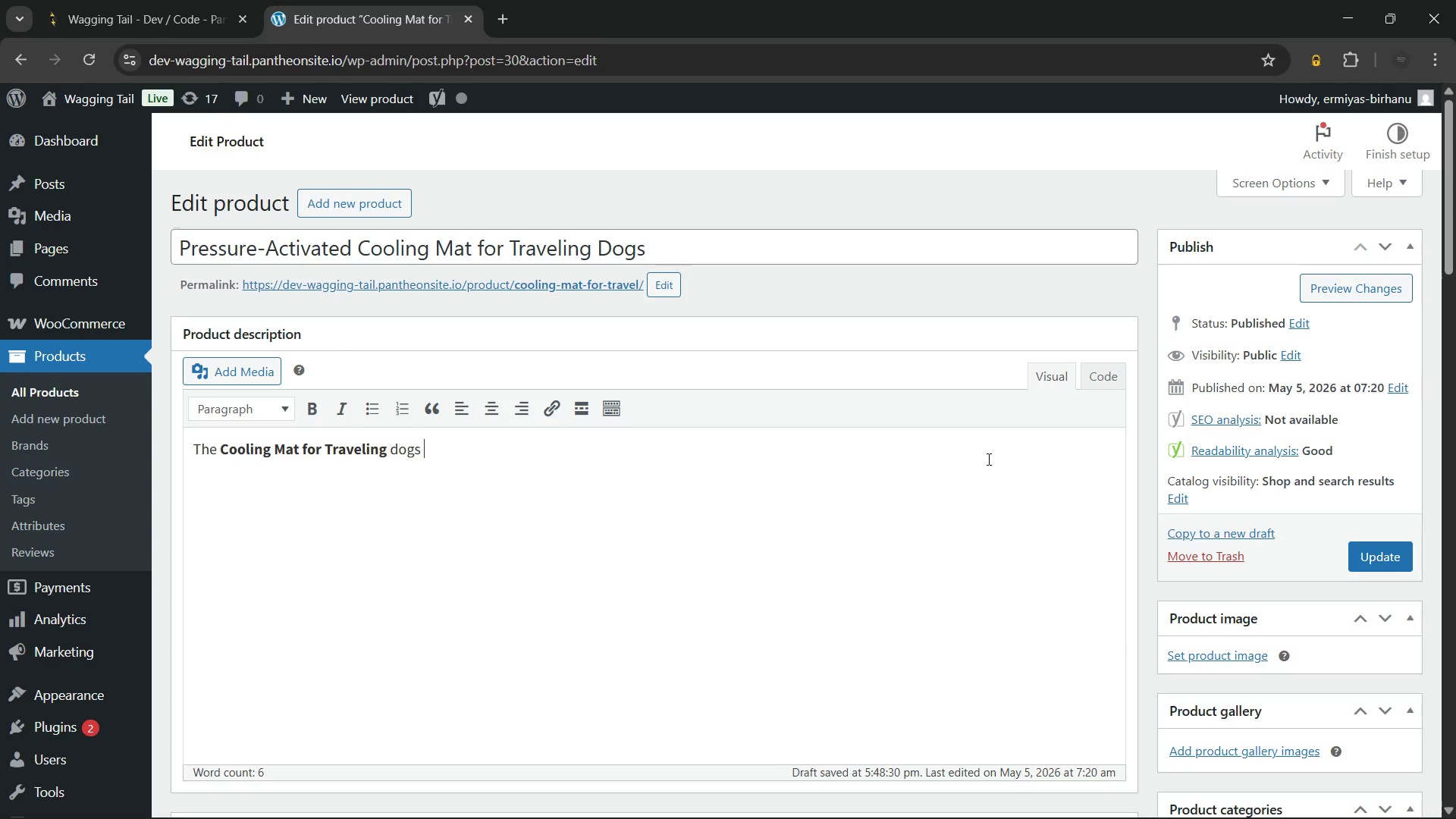 
key(Space)
 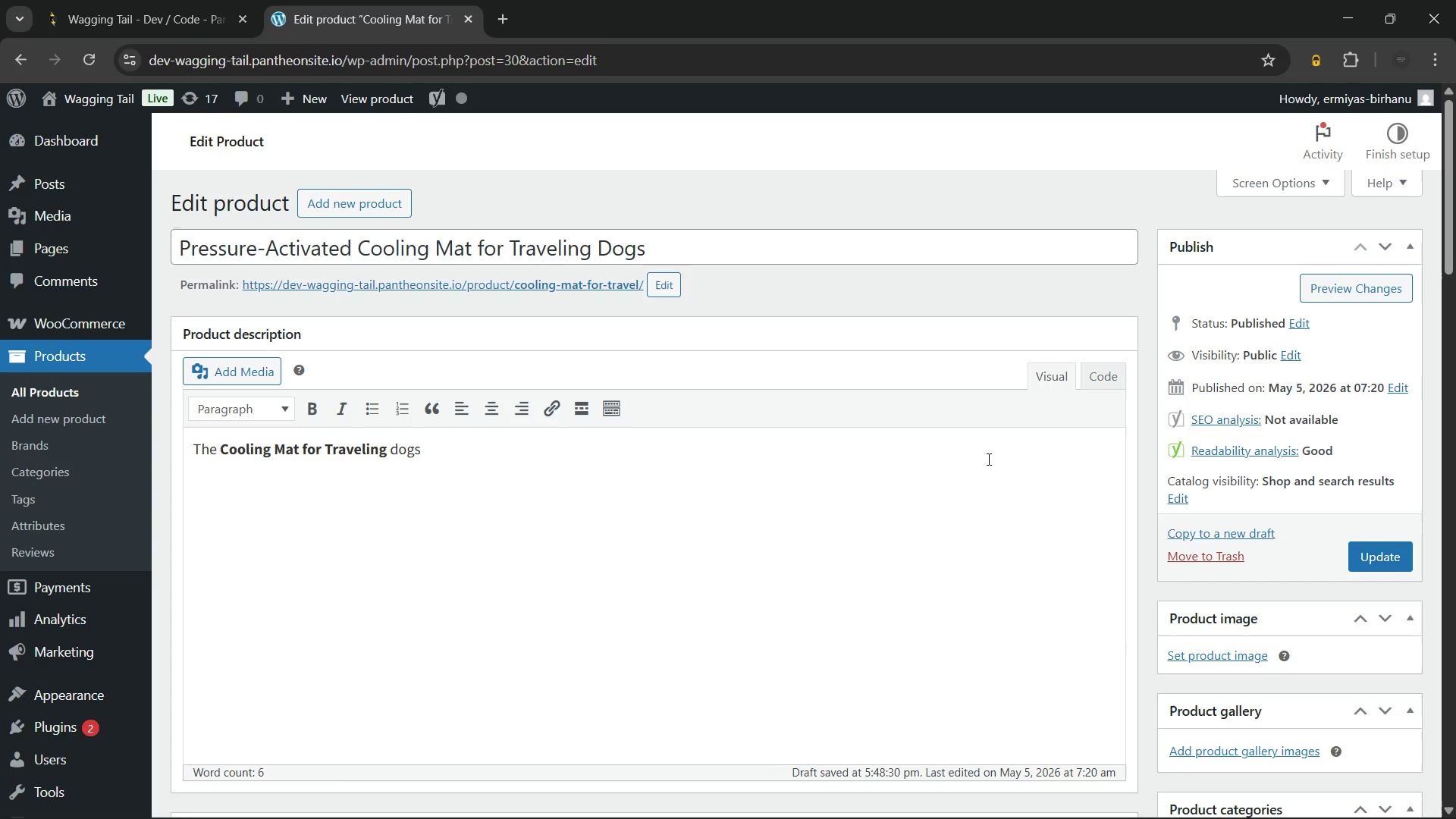 
wait(28.83)
 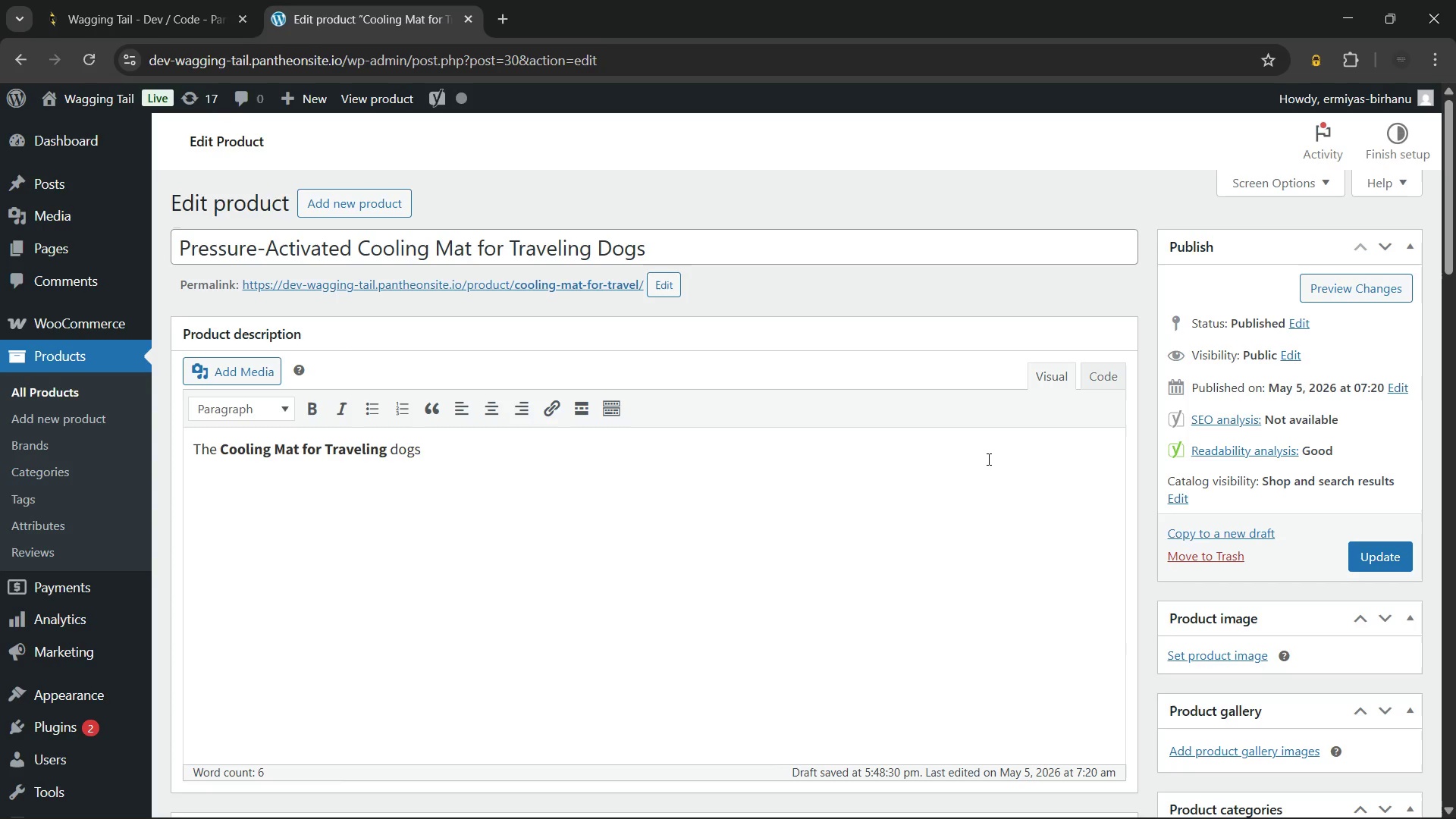 
type(prevents)
 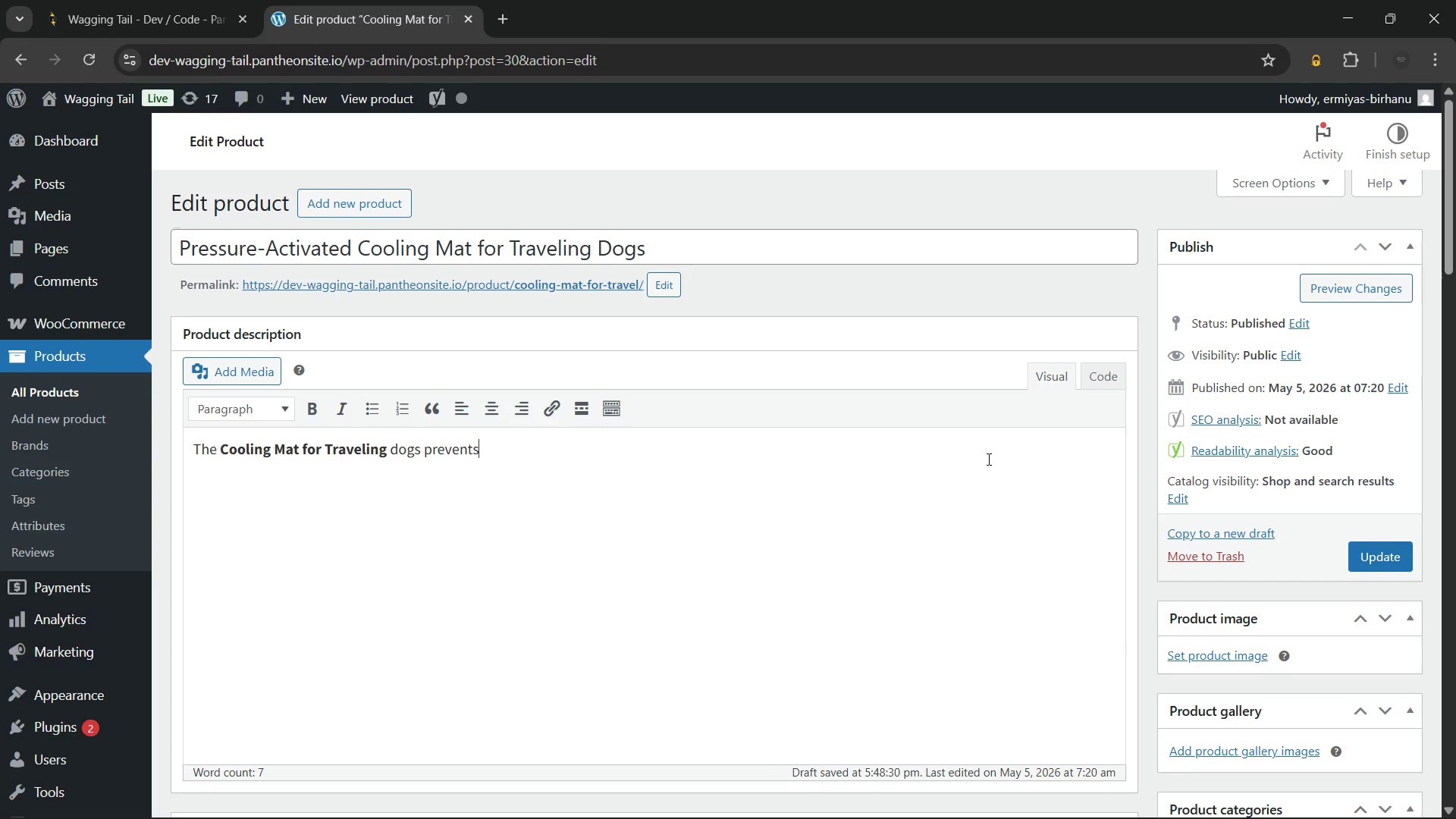 
type( overheating)
 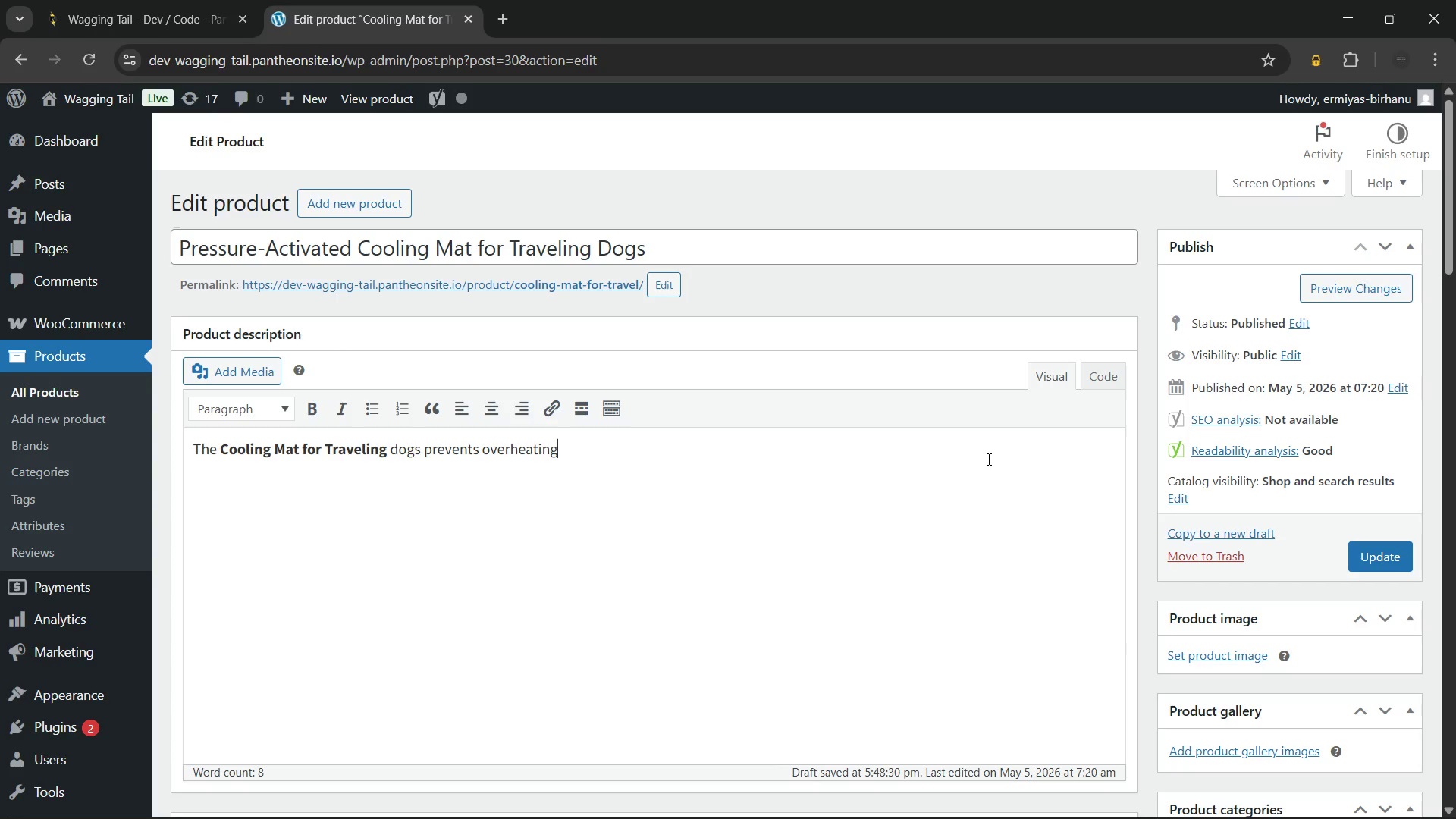 
wait(26.55)
 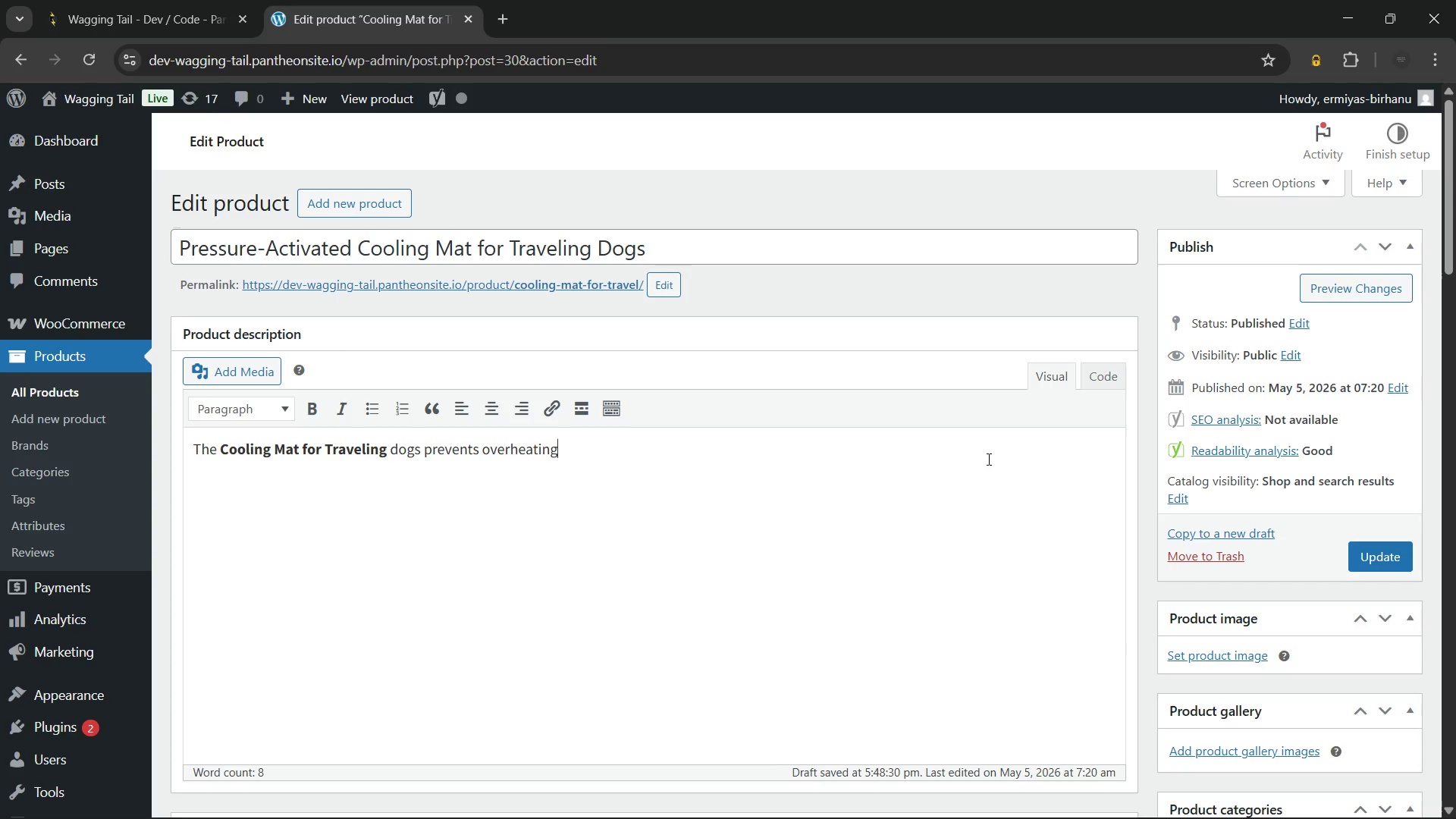 
type( during car trips, outdoor events)
 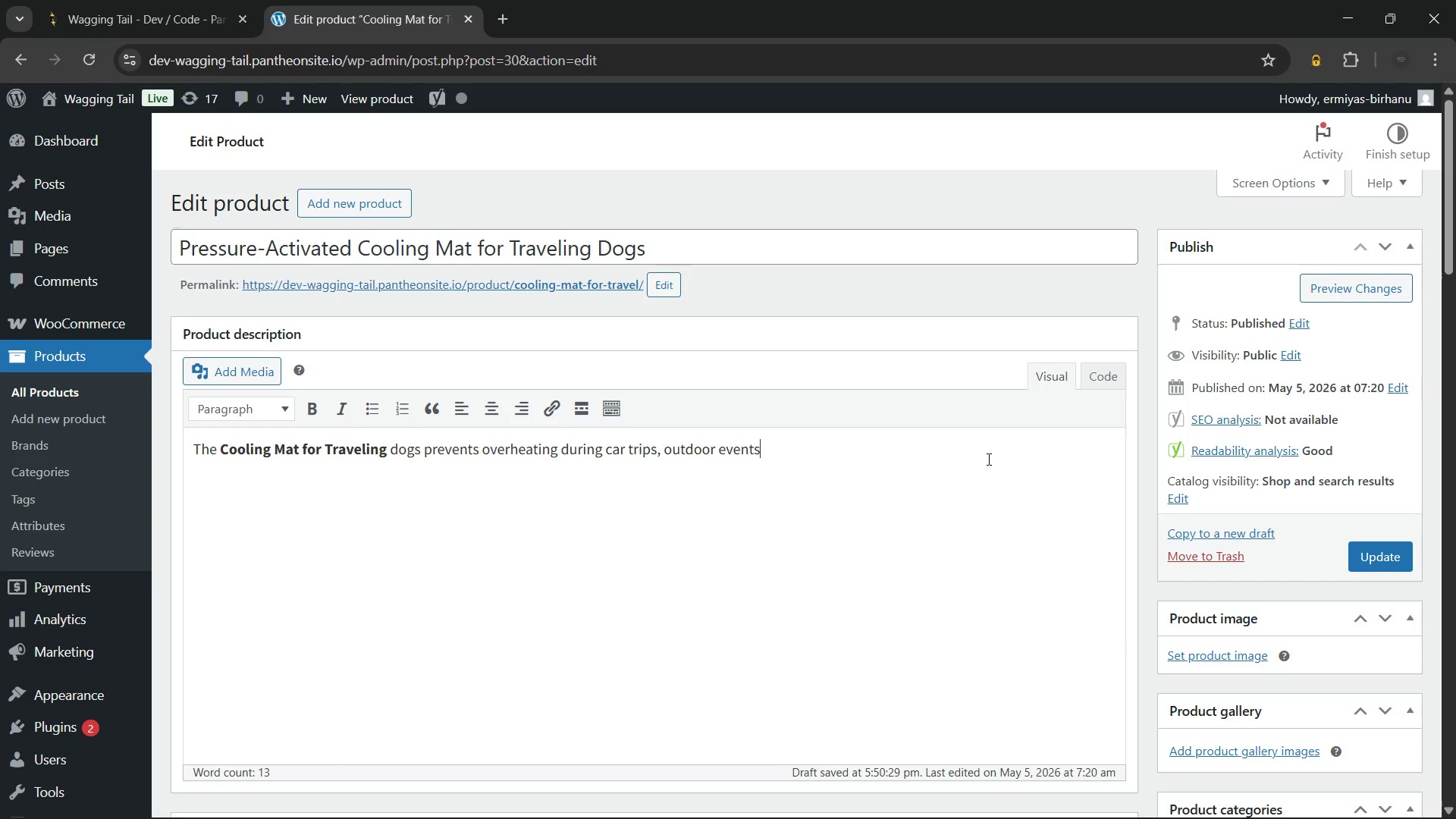 
wait(68.81)
 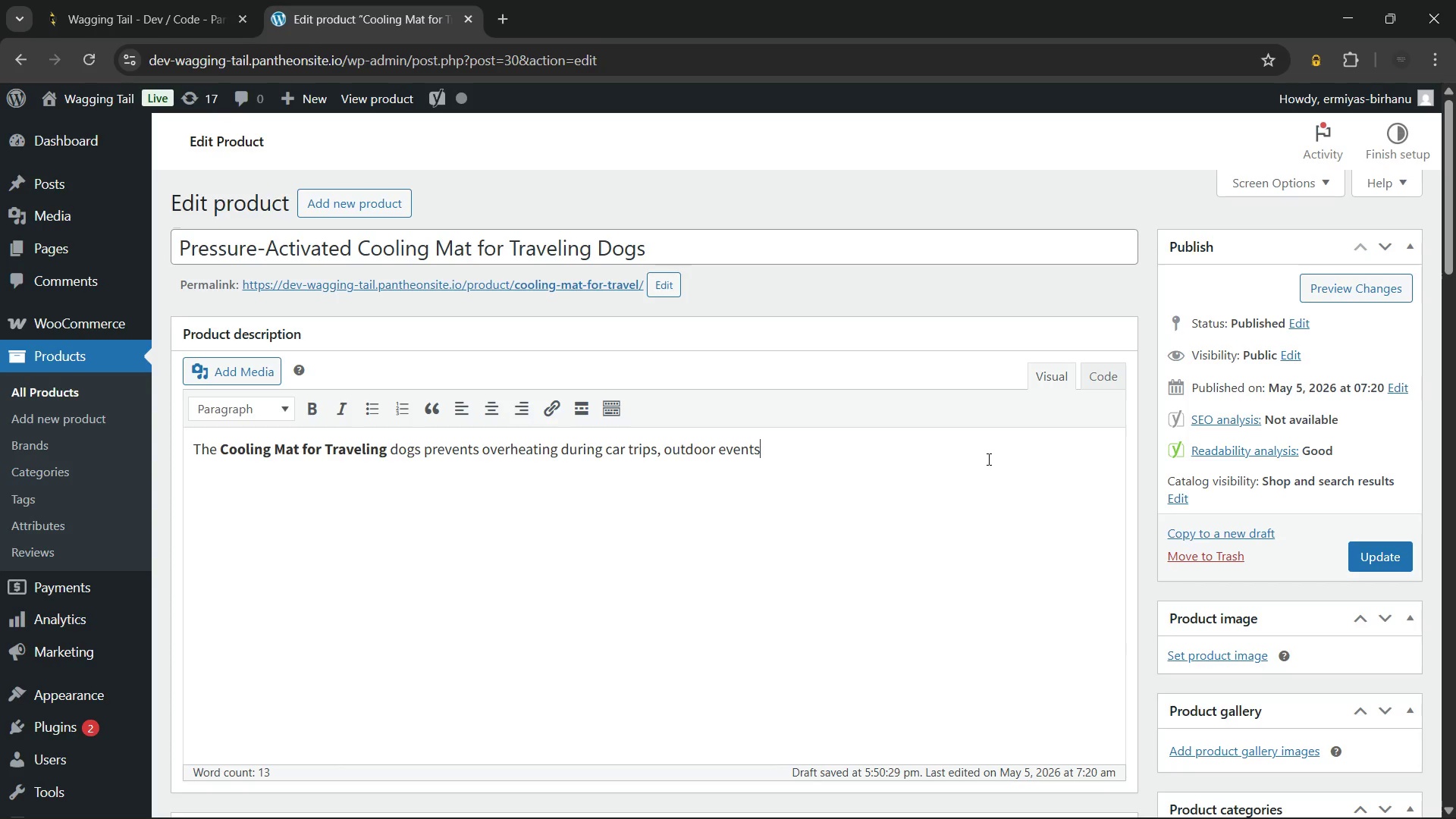 
type( )
key(Backspace)
type(, and warm-weather travel. Pressure-activated)
 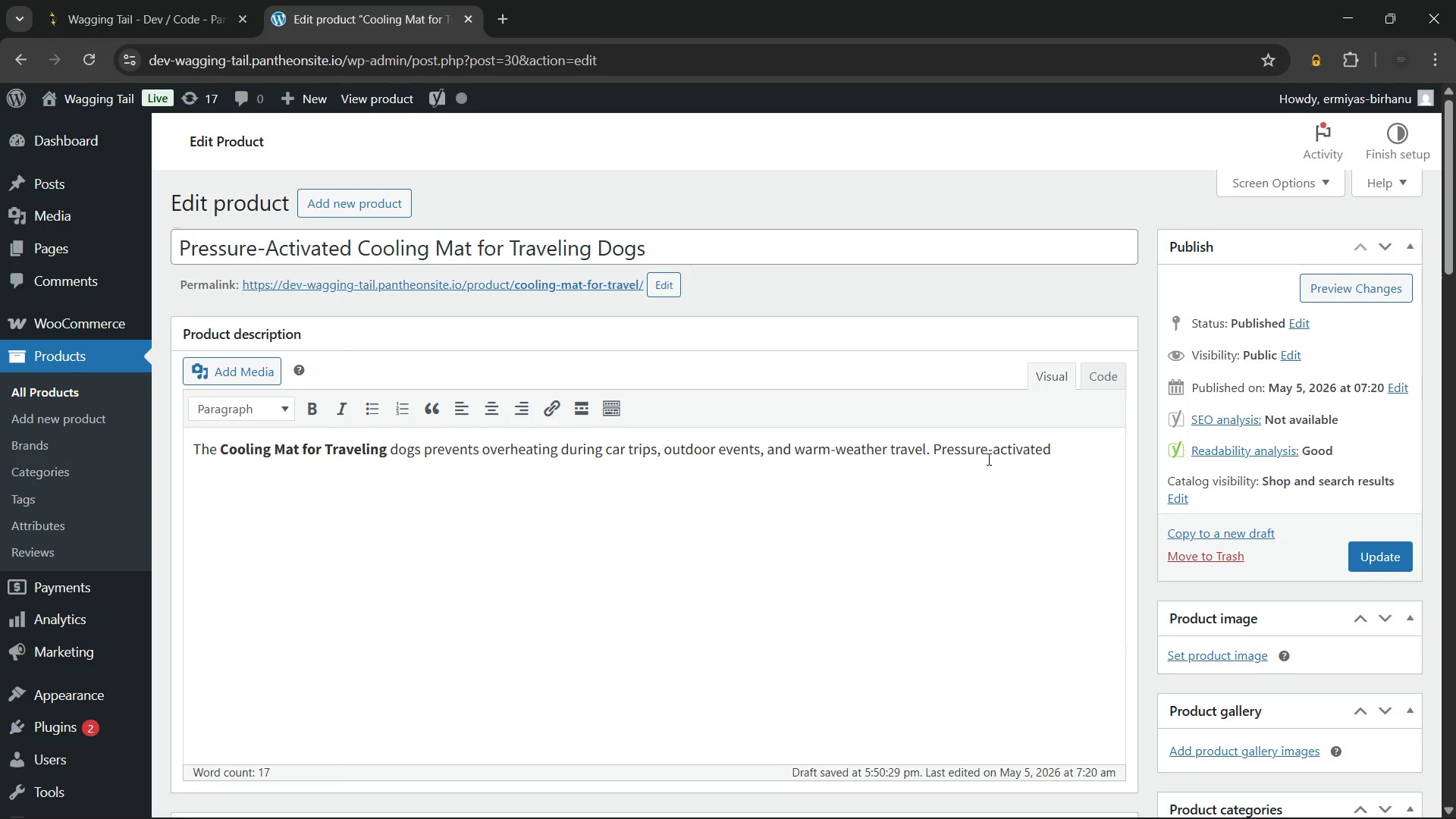 
type( gel technology activates)
 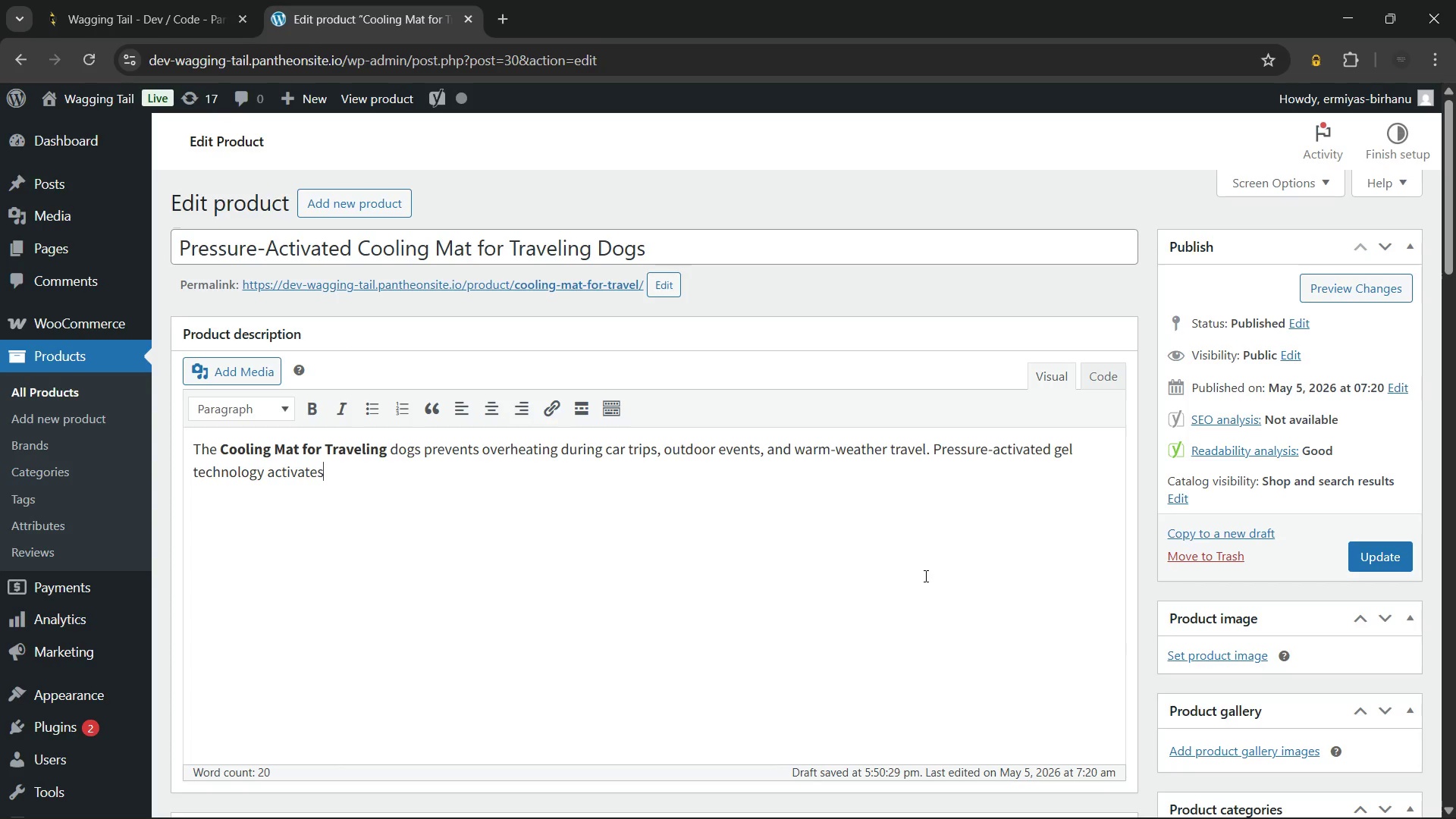 
wait(5.48)
 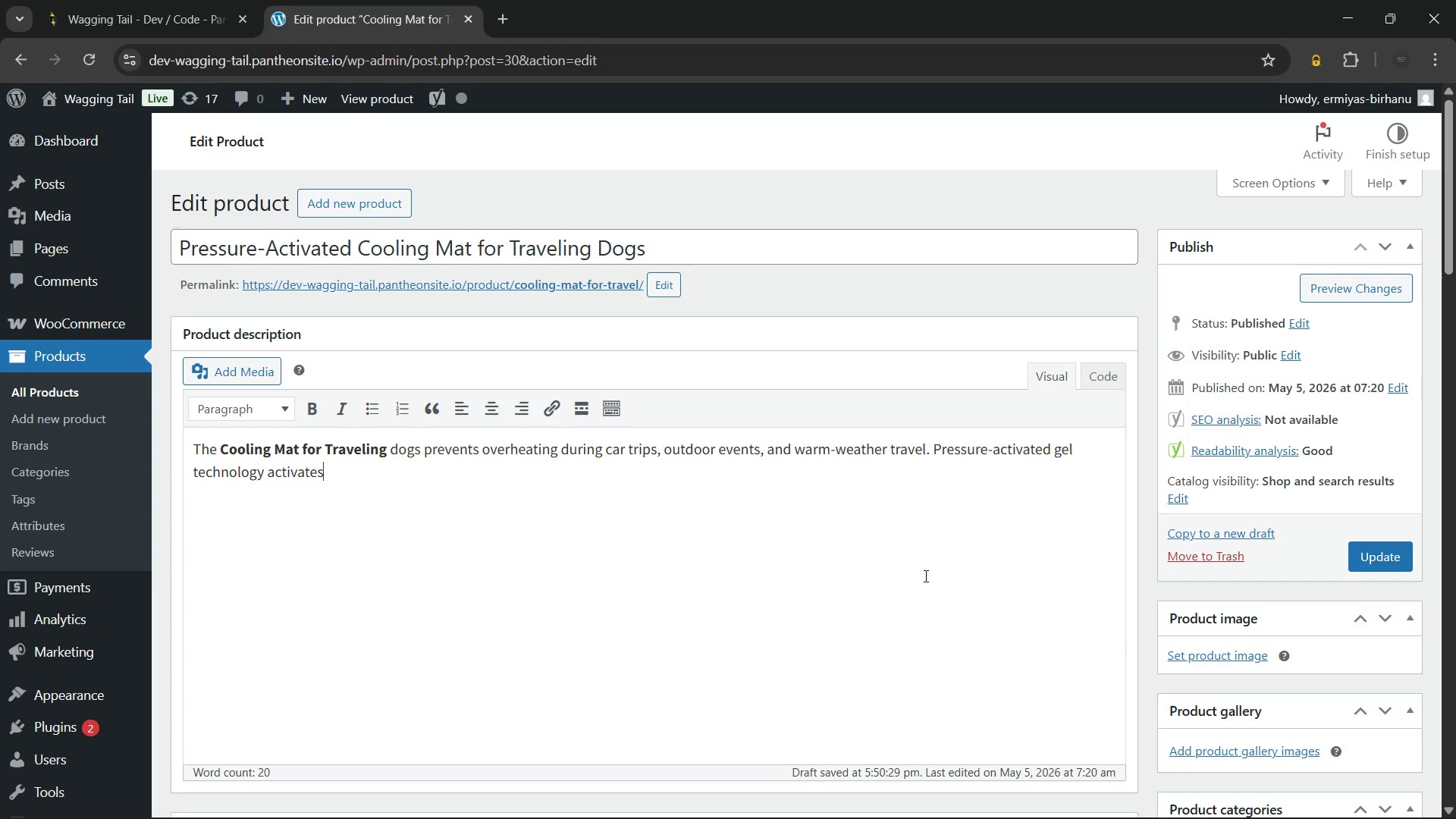 
type( on contact and requires no set up.)
 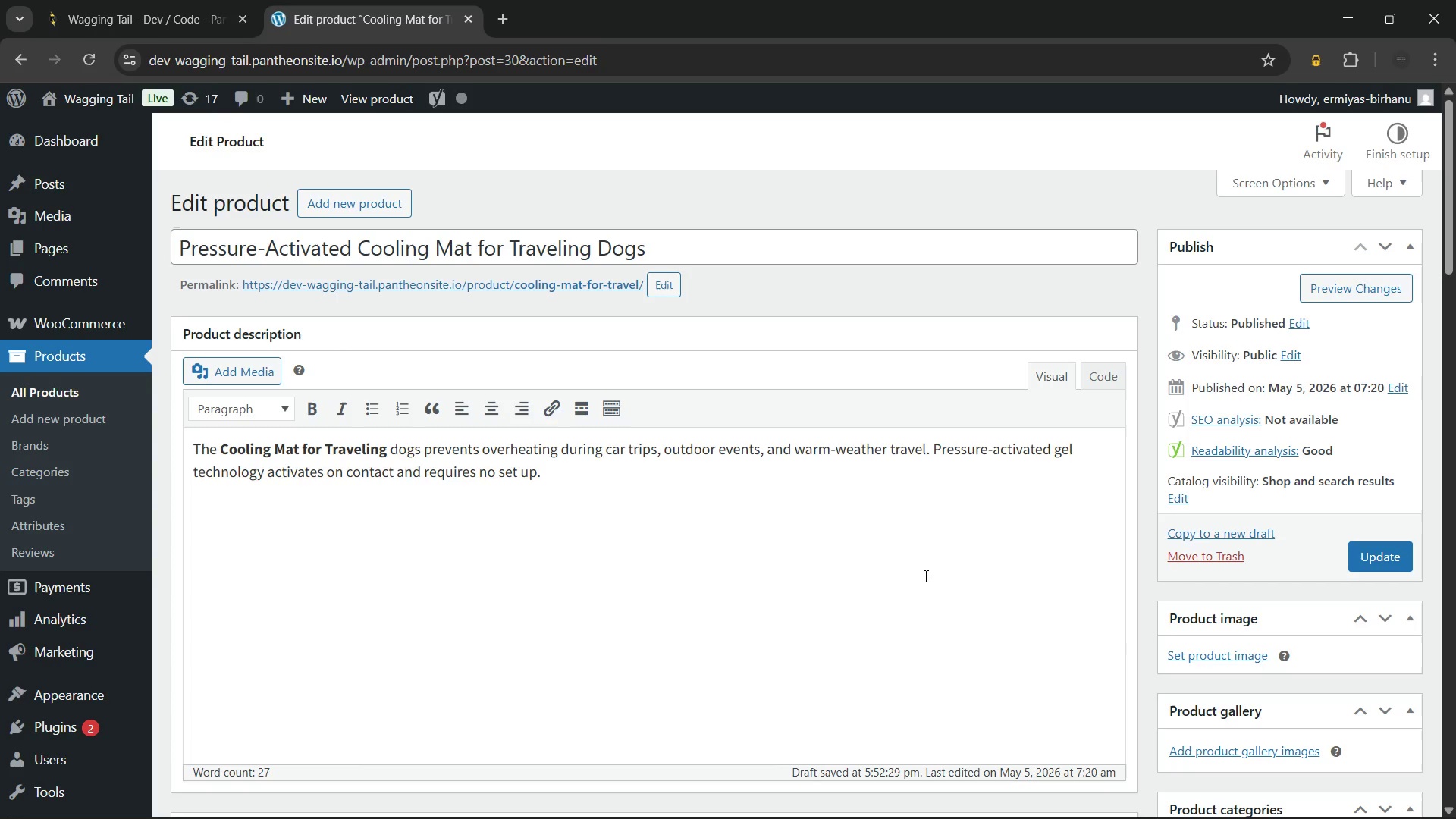 
key(ArrowLeft)
 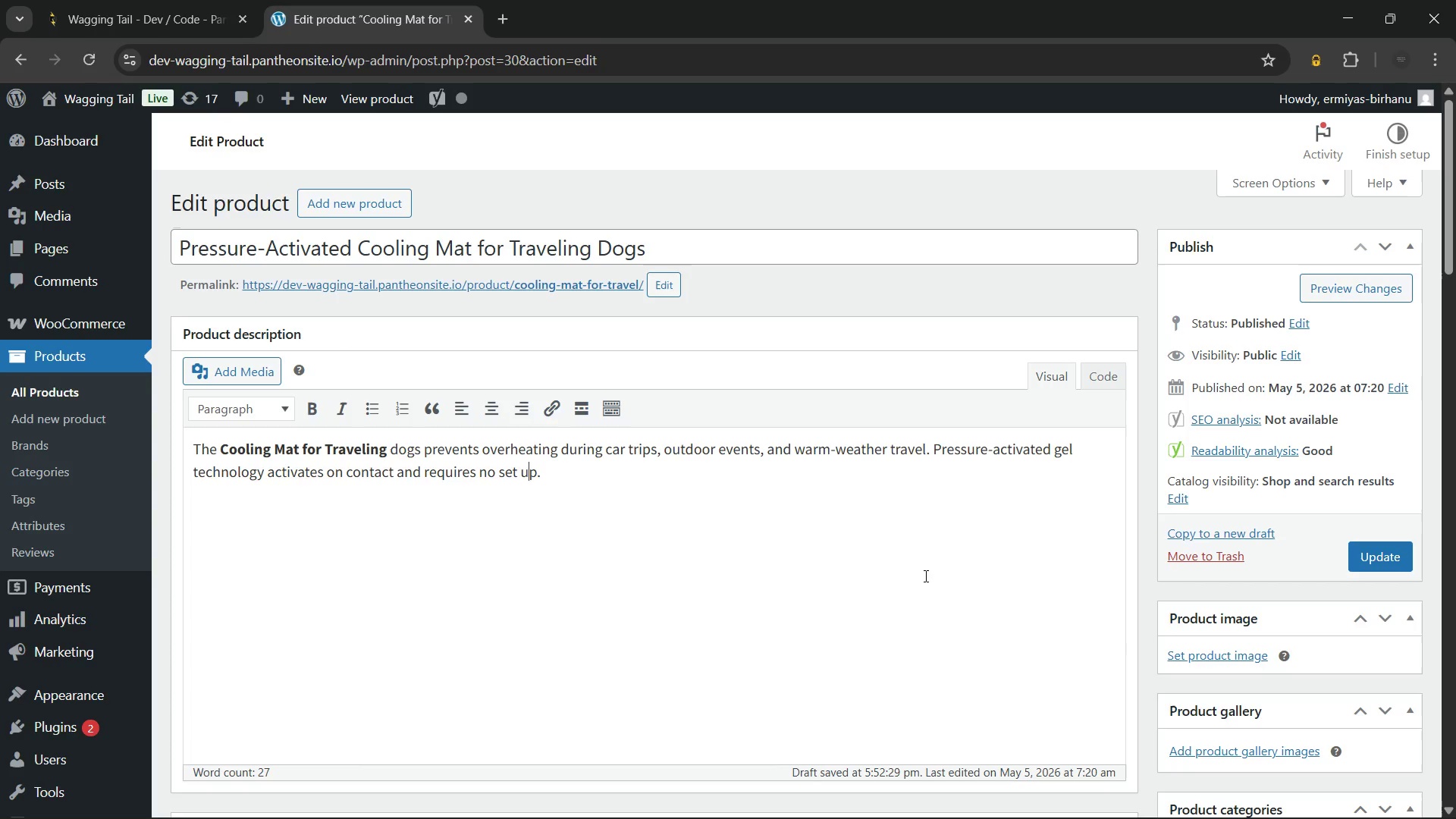 
key(ArrowLeft)
 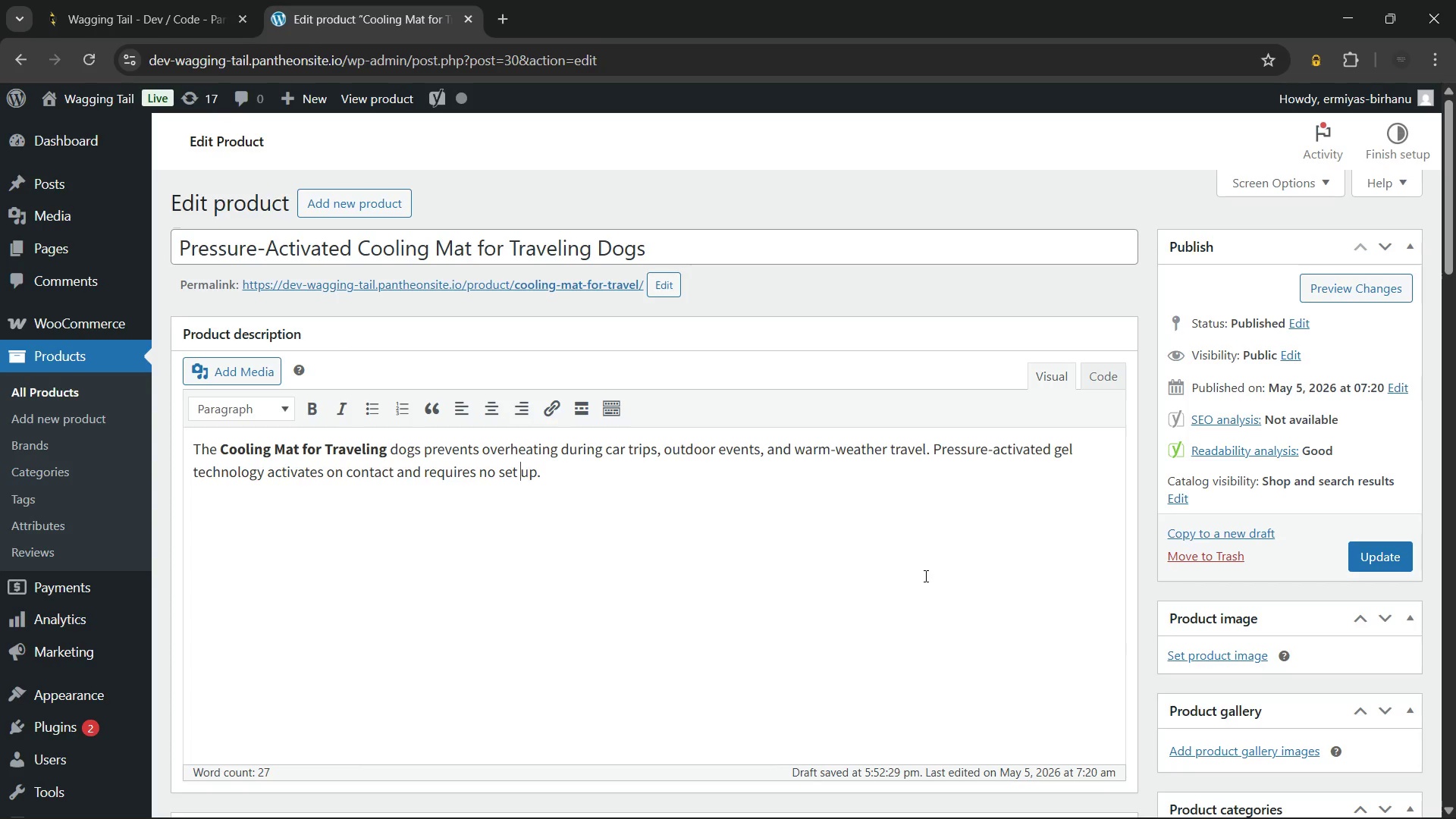 
key(ArrowLeft)
 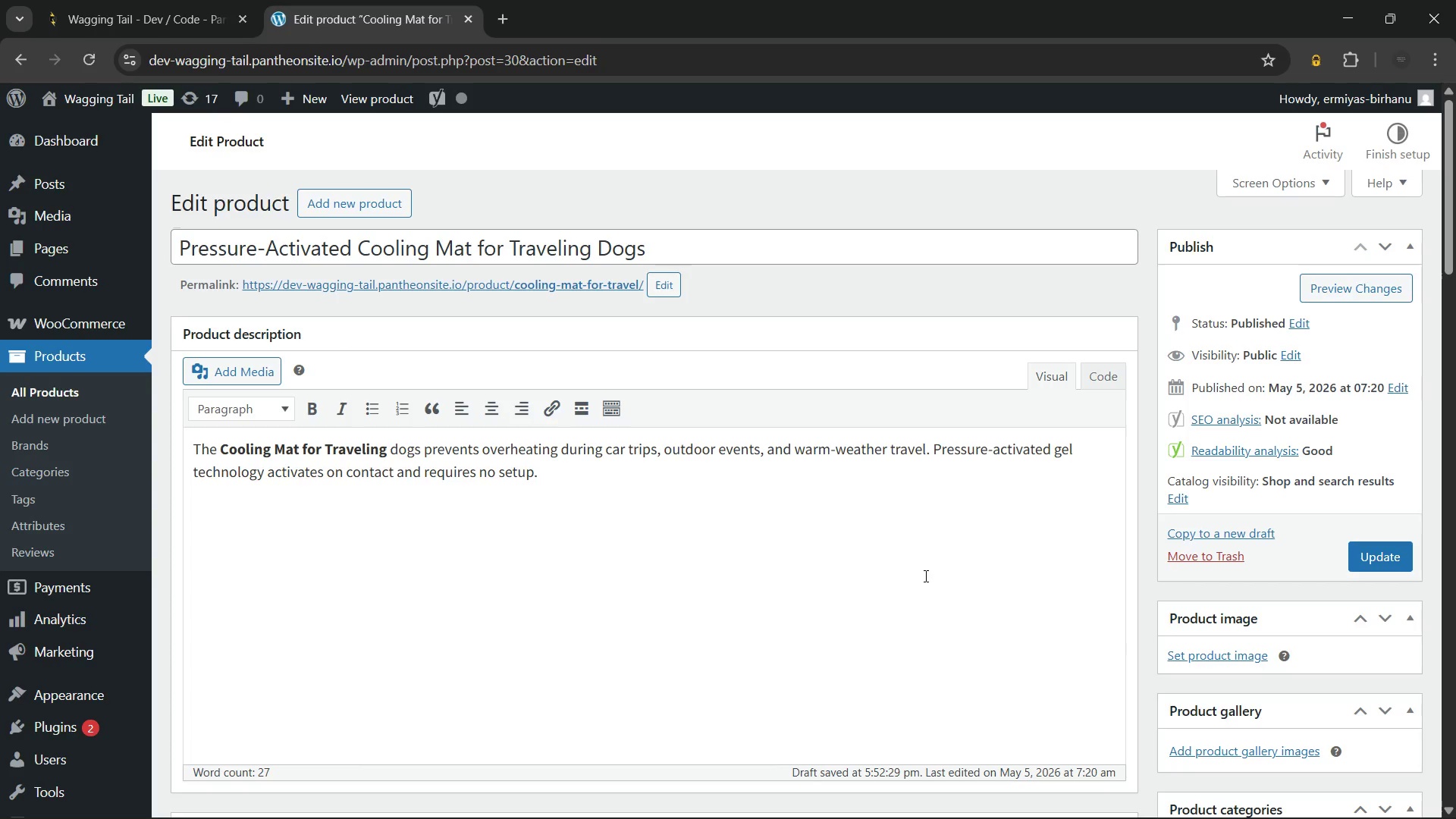 
key(Backspace)
 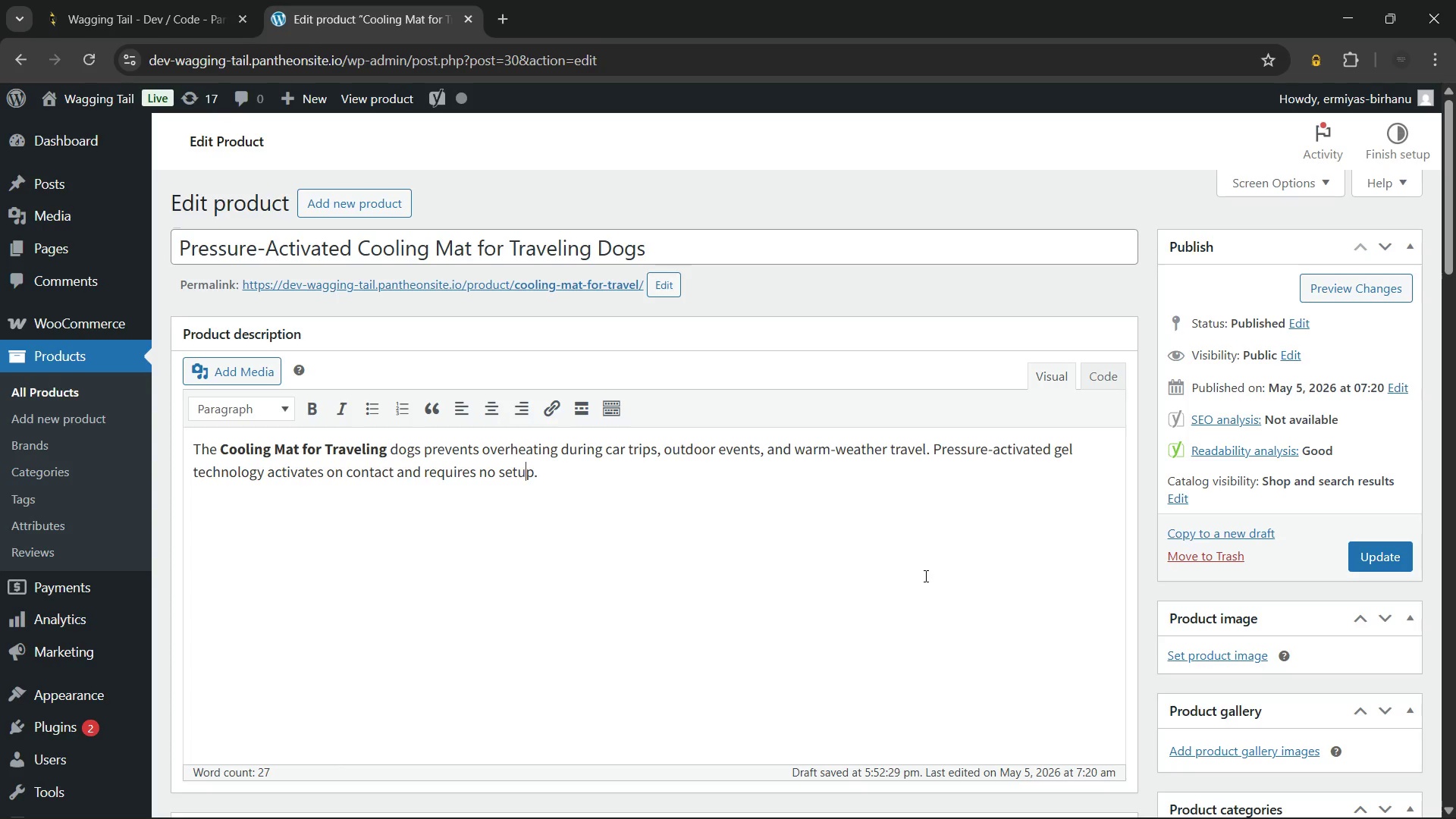 
key(ArrowRight)
 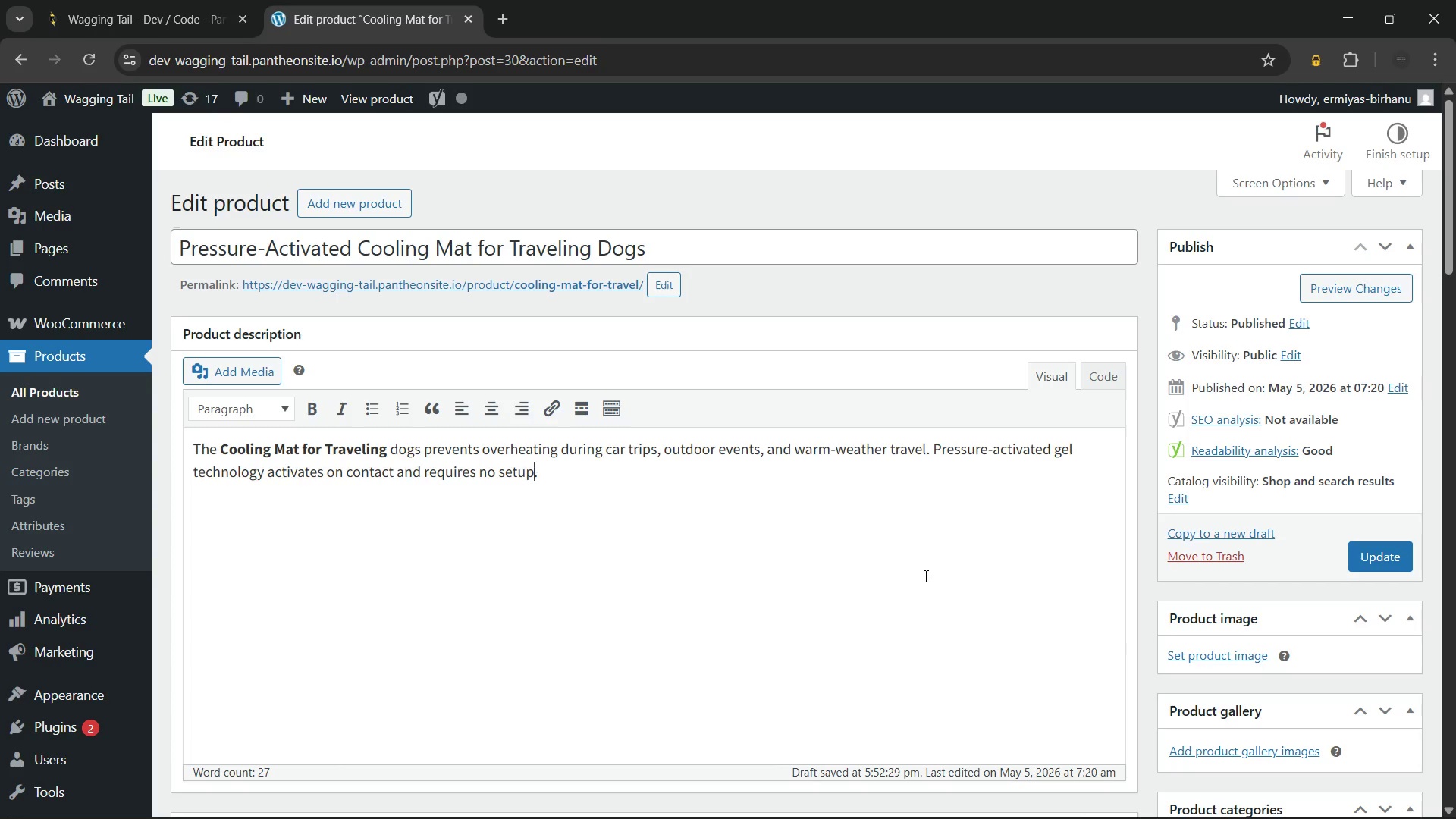 
key(ArrowRight)
 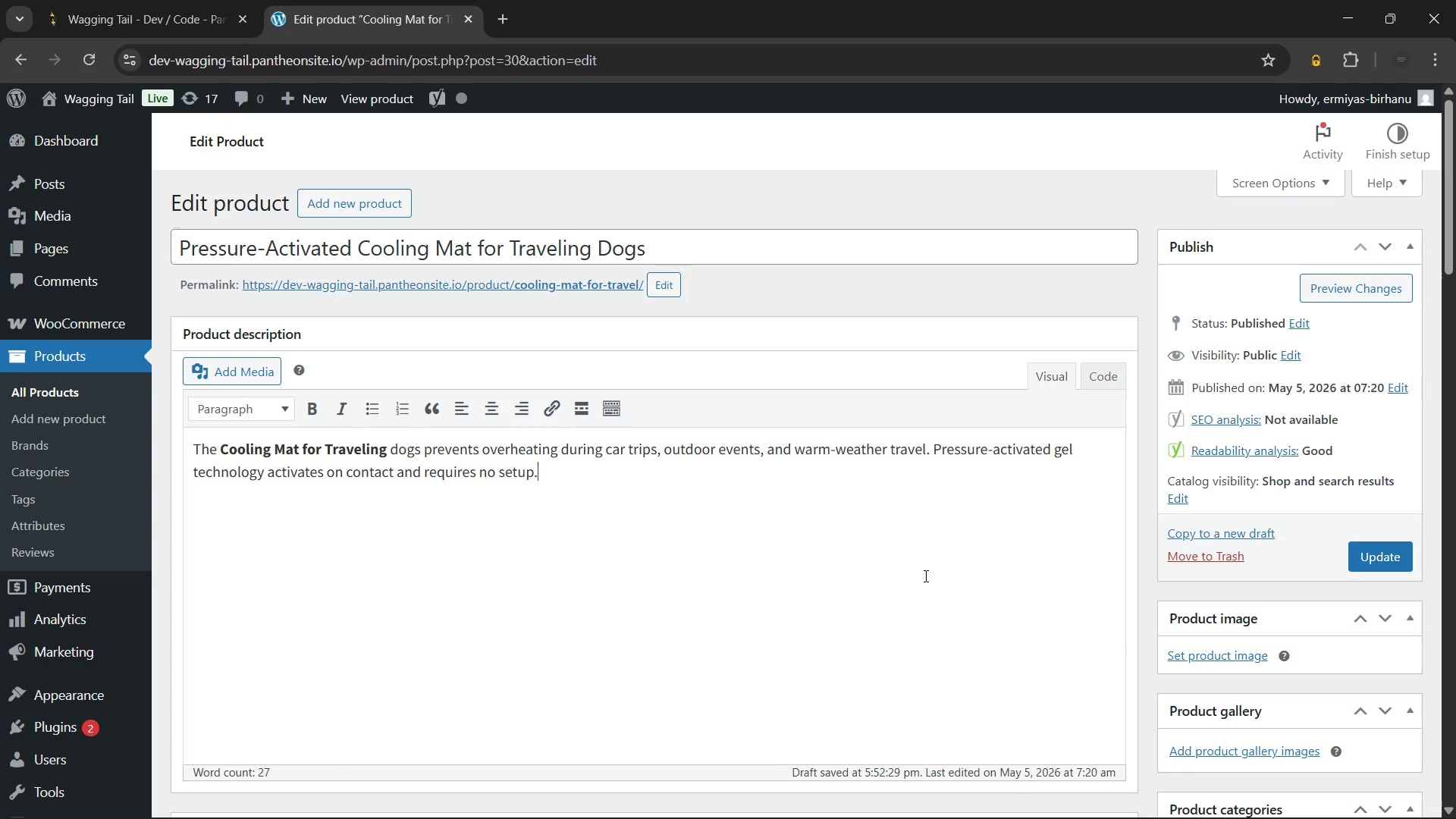 
key(ArrowRight)
 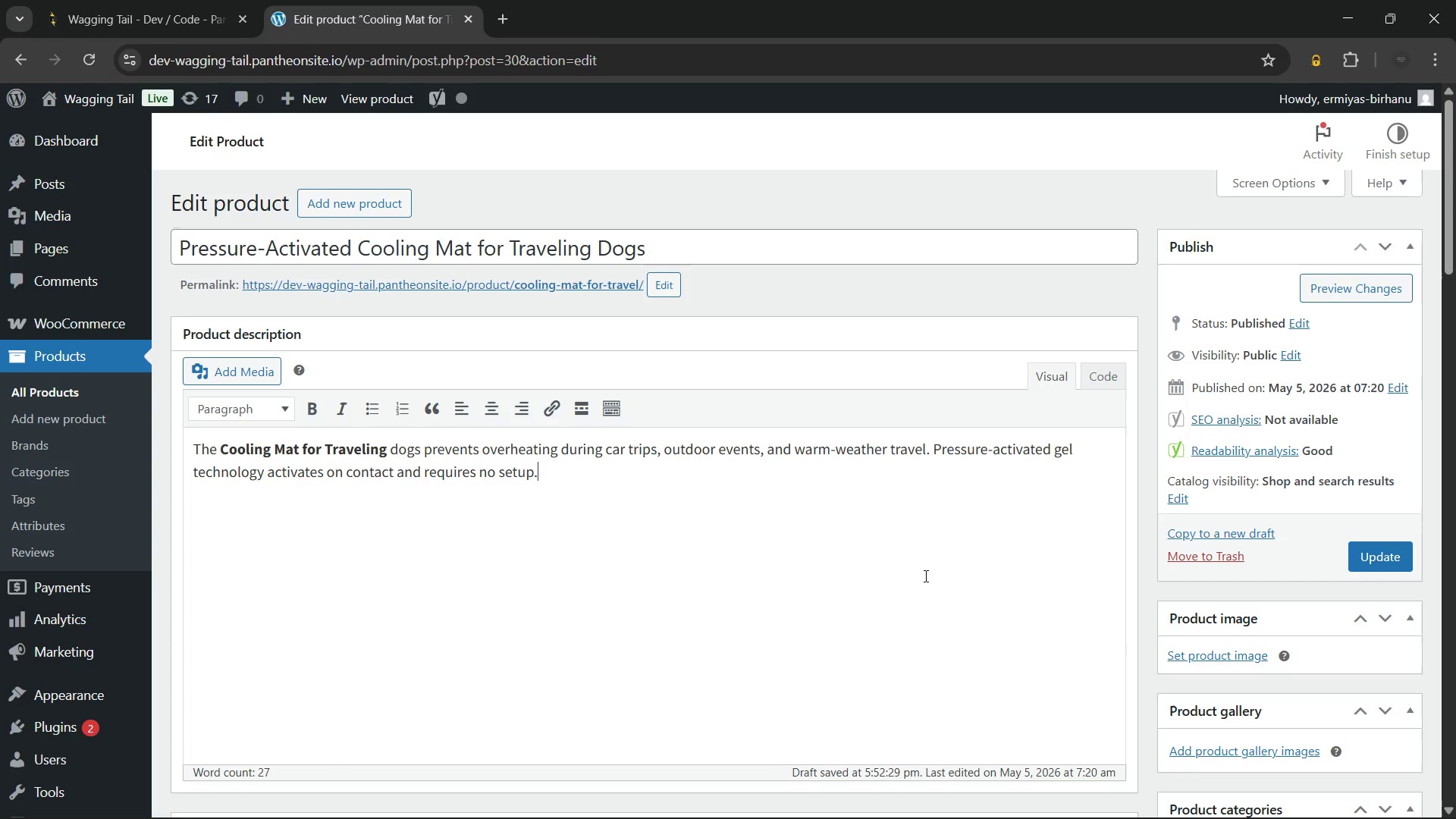 
key(ArrowRight)
 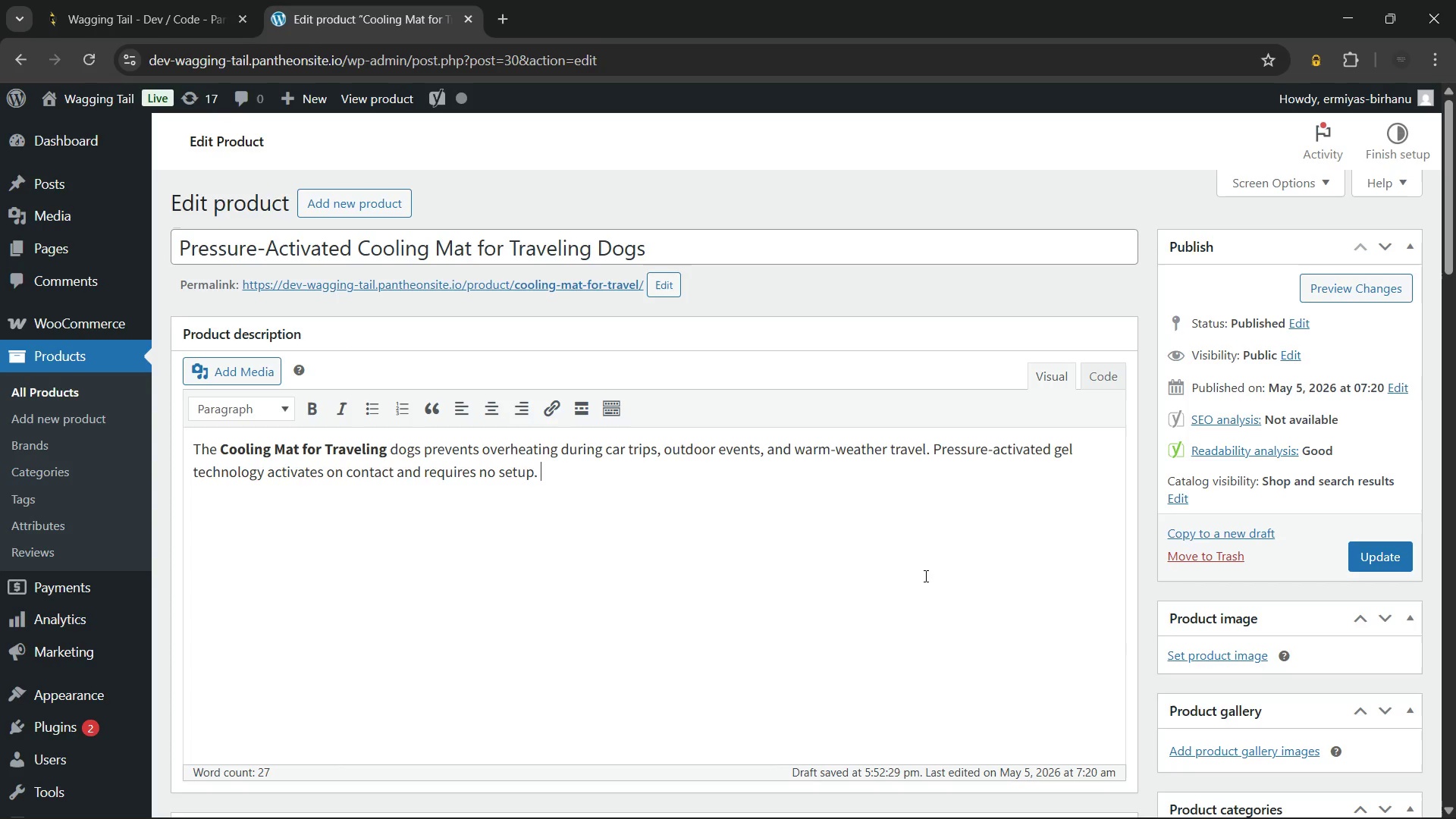 
type( Your dog stays)
 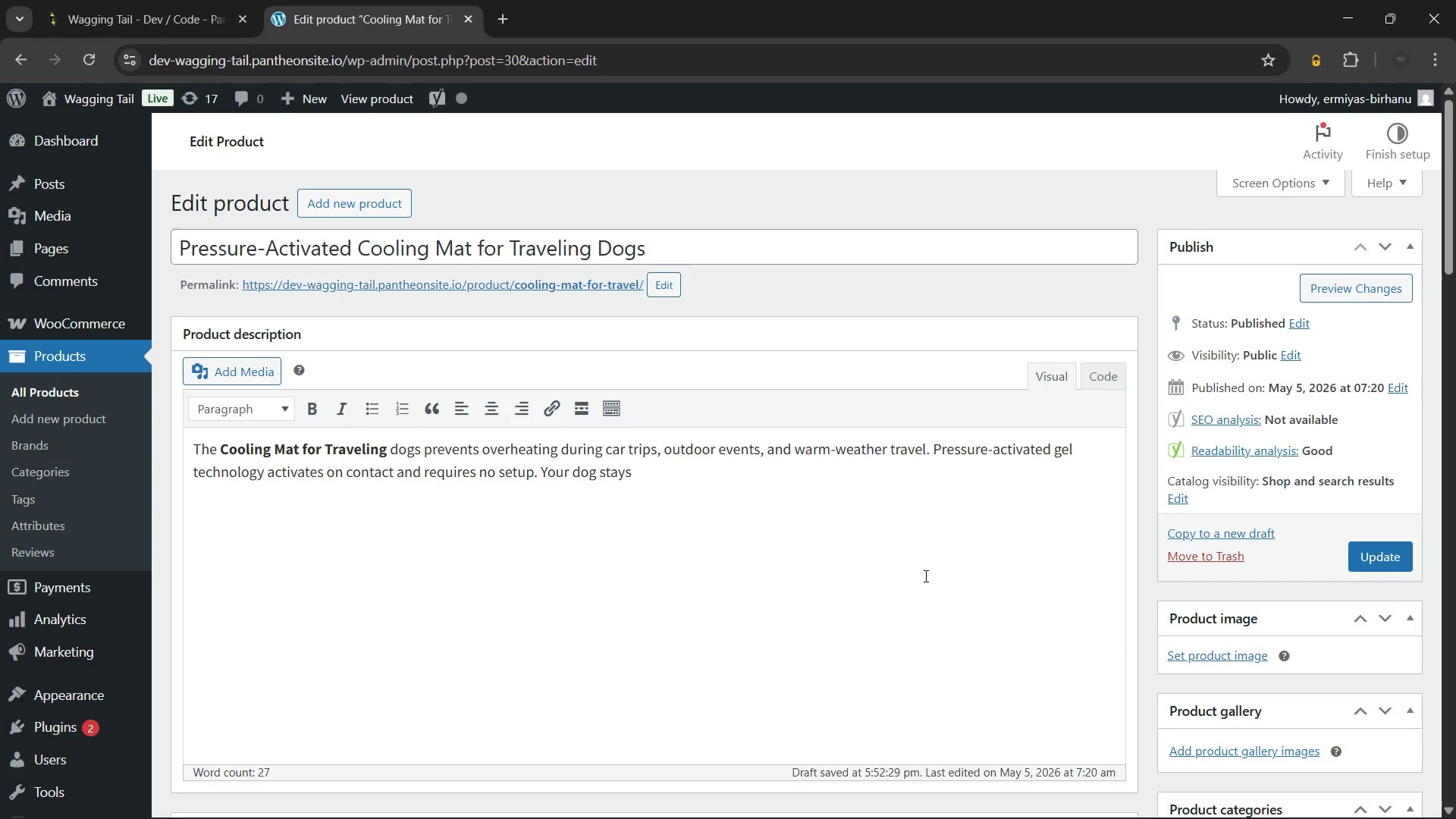 
wait(7.58)
 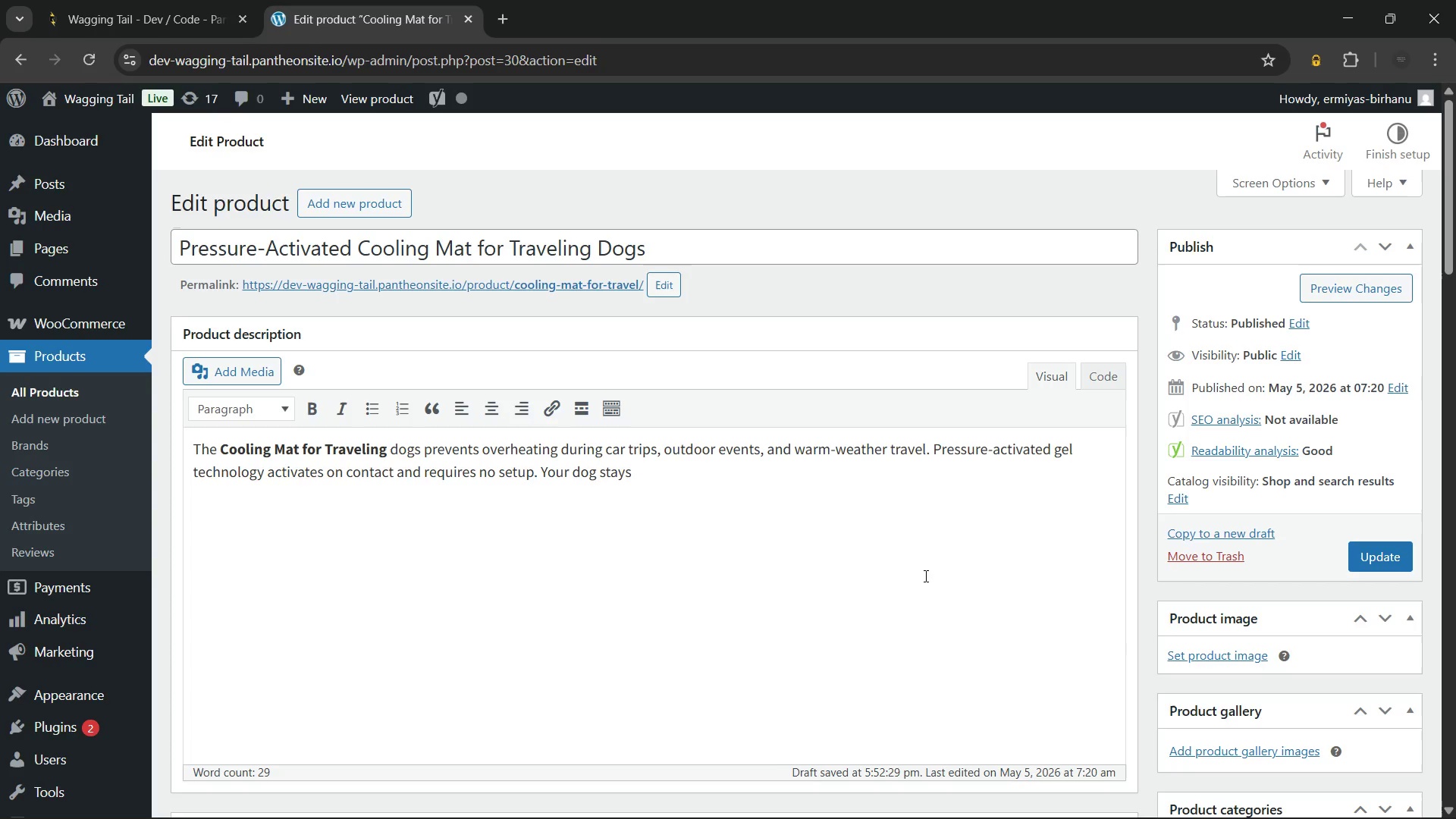 
type( cool without any effort from you.)
 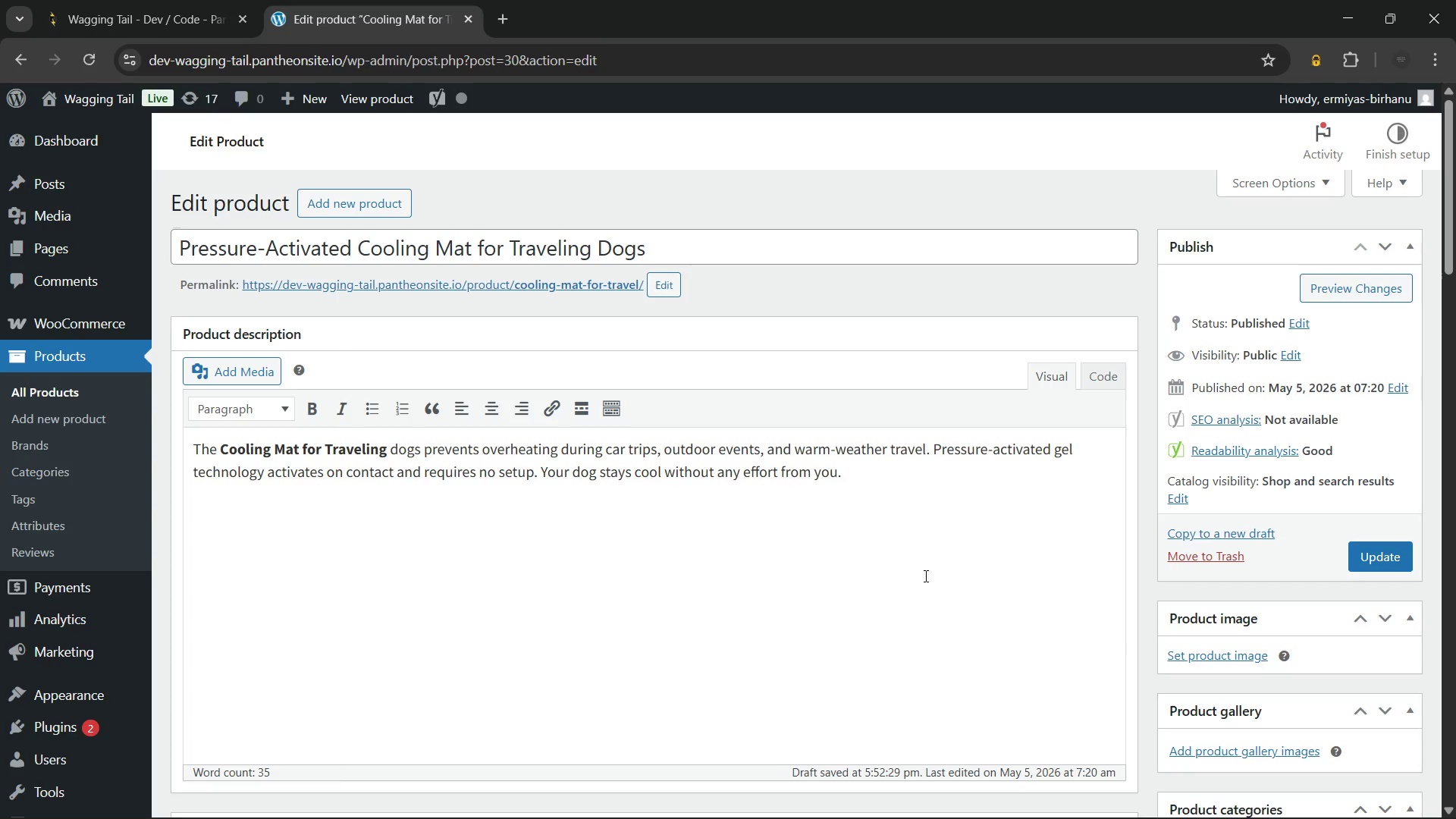 
wait(16.3)
 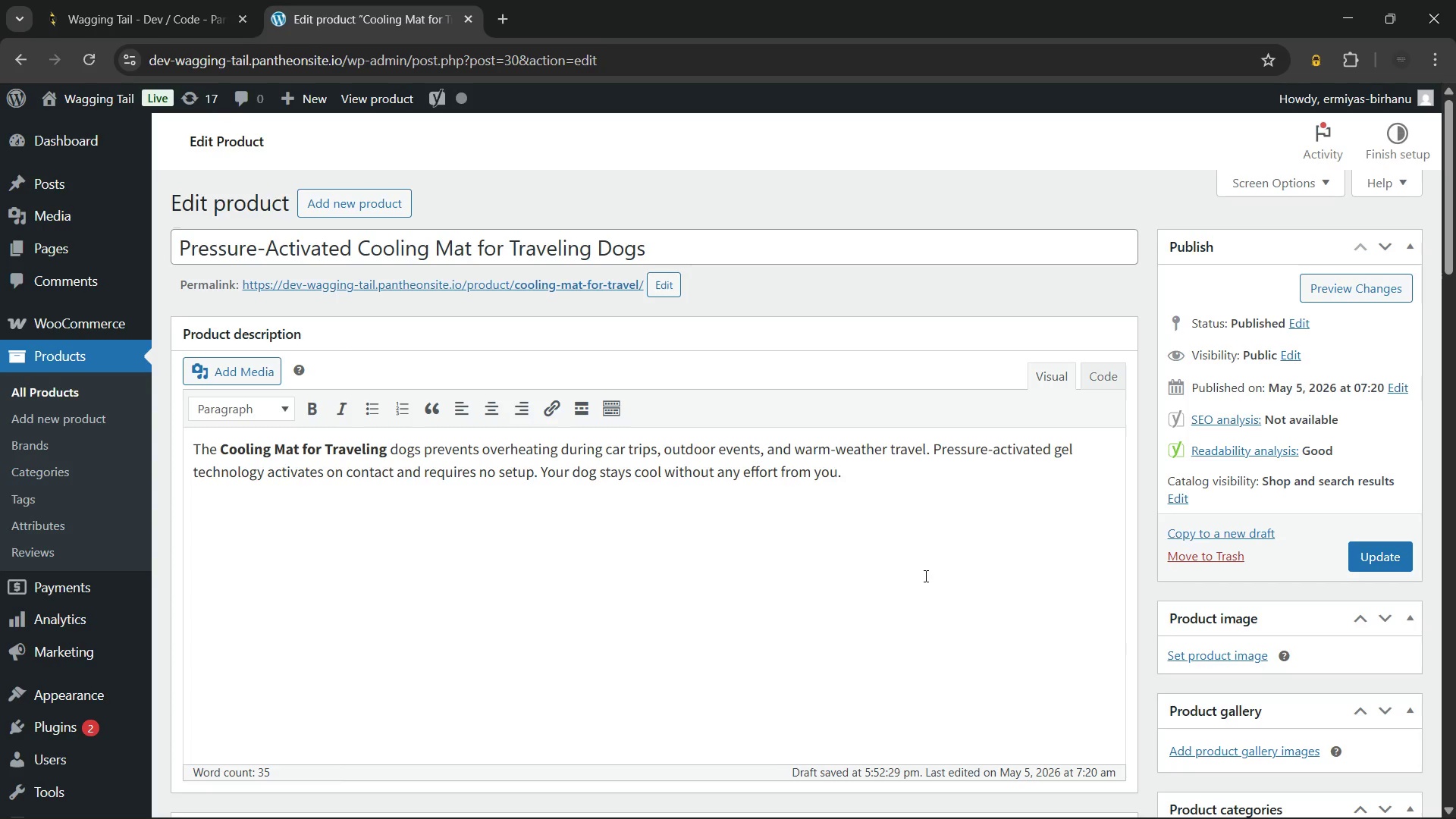 
type( It is essential summer pet)
 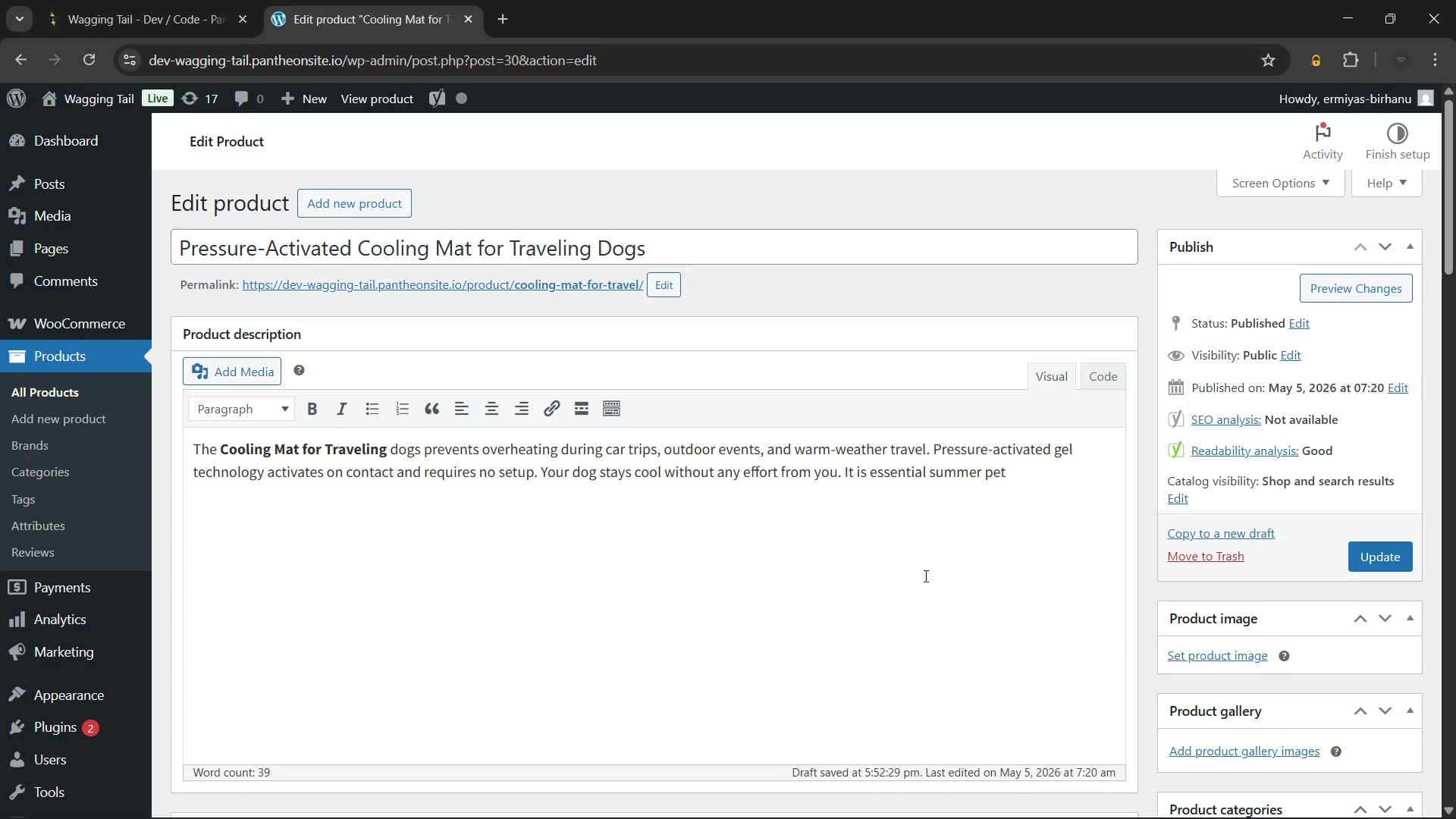 
type( gear and a smart addition to any travel gear collection.)
 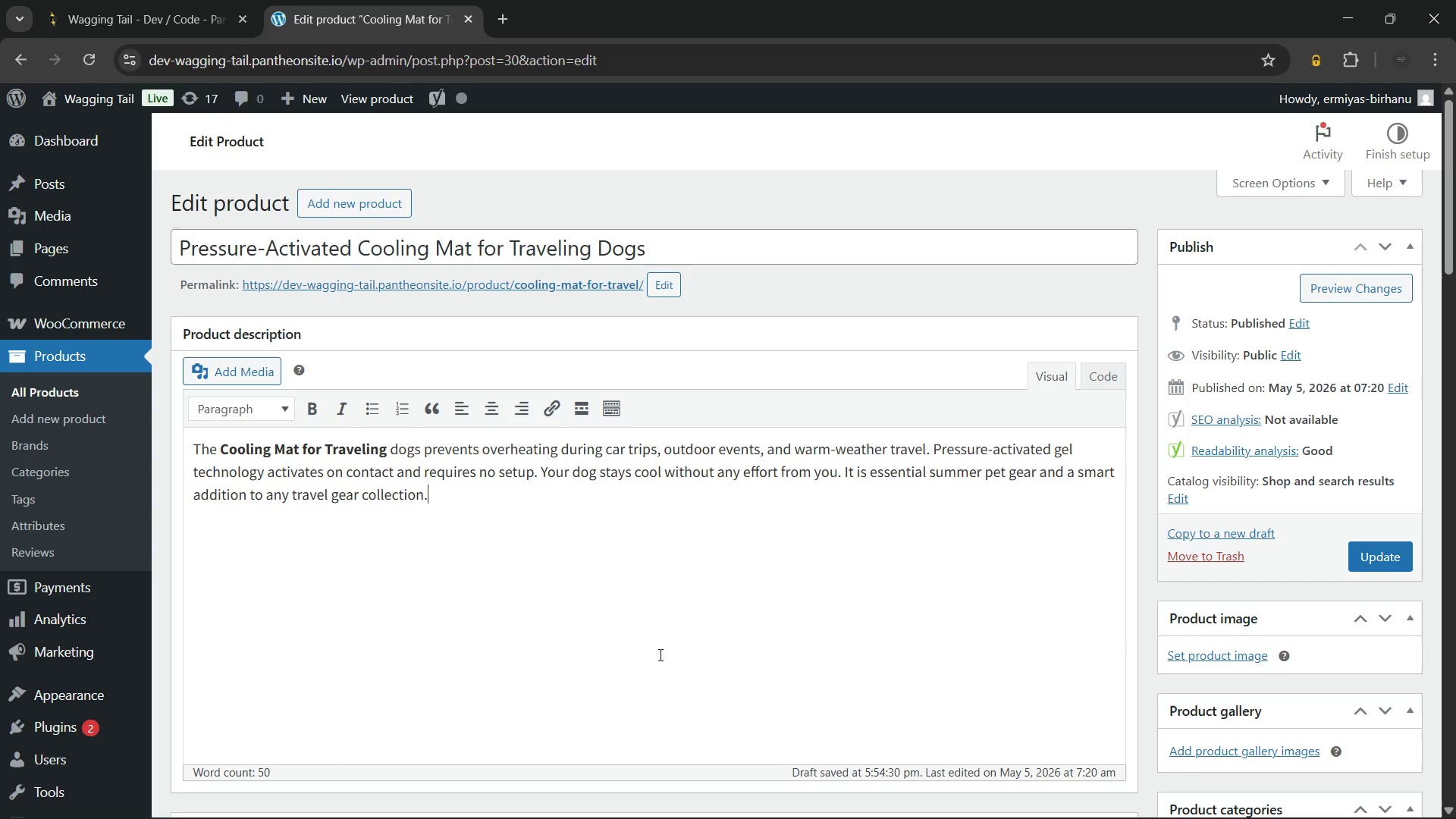 
wait(17.81)
 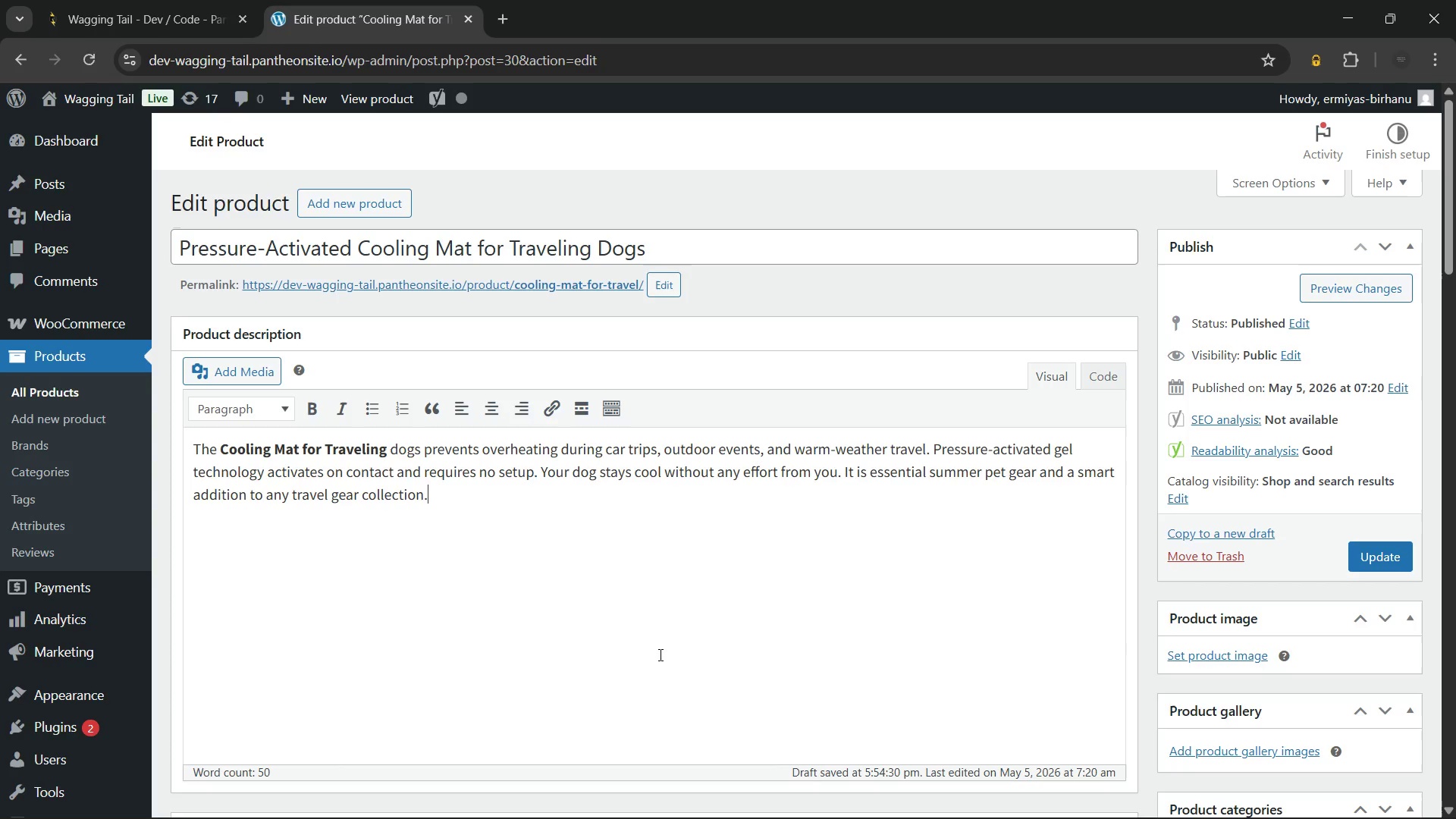 
key(Enter)
 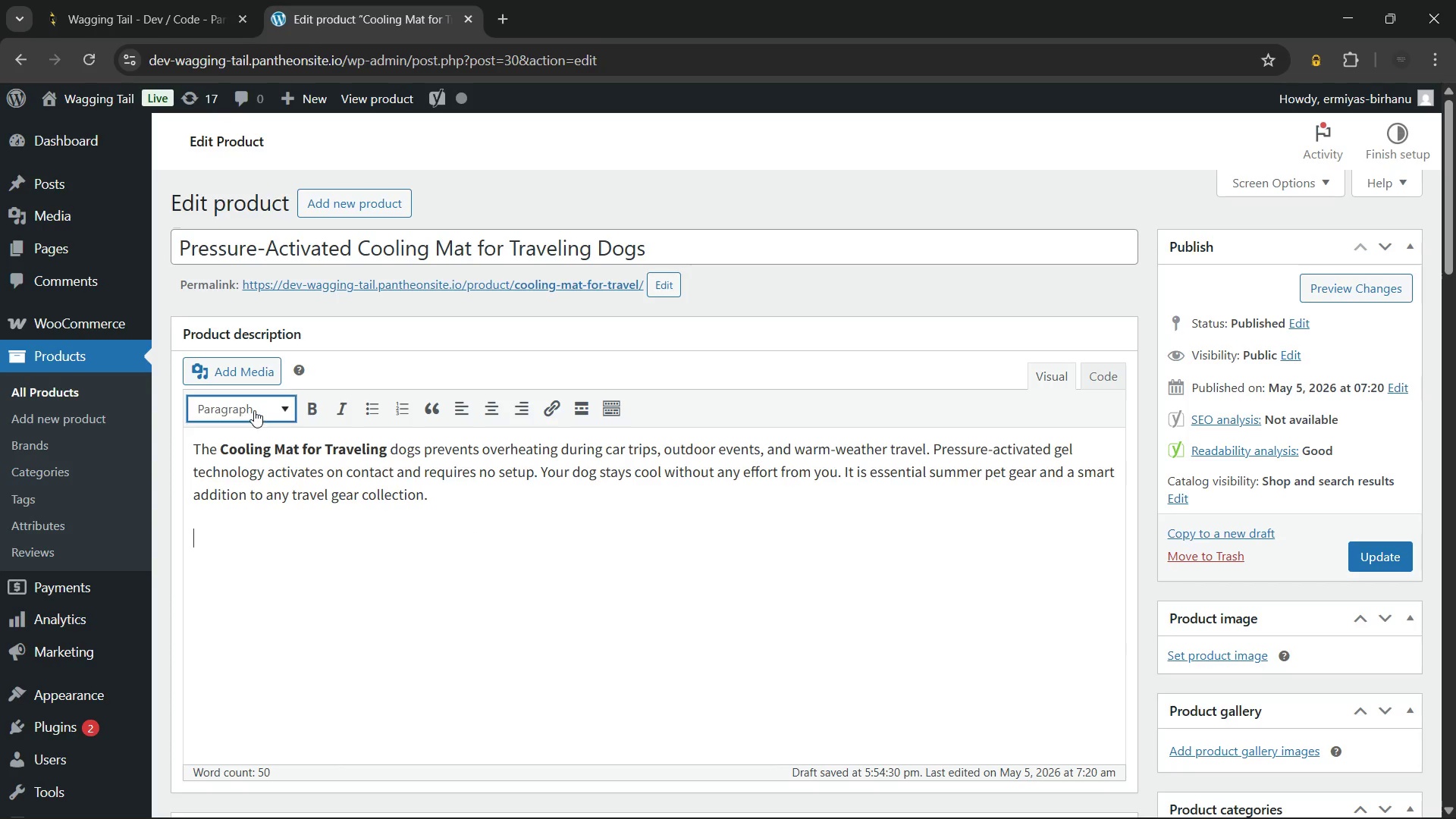 
left_click([253, 410])
 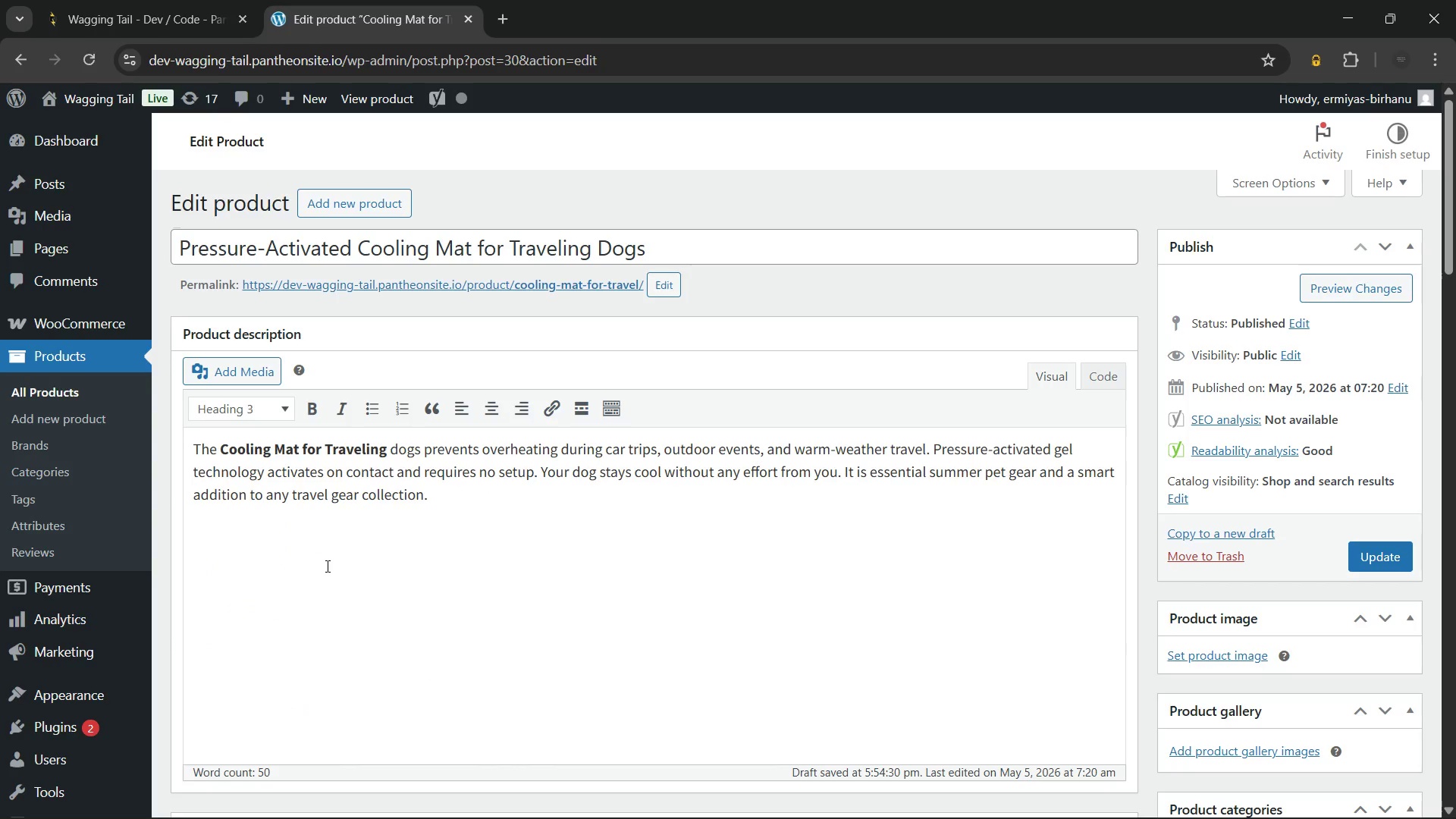 
type(Why This Cooling Mat for Dogs Works So Well)
 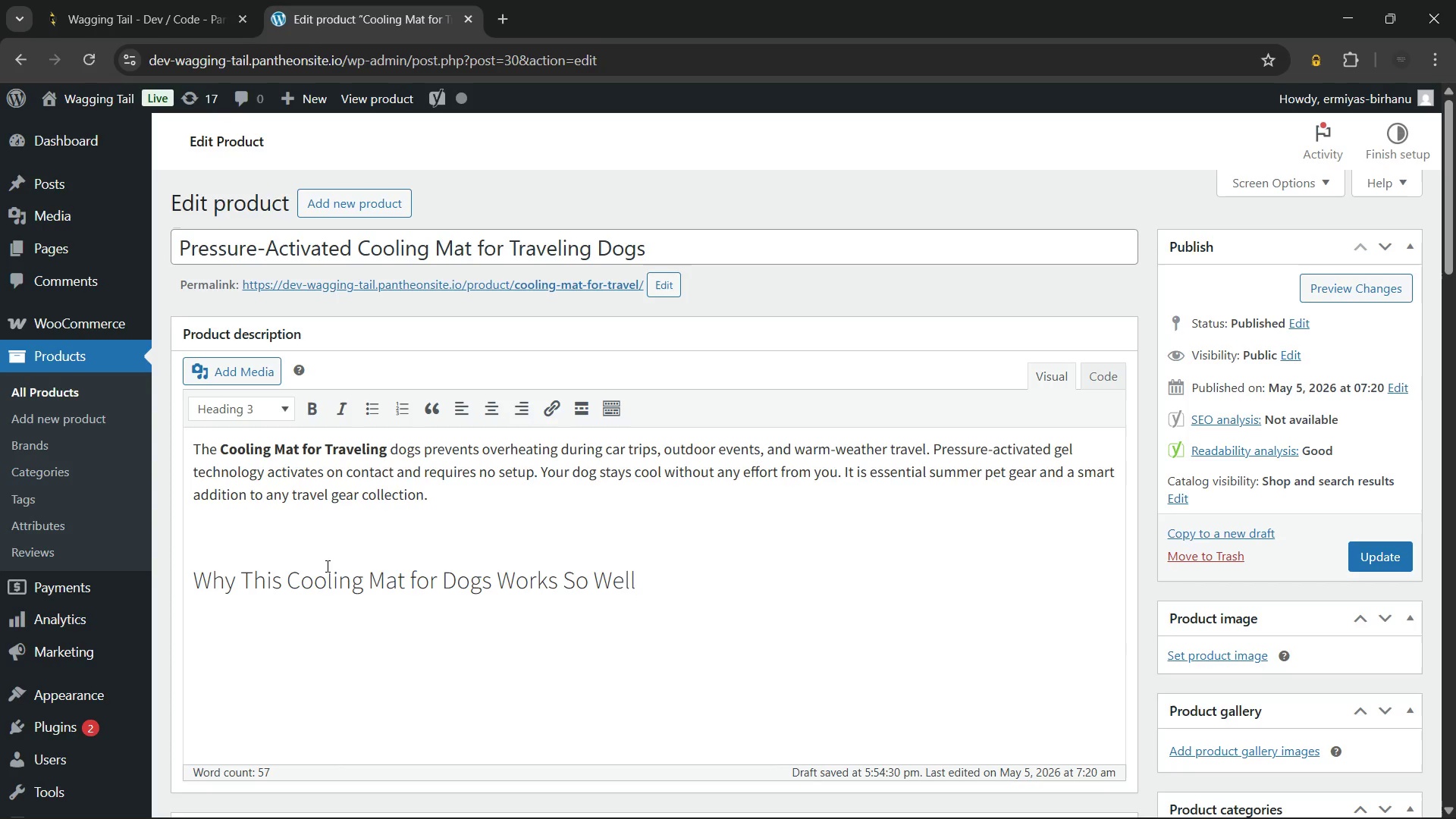 
wait(8.23)
 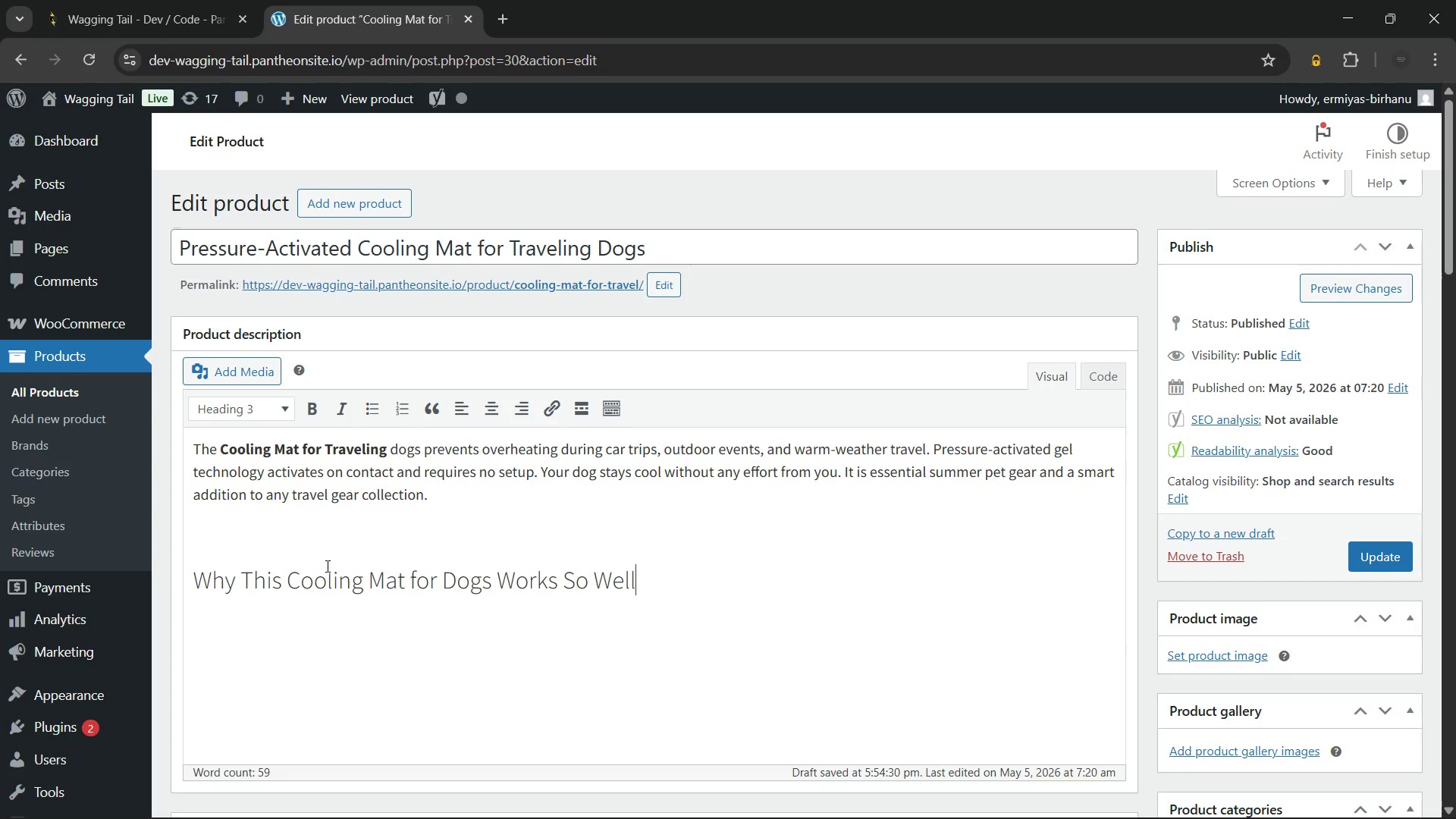 
left_click([435, 586])
 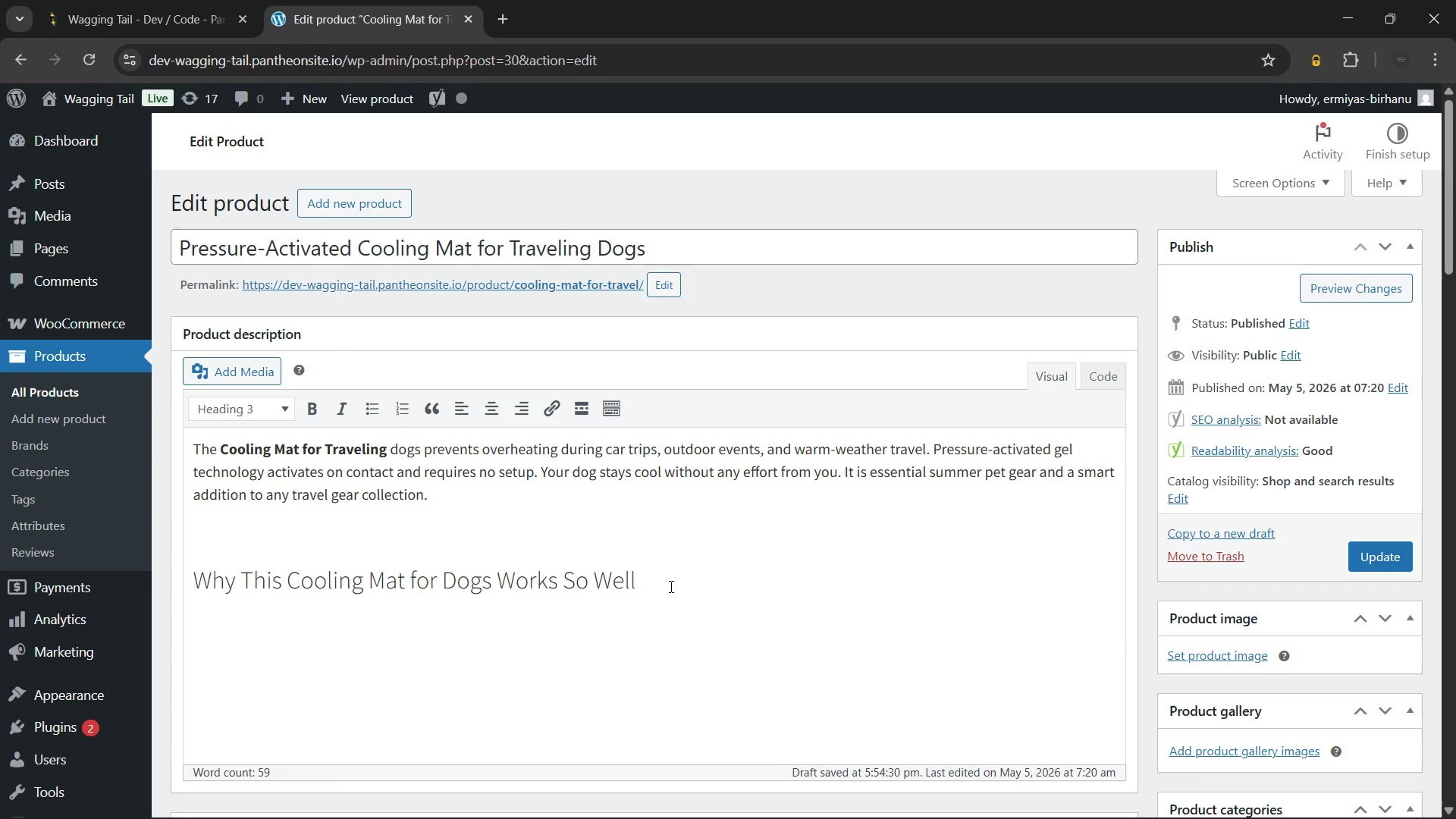 
left_click([670, 586])
 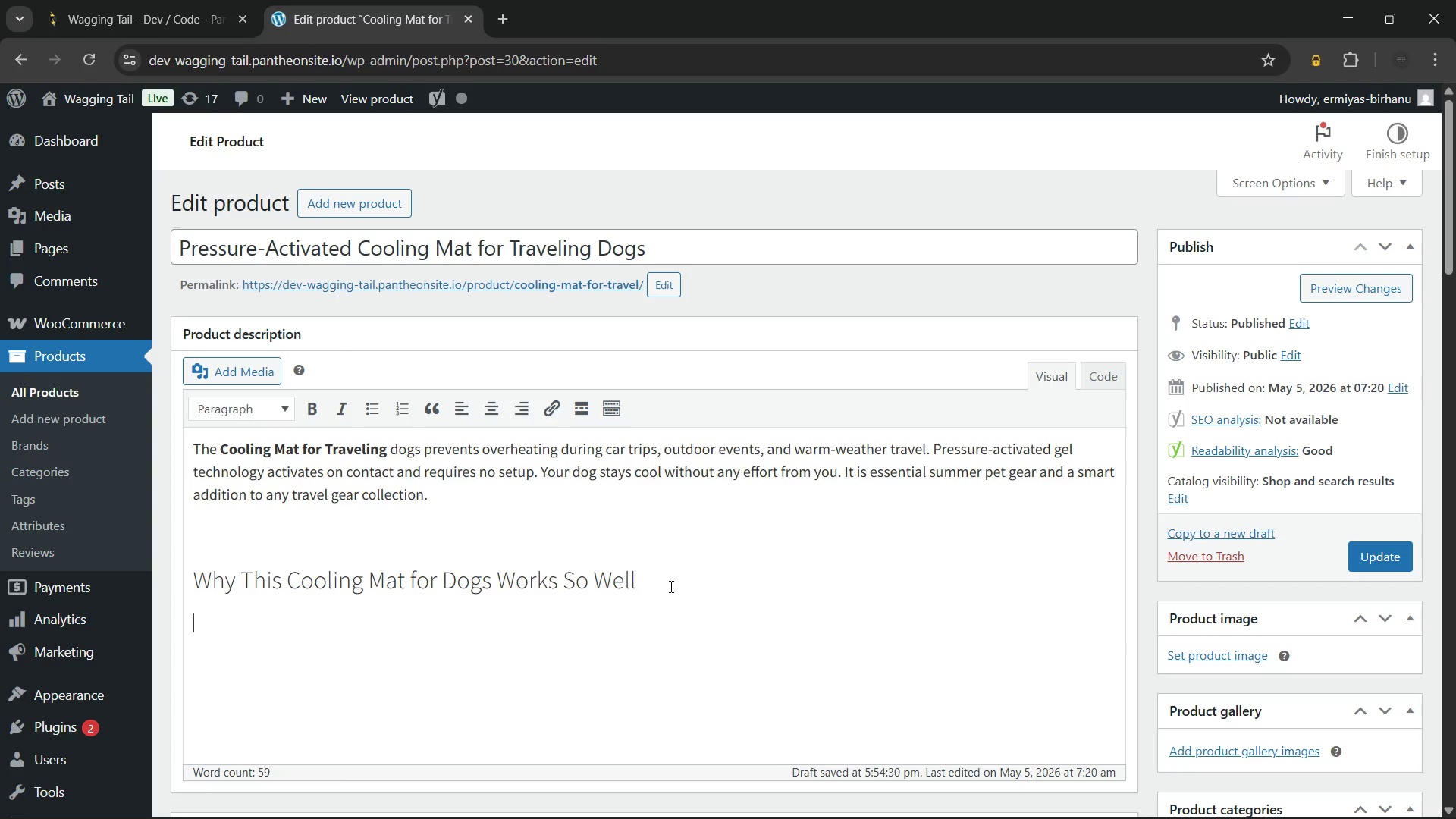 
key(Enter)
 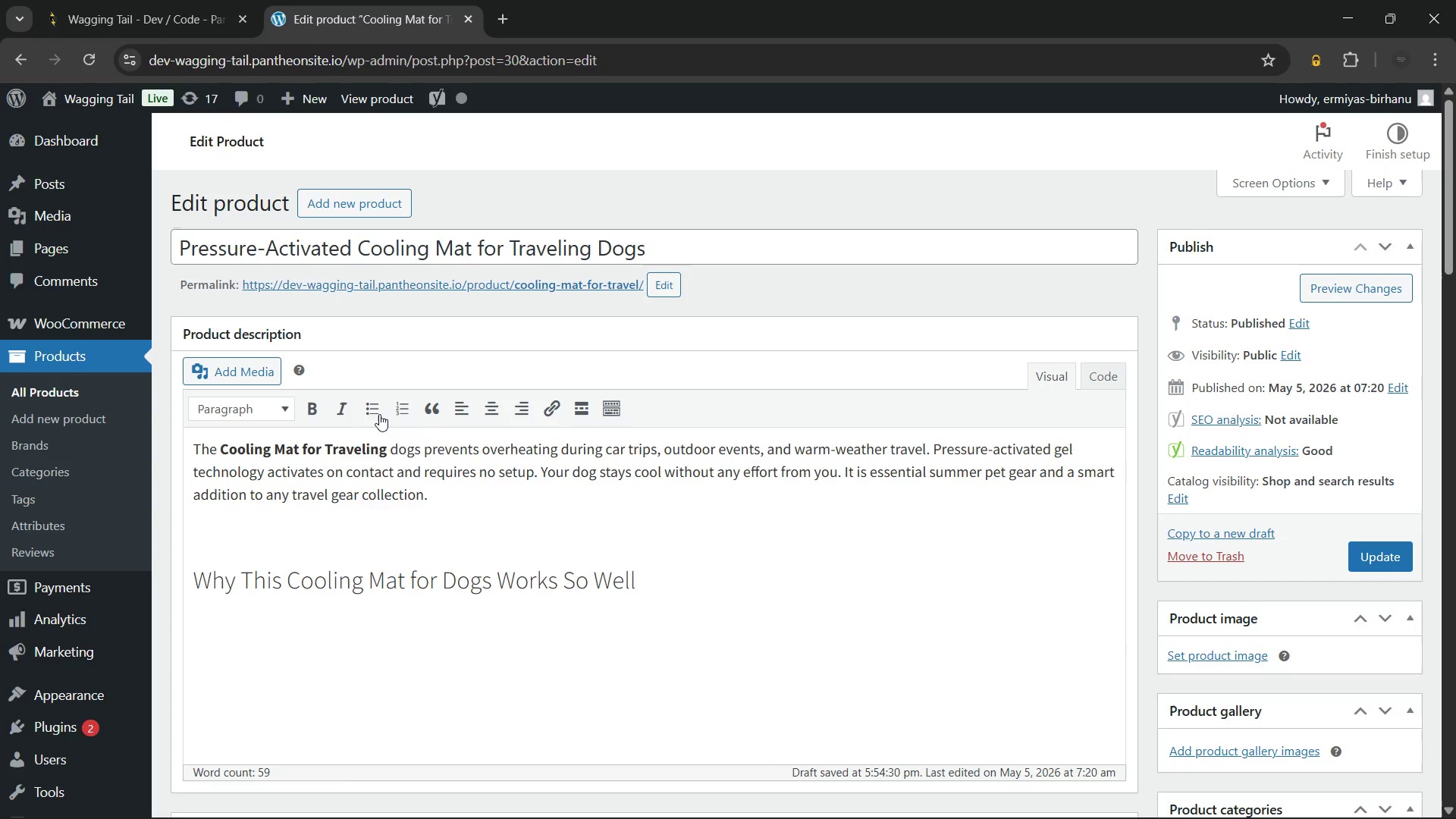 
left_click([379, 406])
 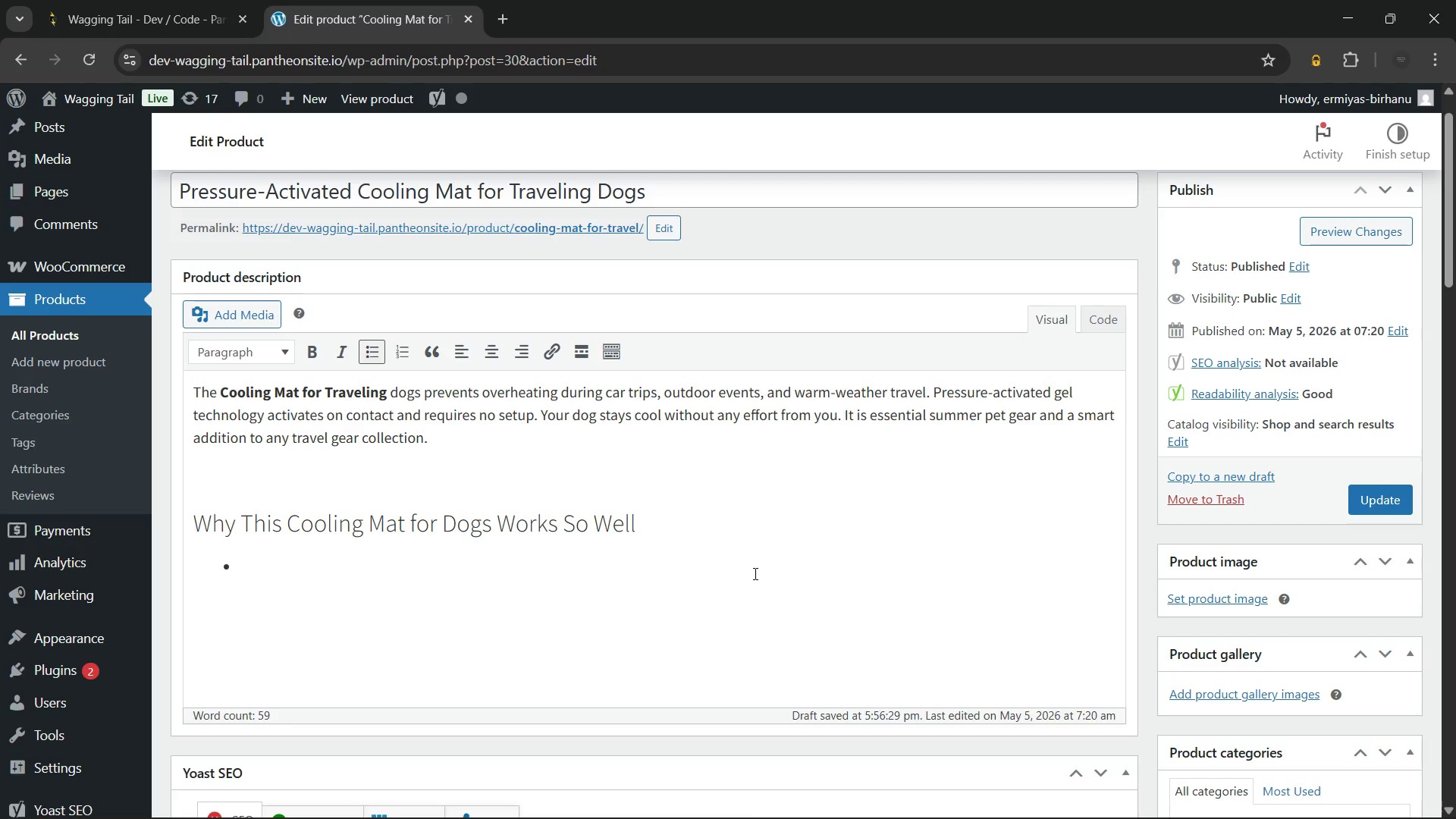 
wait(113.14)
 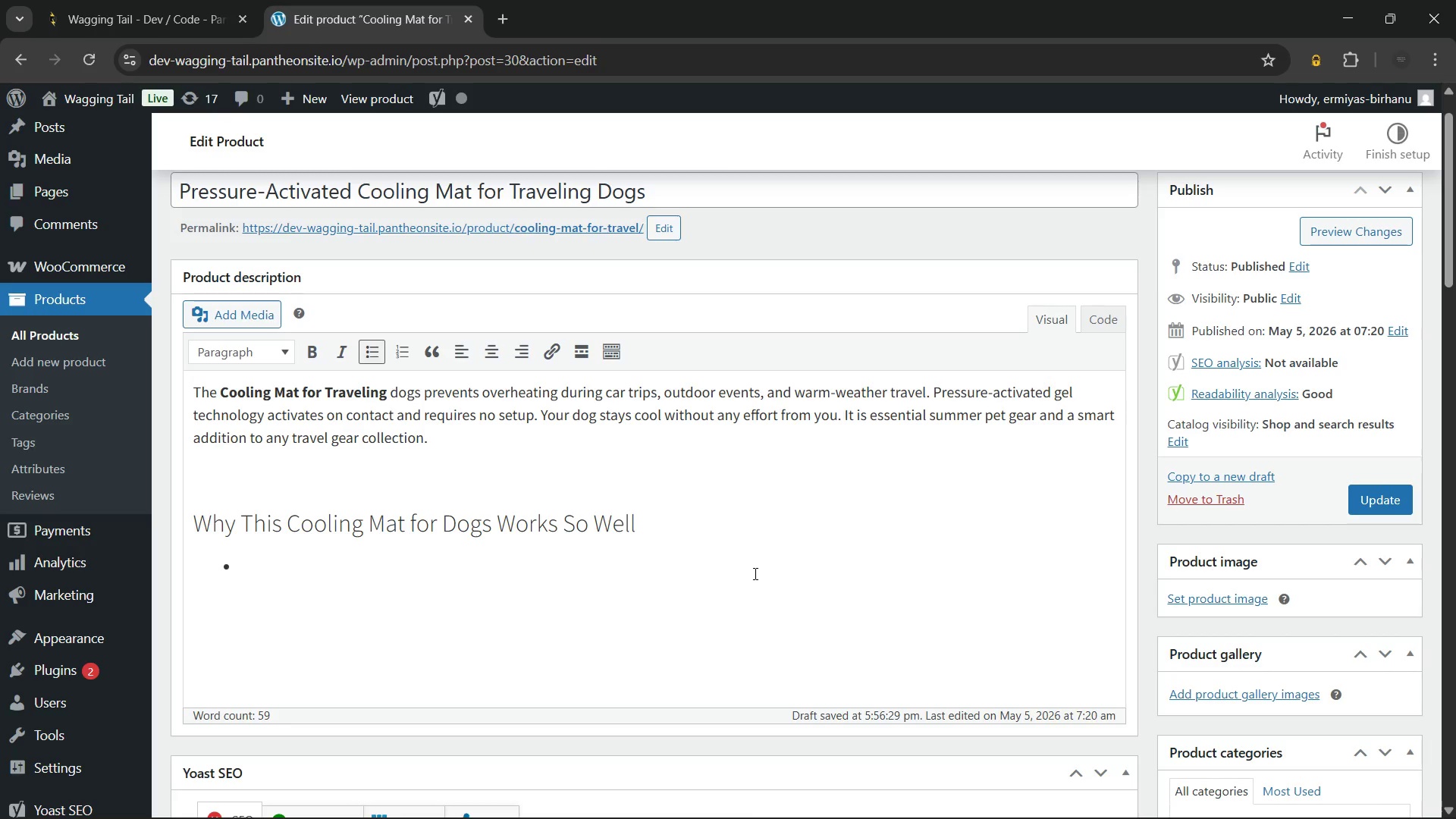 
left_click([470, 572])
 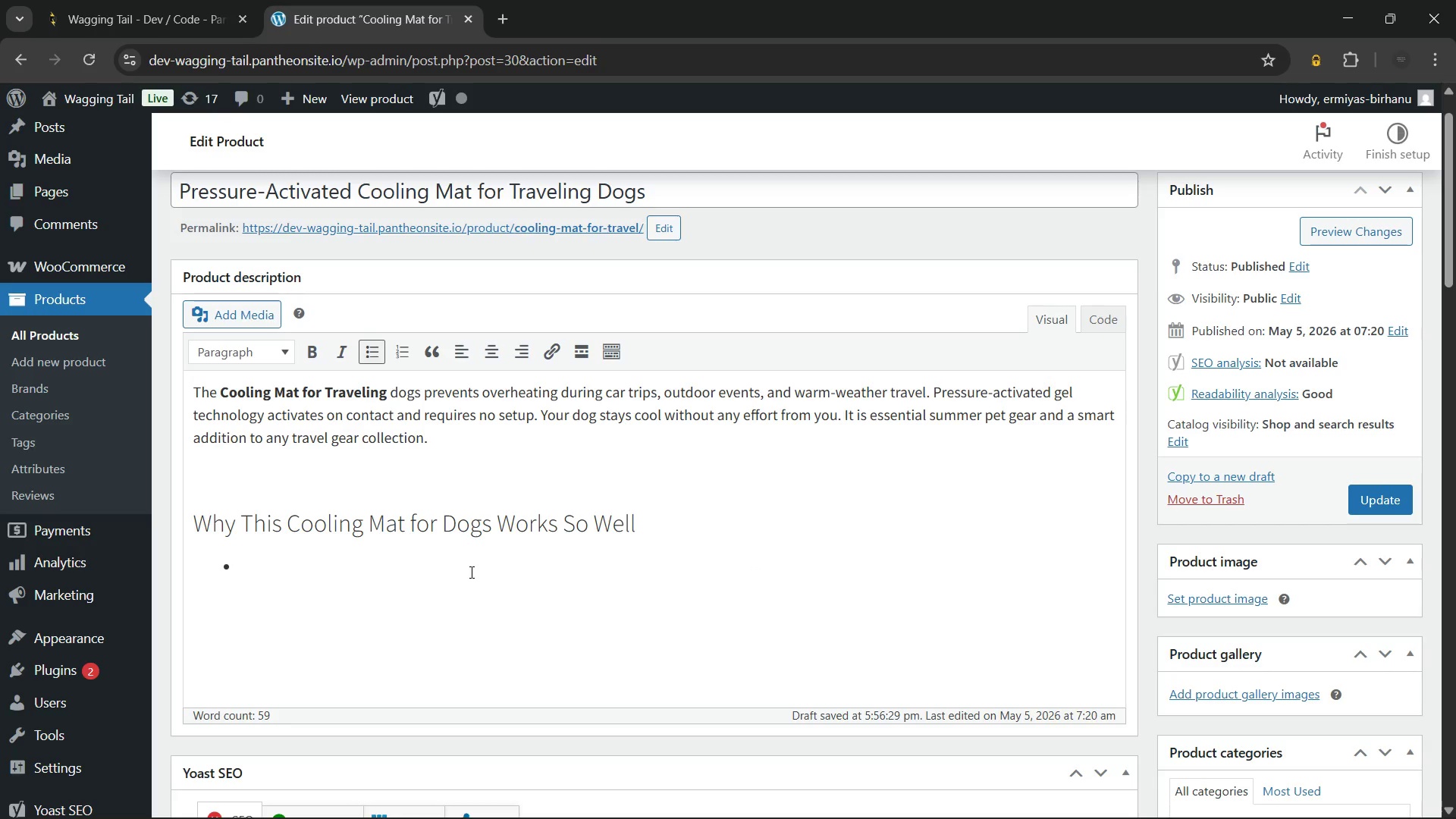 
type(Pressure-activated)
 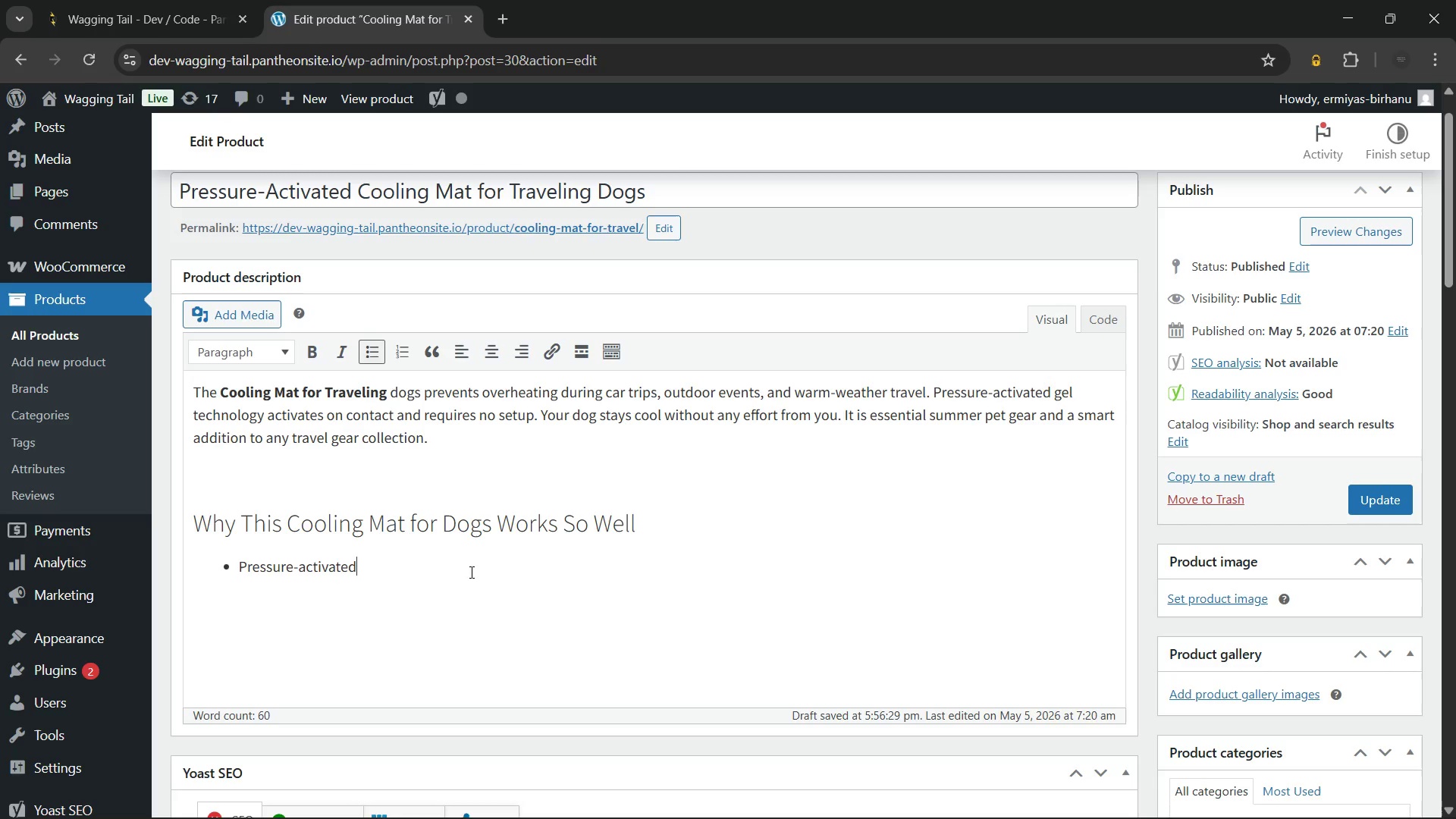 
wait(12.26)
 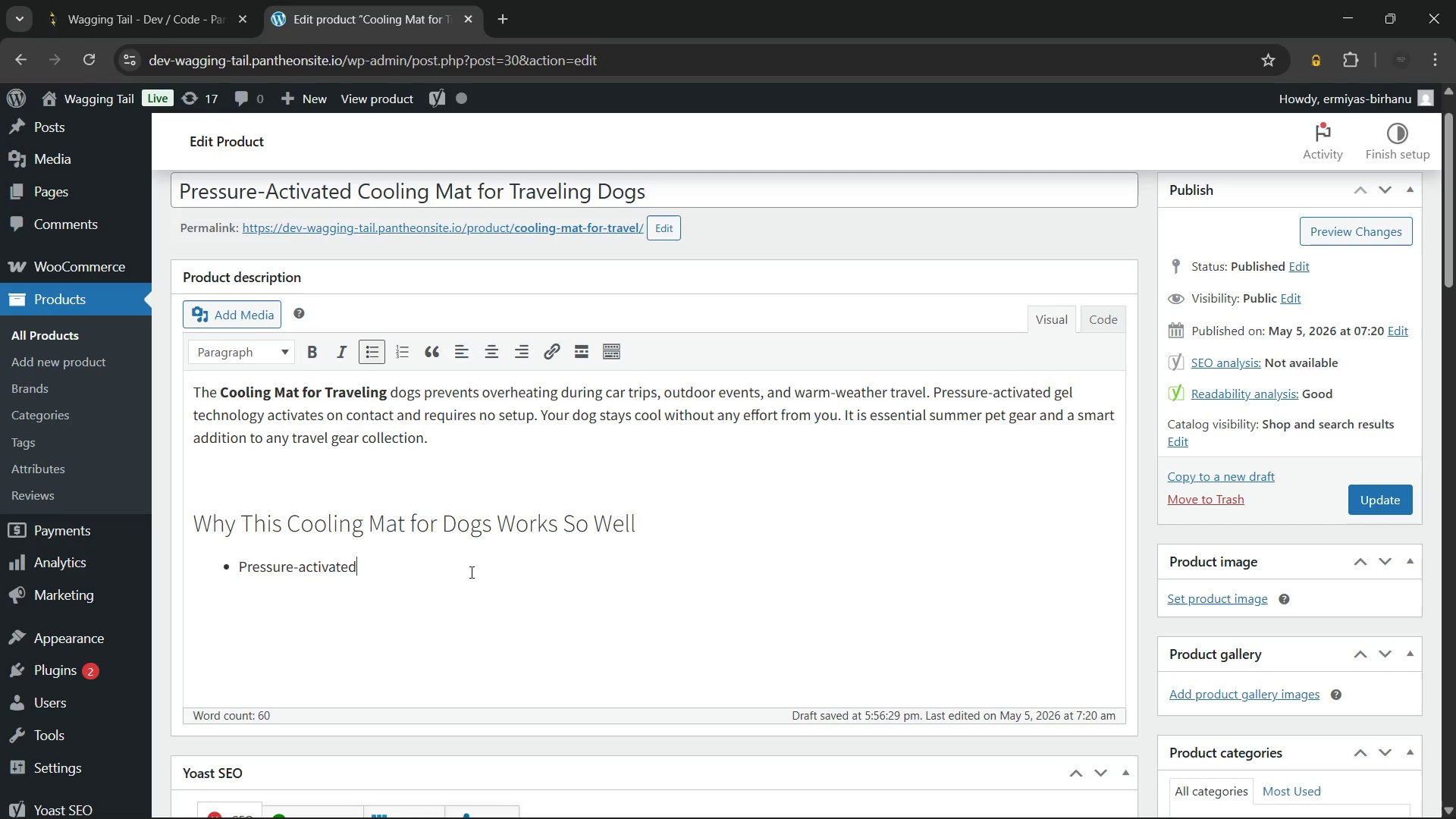 
type( gell)
key(Backspace)
type( cools on contact with no power needed)
 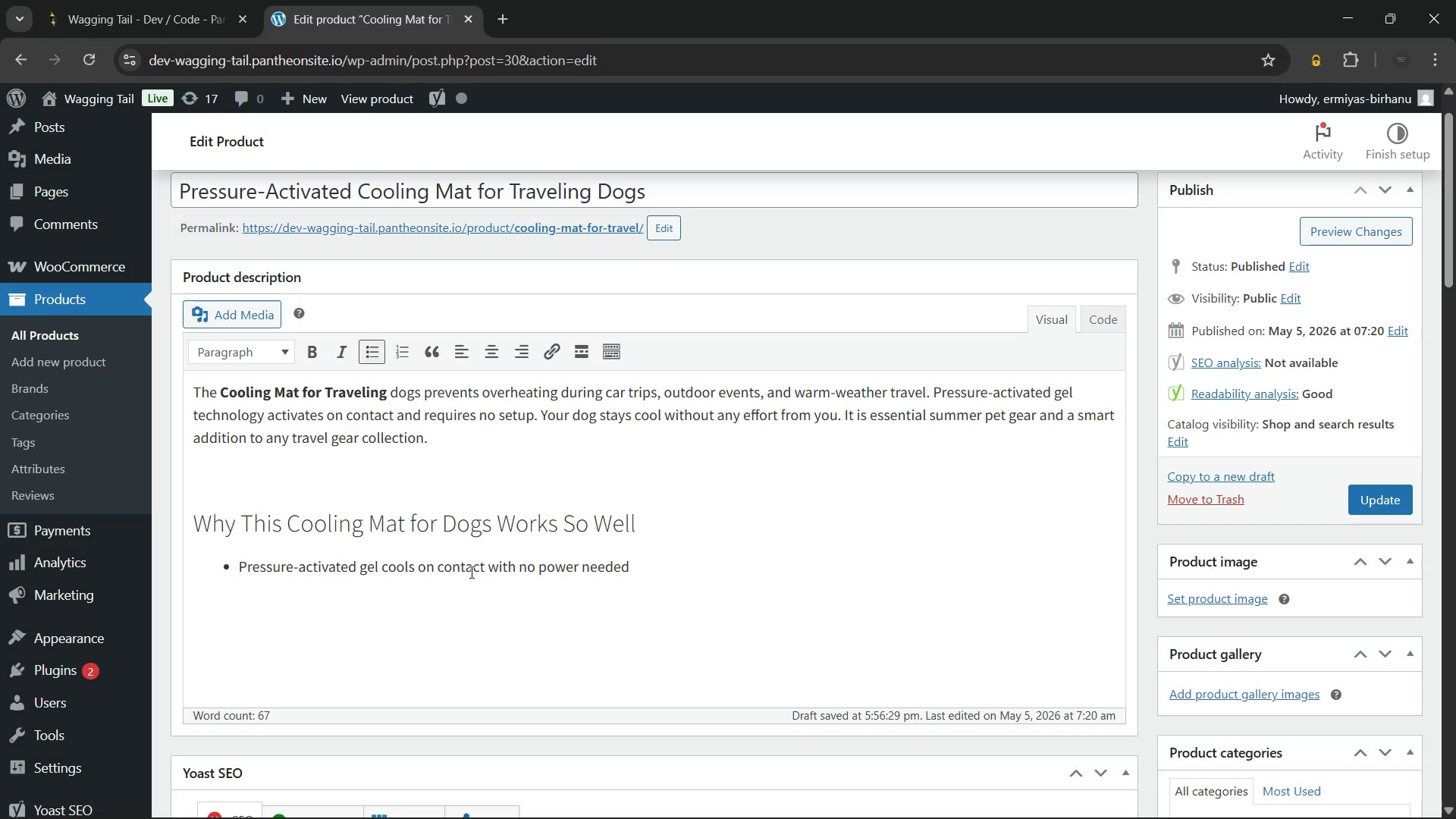 
key(Enter)
 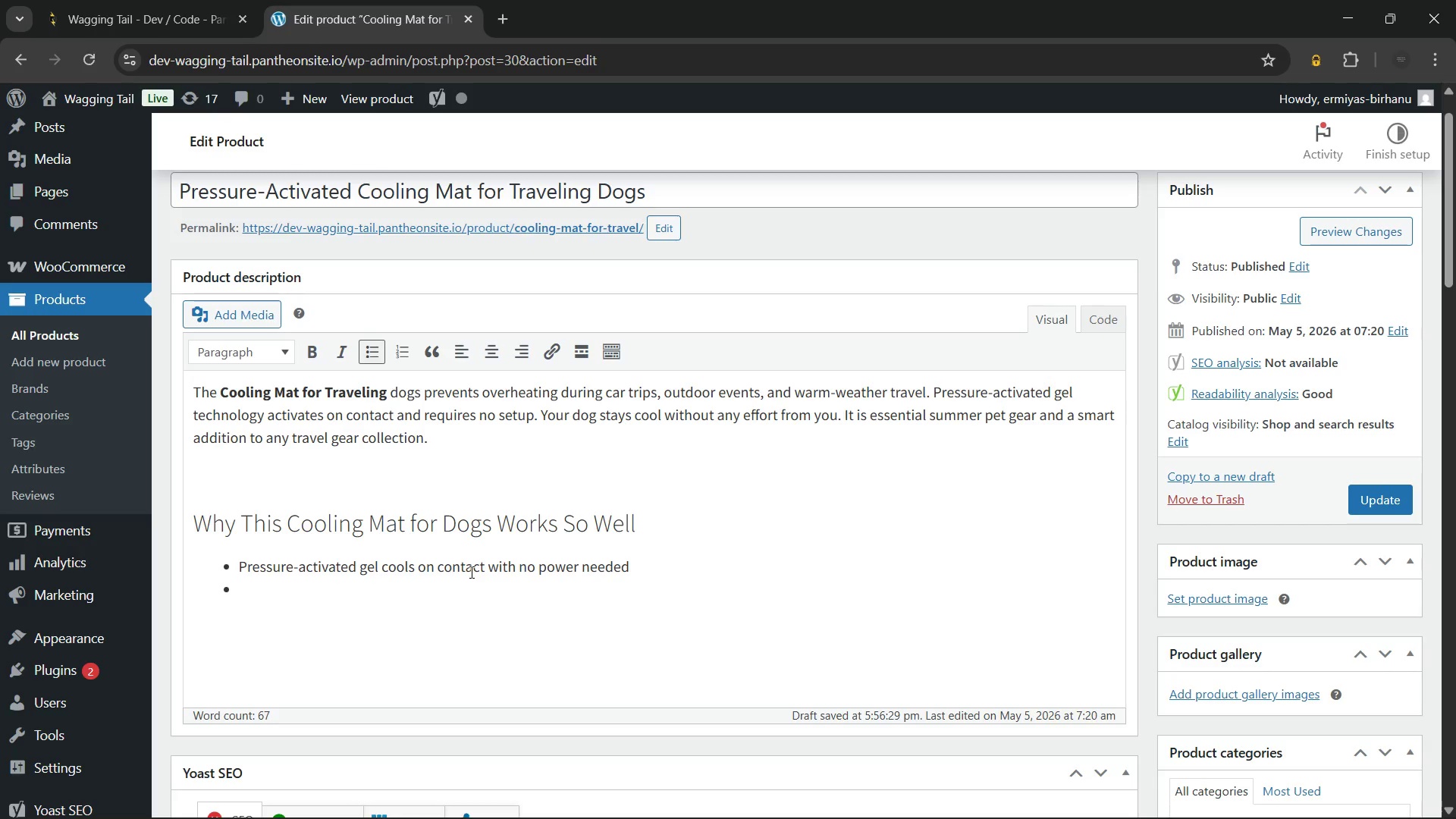 
type(Sty)
key(Backspace)
type(ays 5 to 10 degrees cooler than ambient room temperature)
 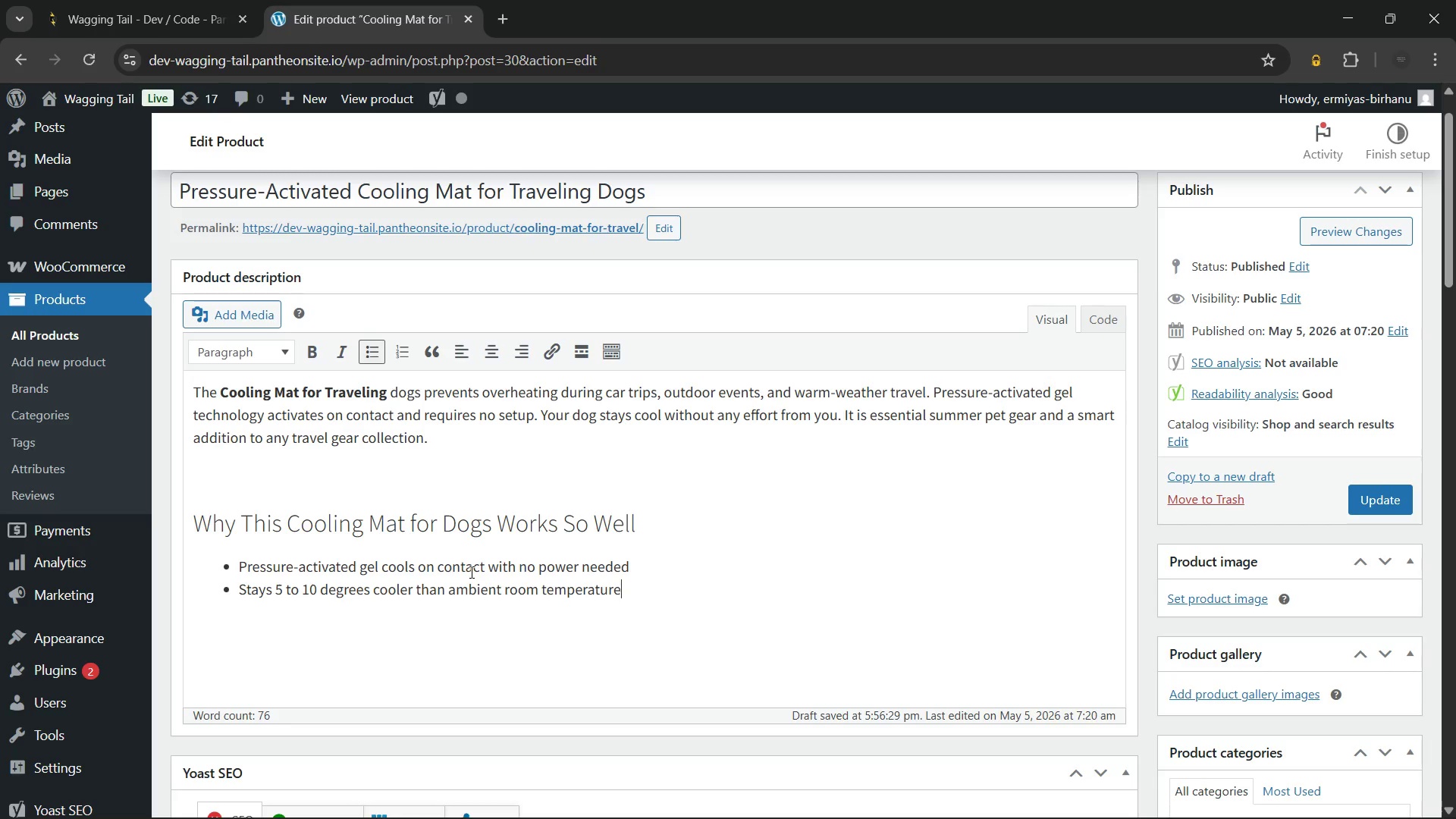 
key(Enter)
 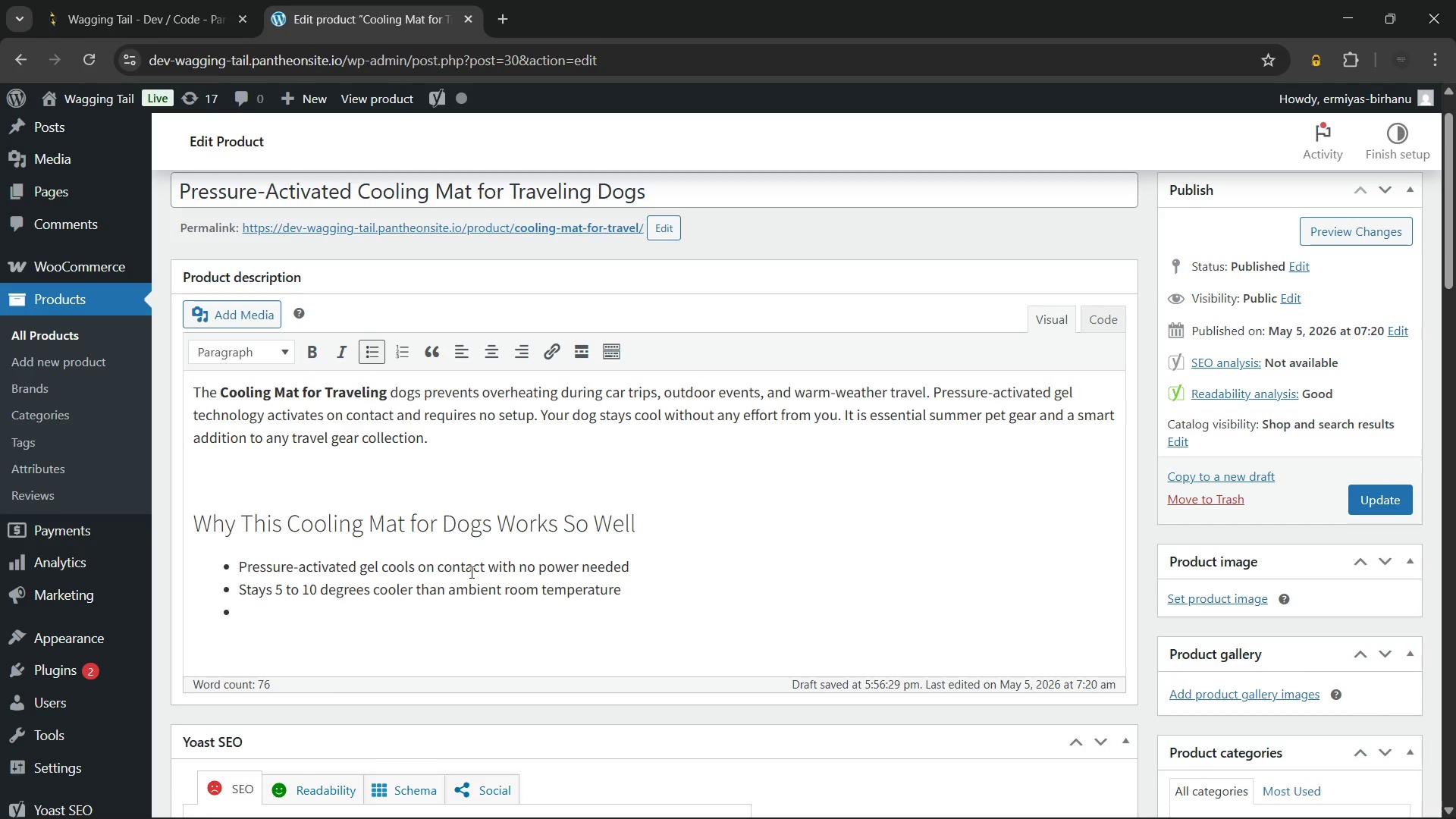 
type(Ideal for use in cars, crates, kennels, and outdoor areas)
 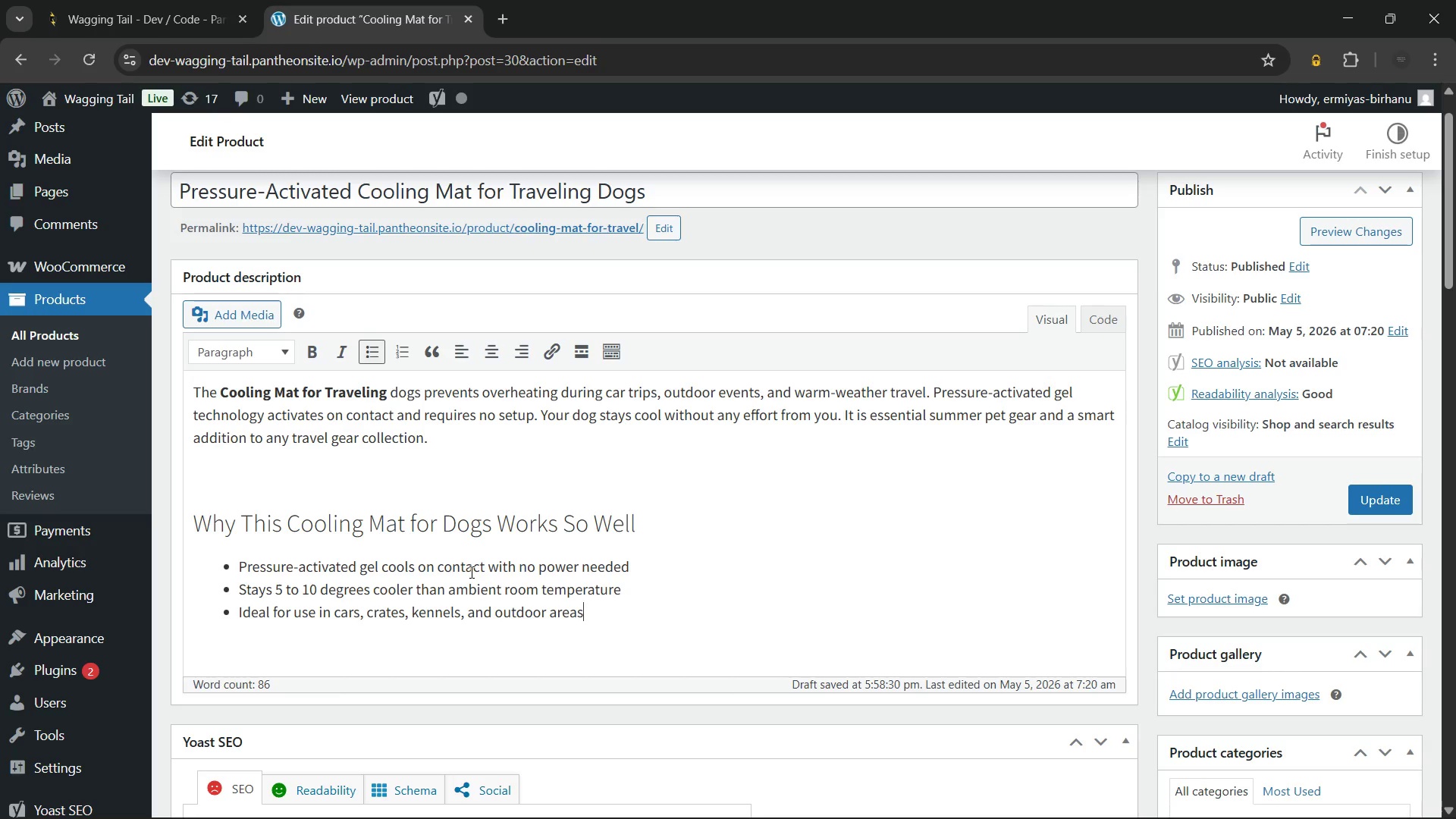 
key(Enter)
 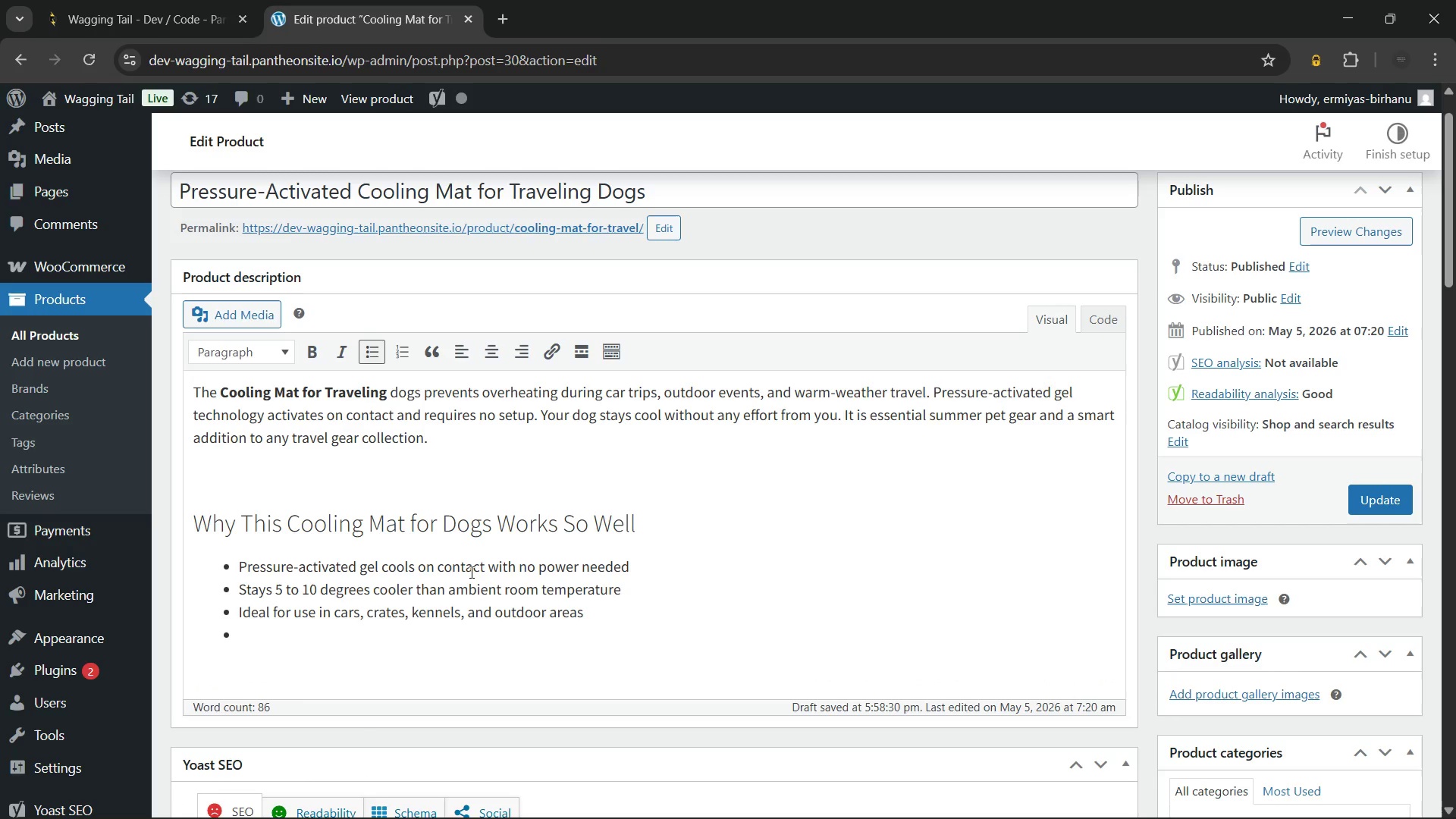 
type(Durable, easy-to-clean surface handles daily use)
 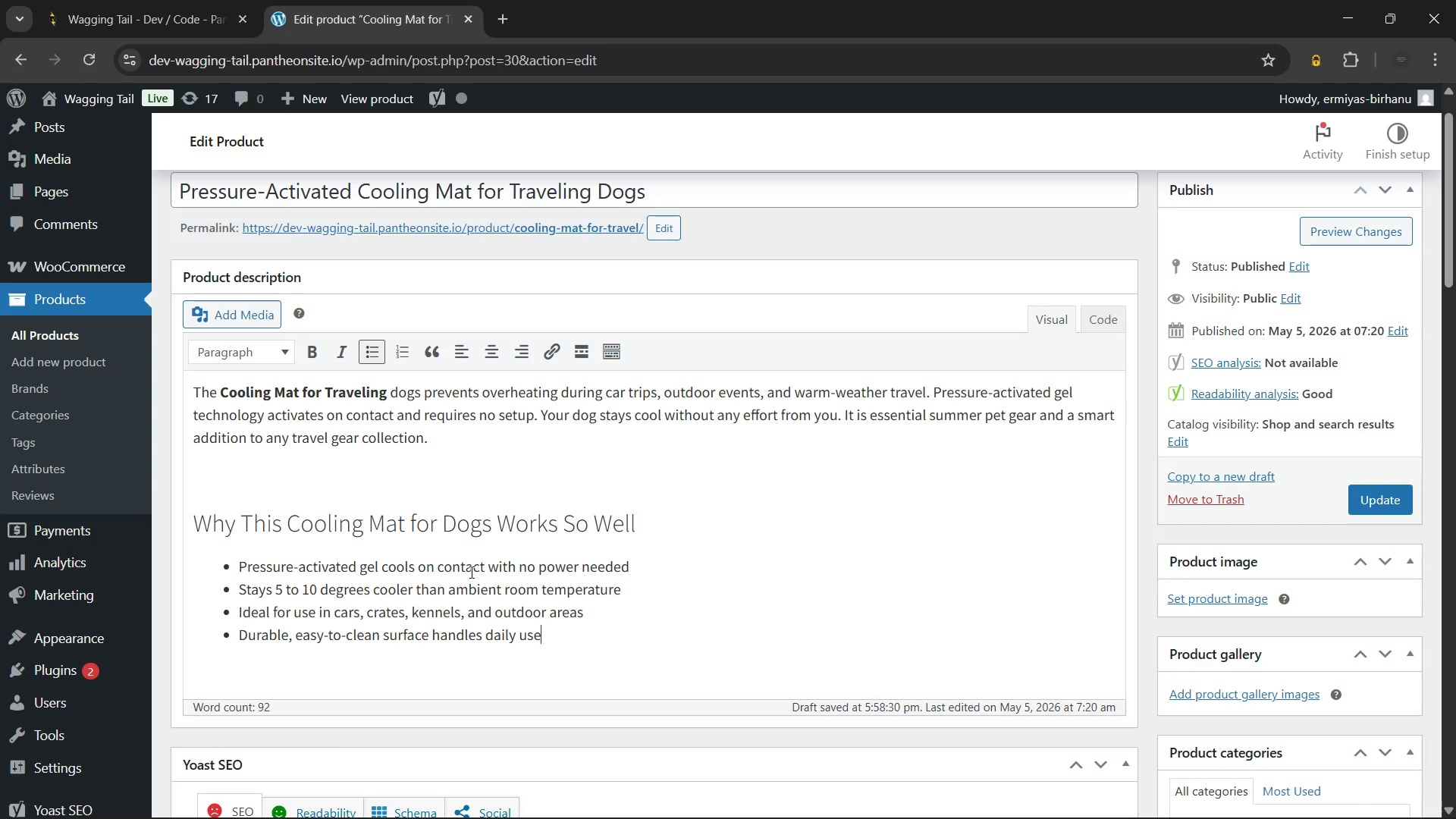 
wait(11.28)
 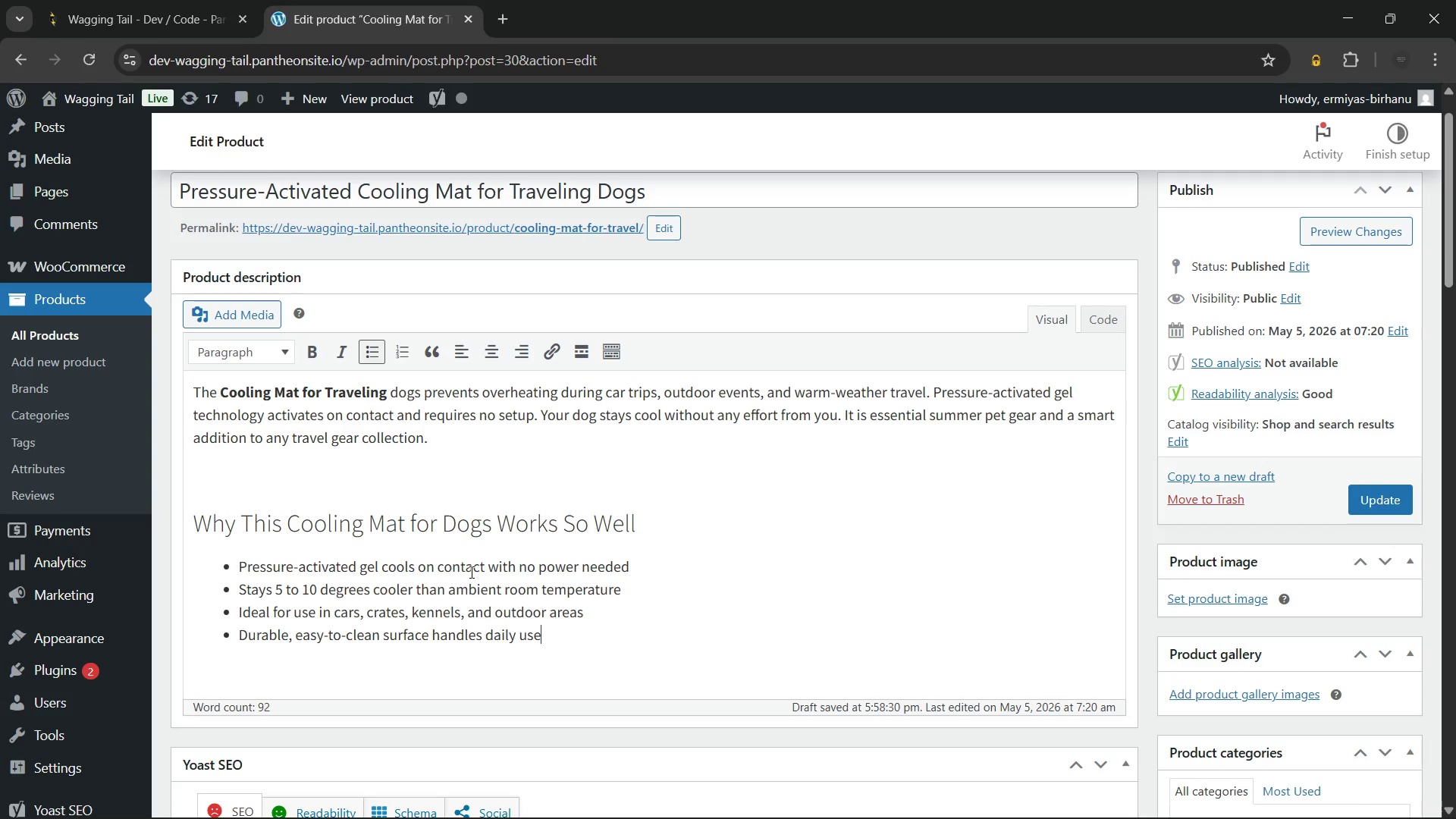 
key(Enter)
 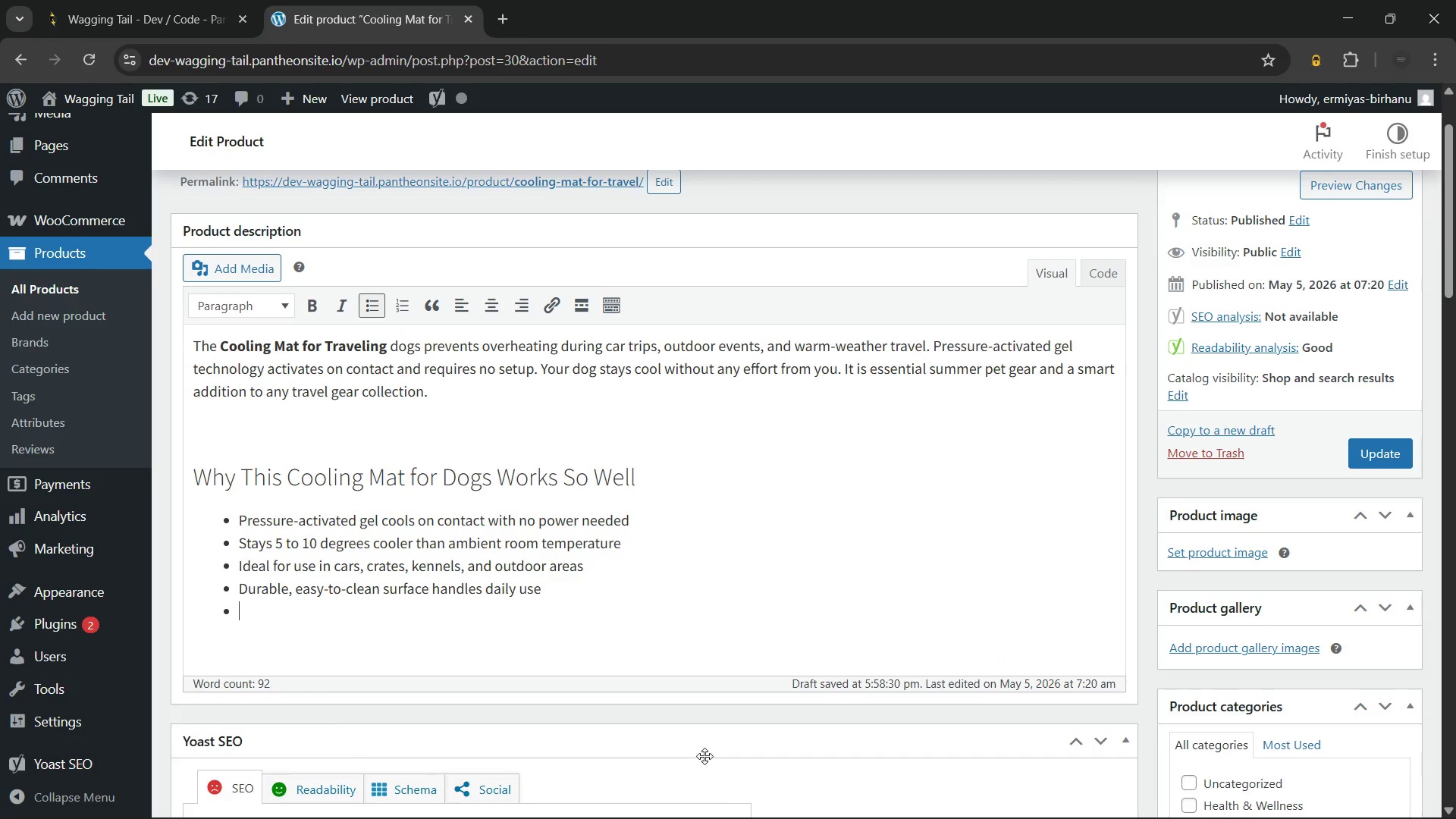 
type(Self-recharging gel is ready again after 15 to 20minutes)
 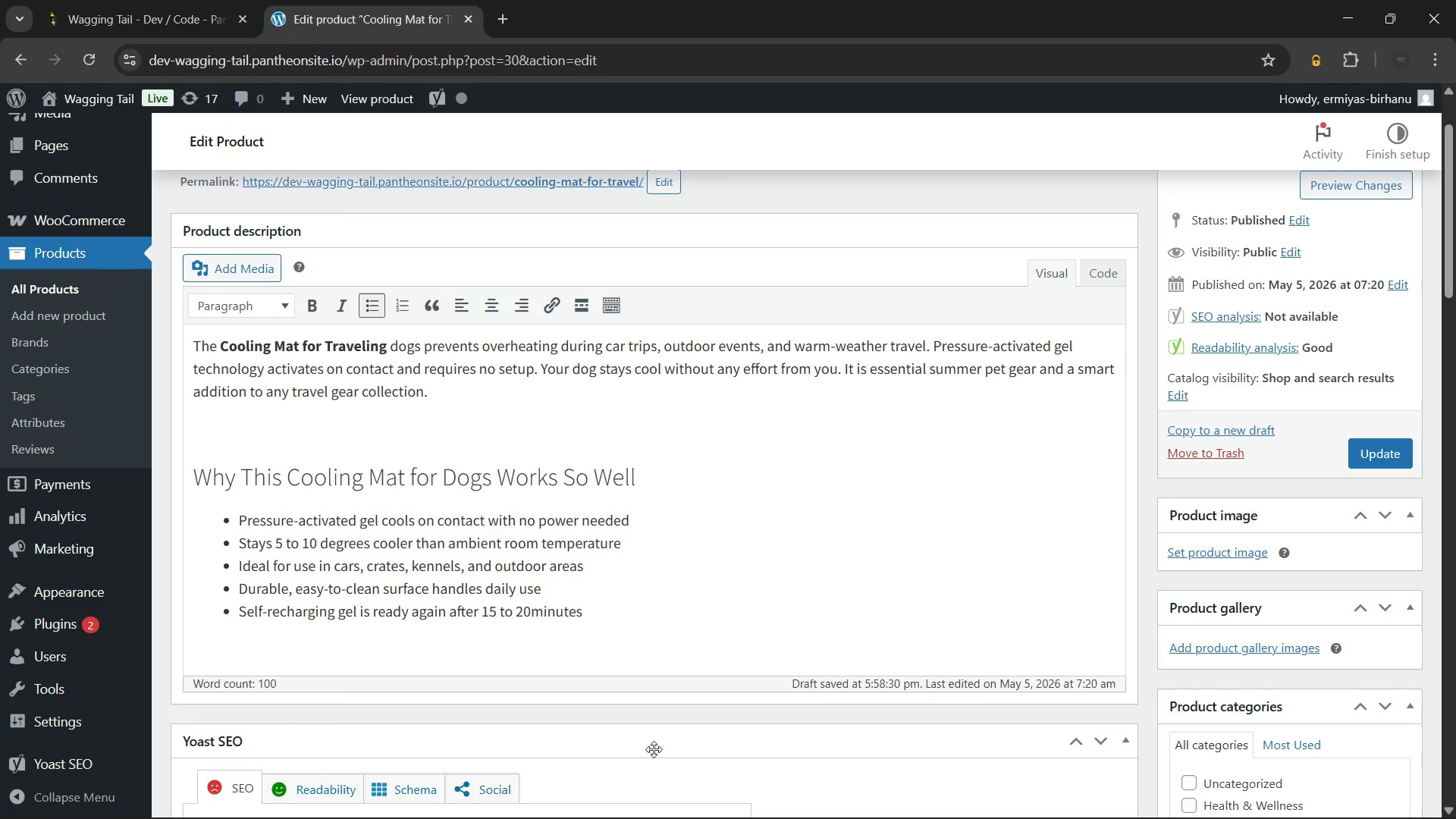 
left_click([528, 604])
 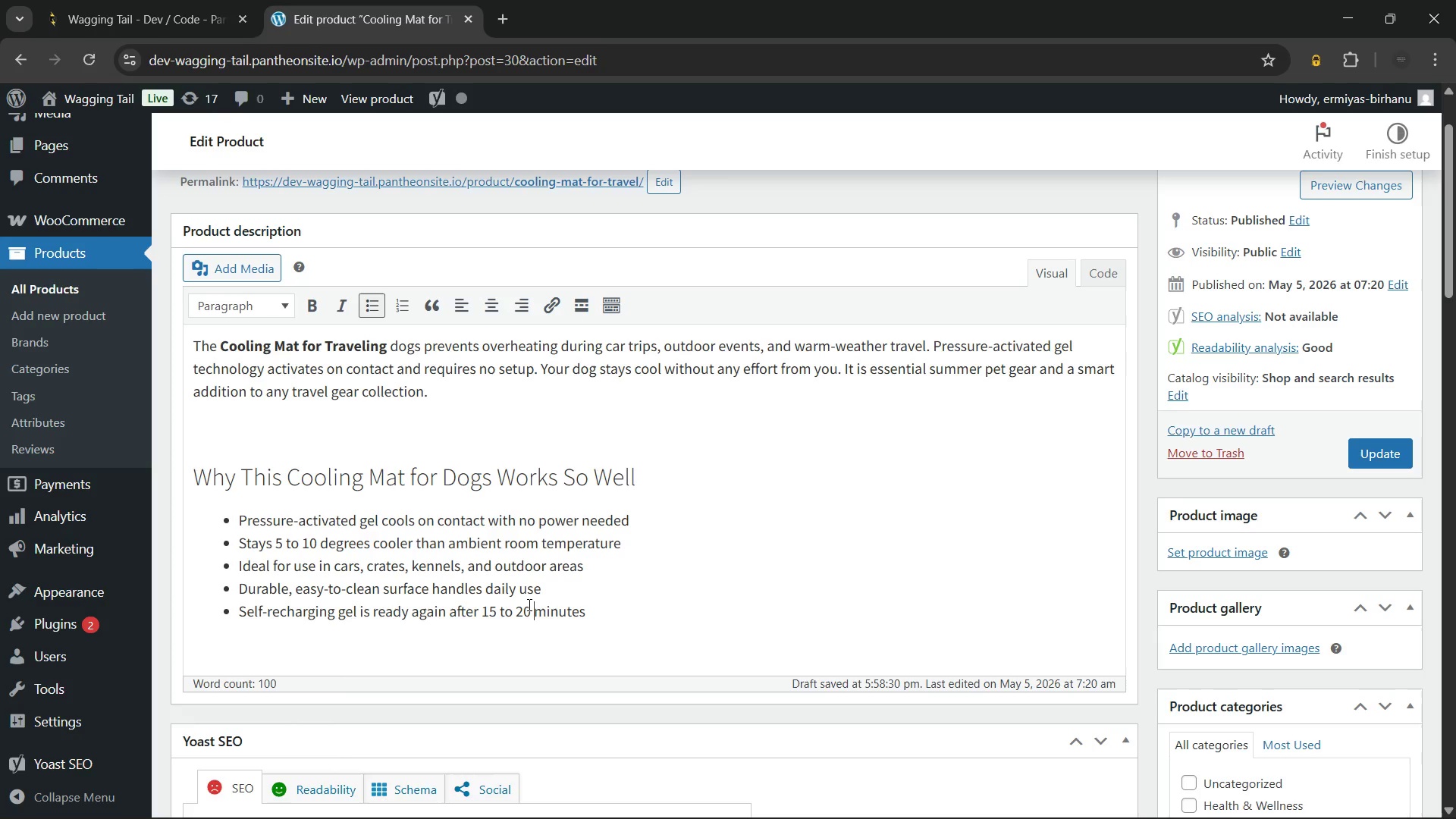 
key(Space)
 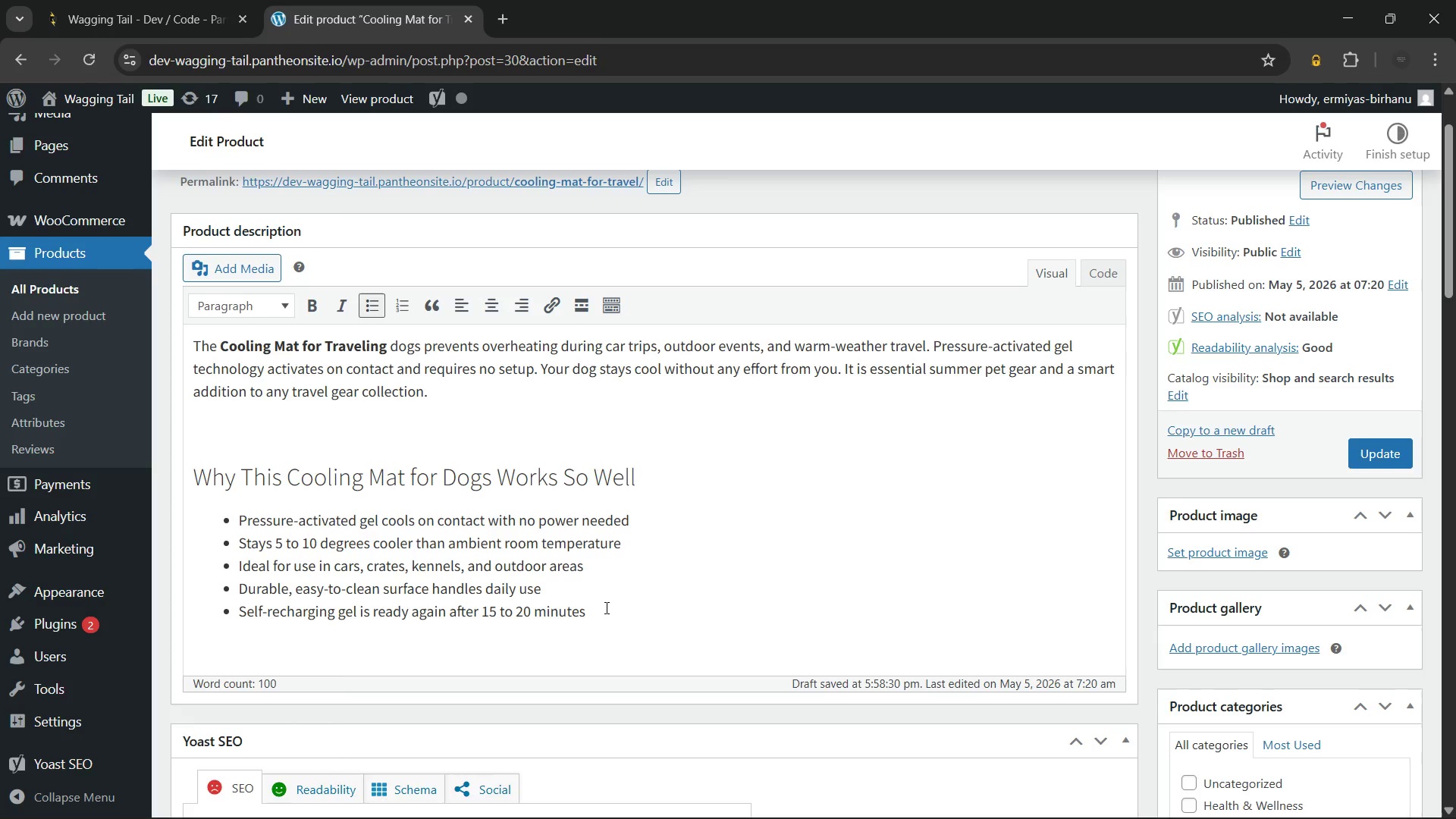 
left_click([605, 607])
 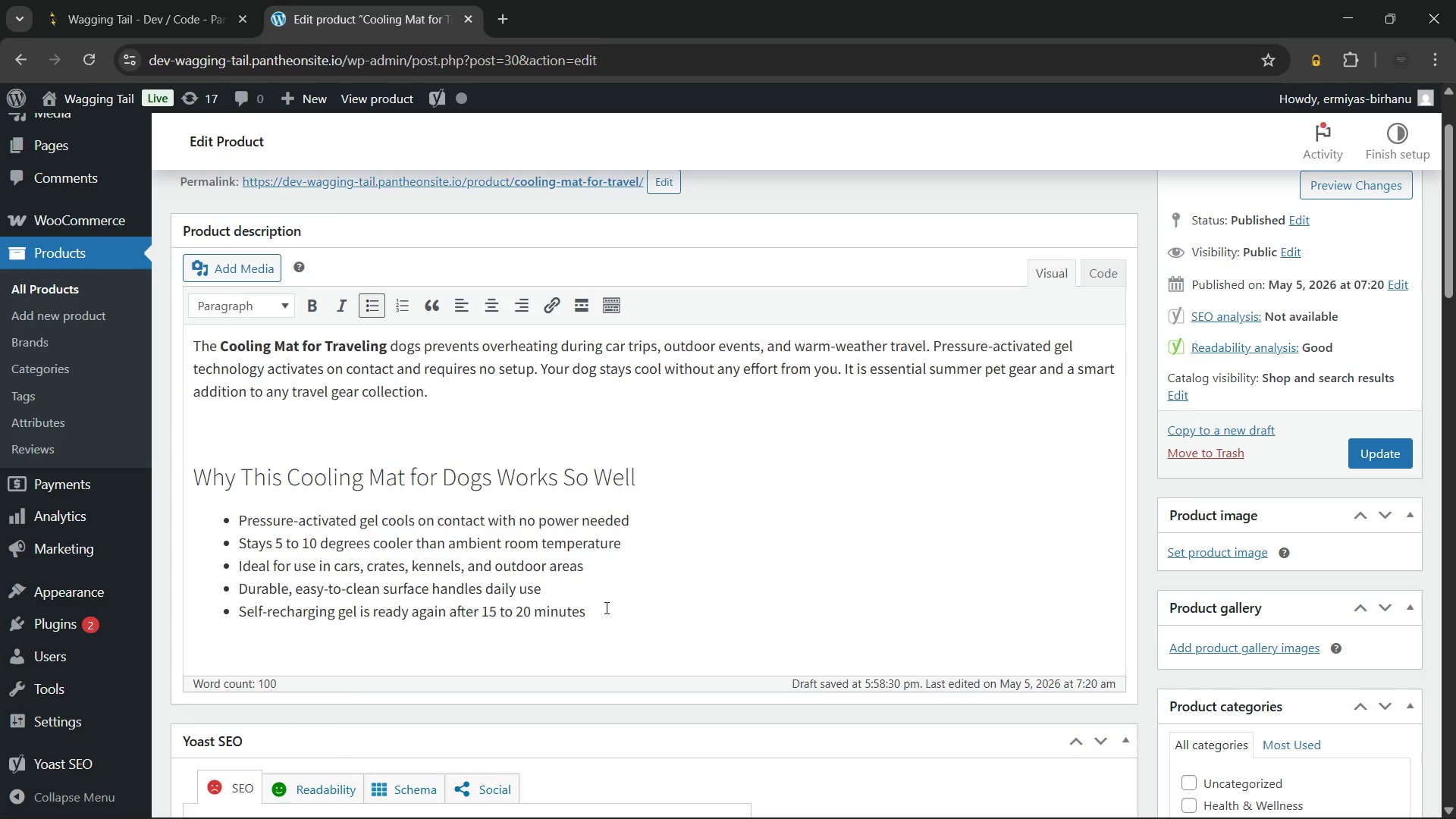 
key(Enter)
 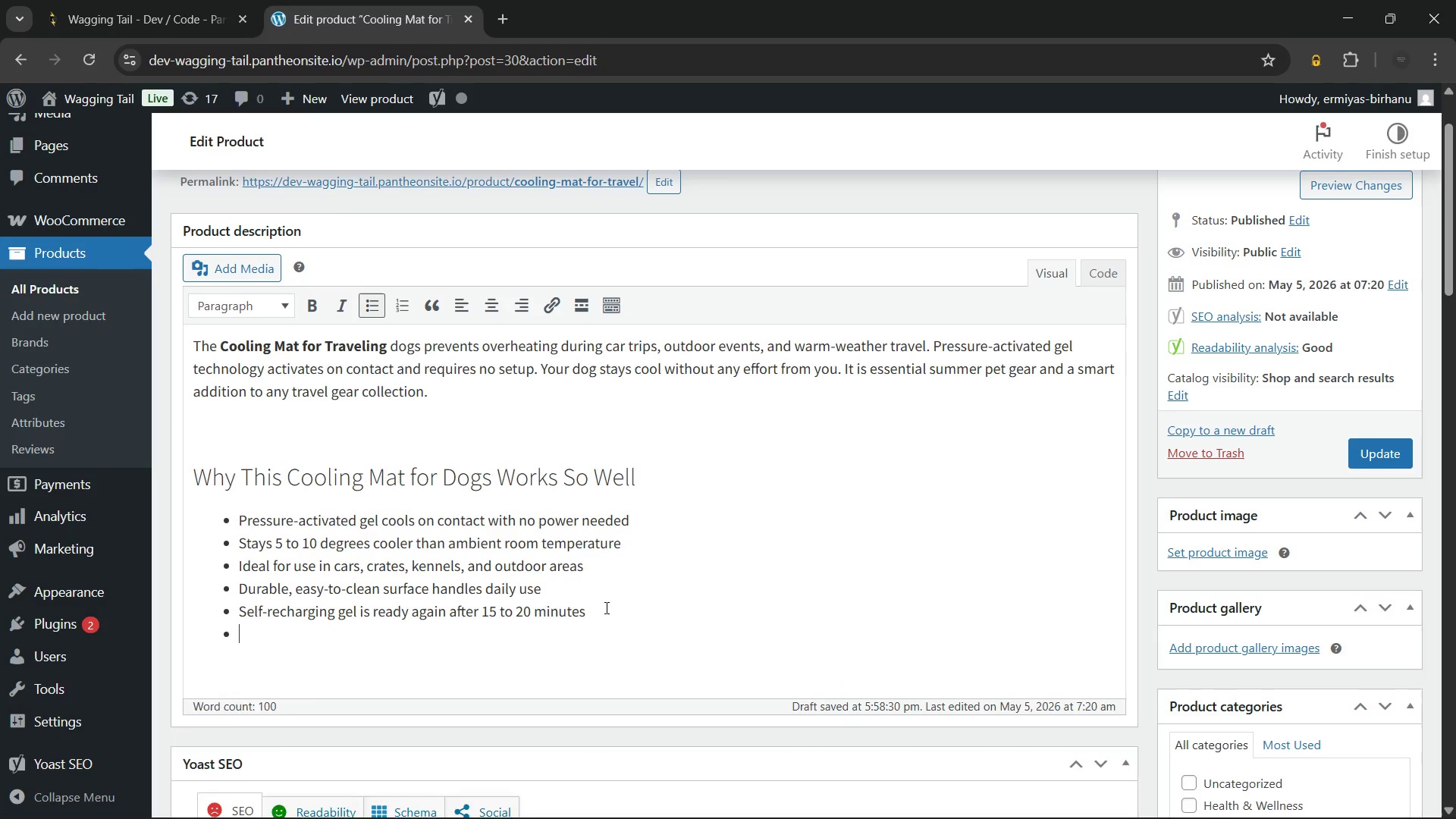 
key(Enter)
 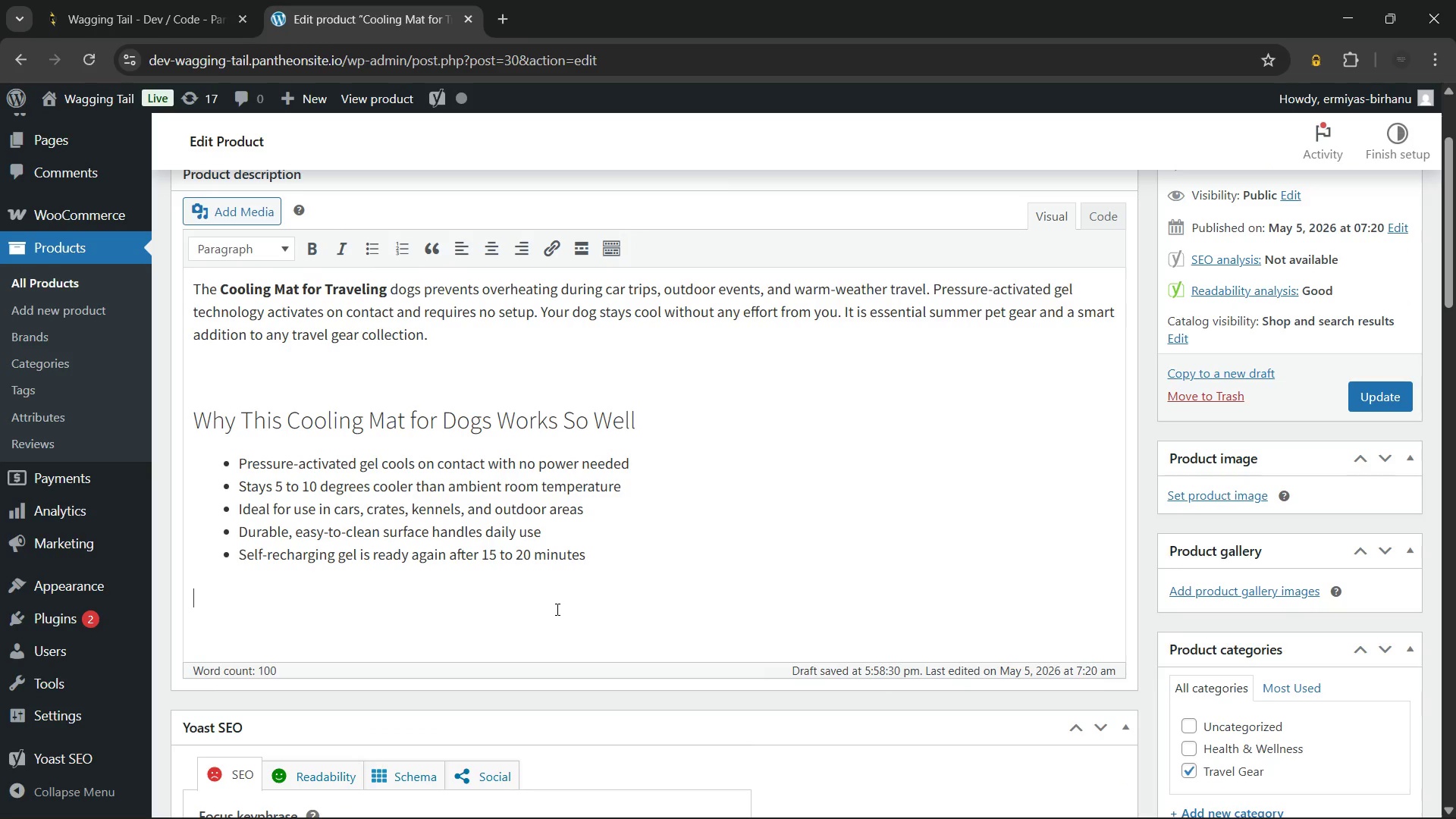 
wait(6.0)
 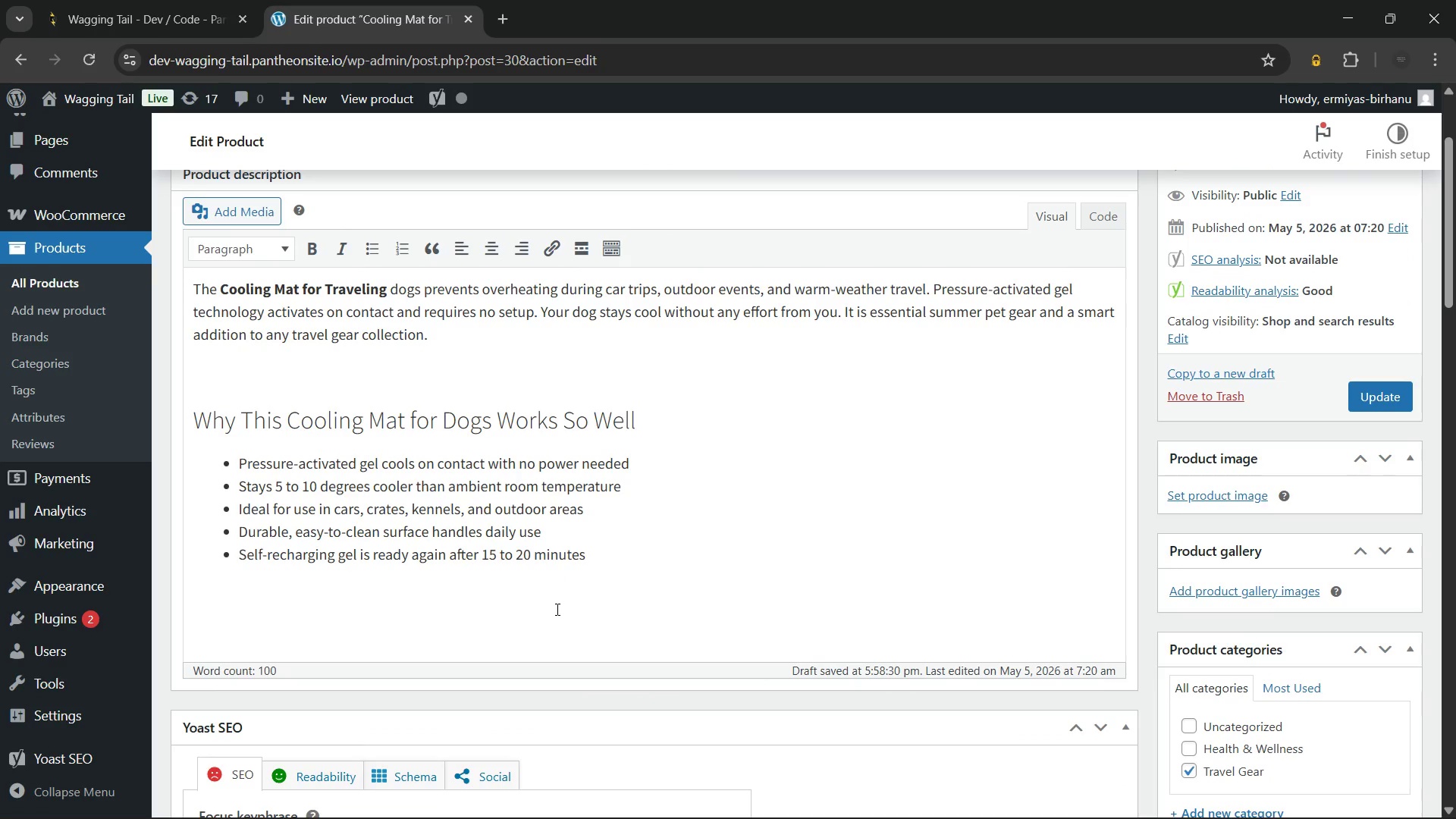 
type(This dog cooling pad folds flat for compact storage in your trunk)
 